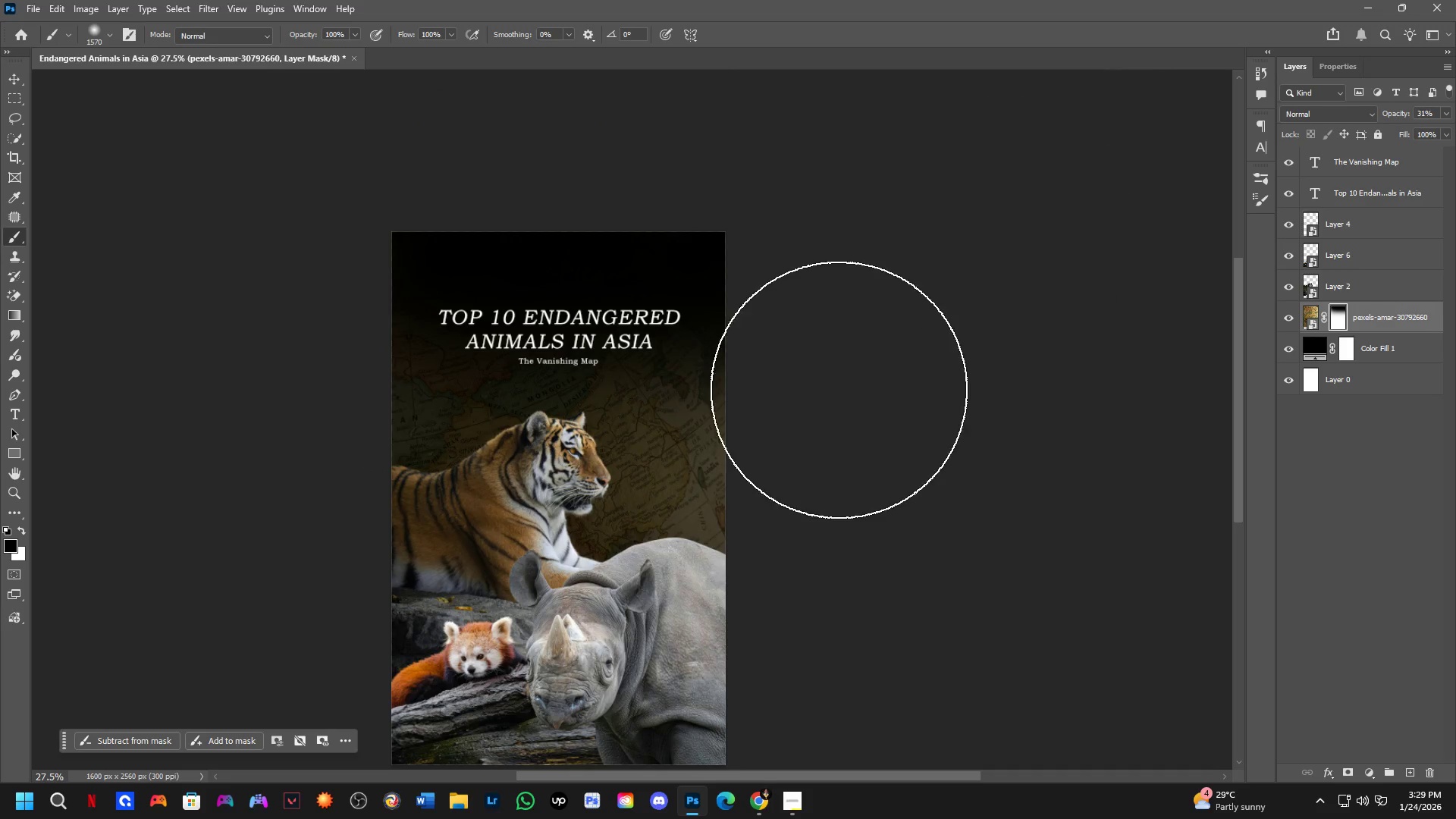 
hold_key(key=Space, duration=0.39)
 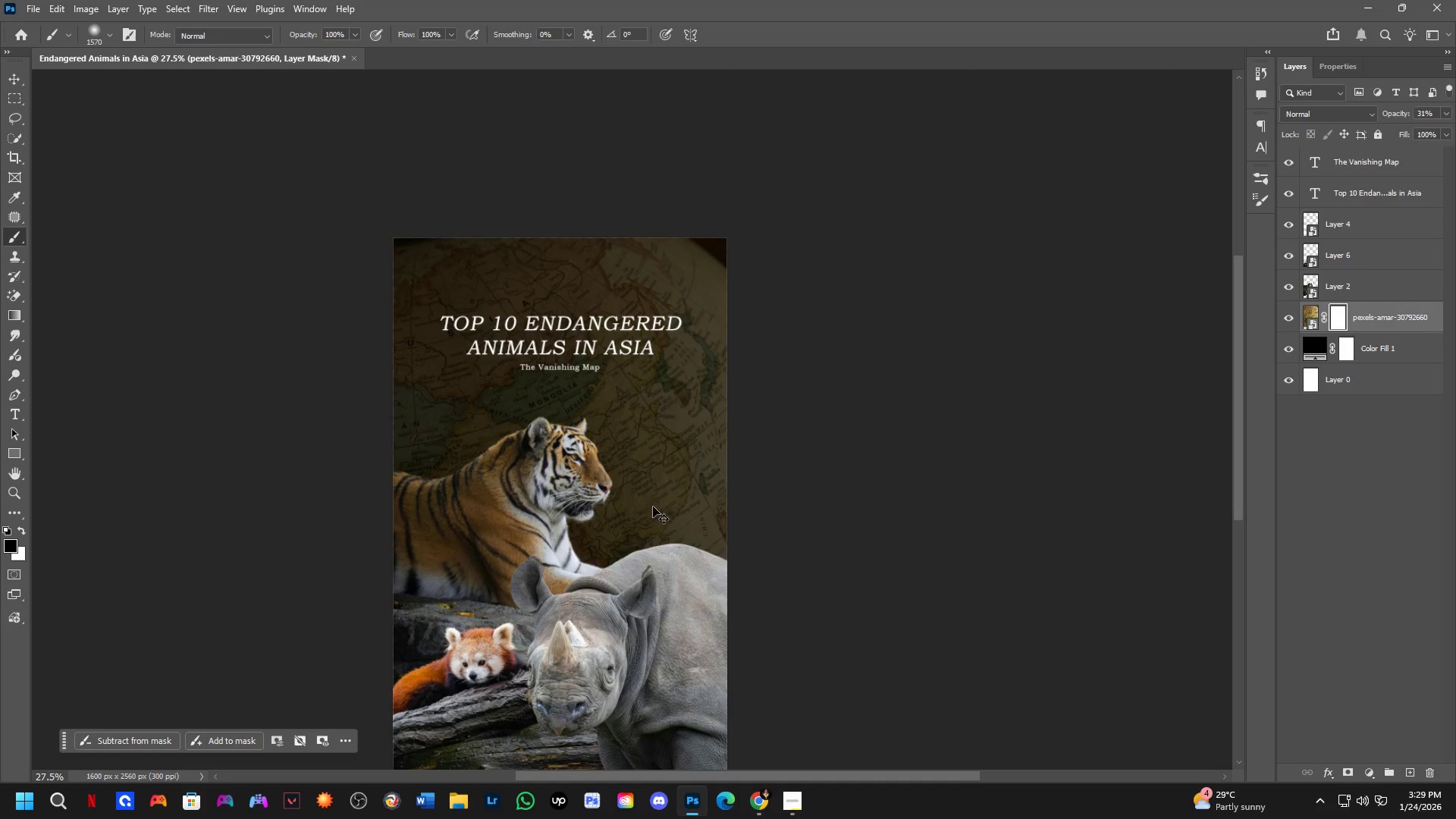 
left_click_drag(start_coordinate=[507, 607], to_coordinate=[509, 613])
 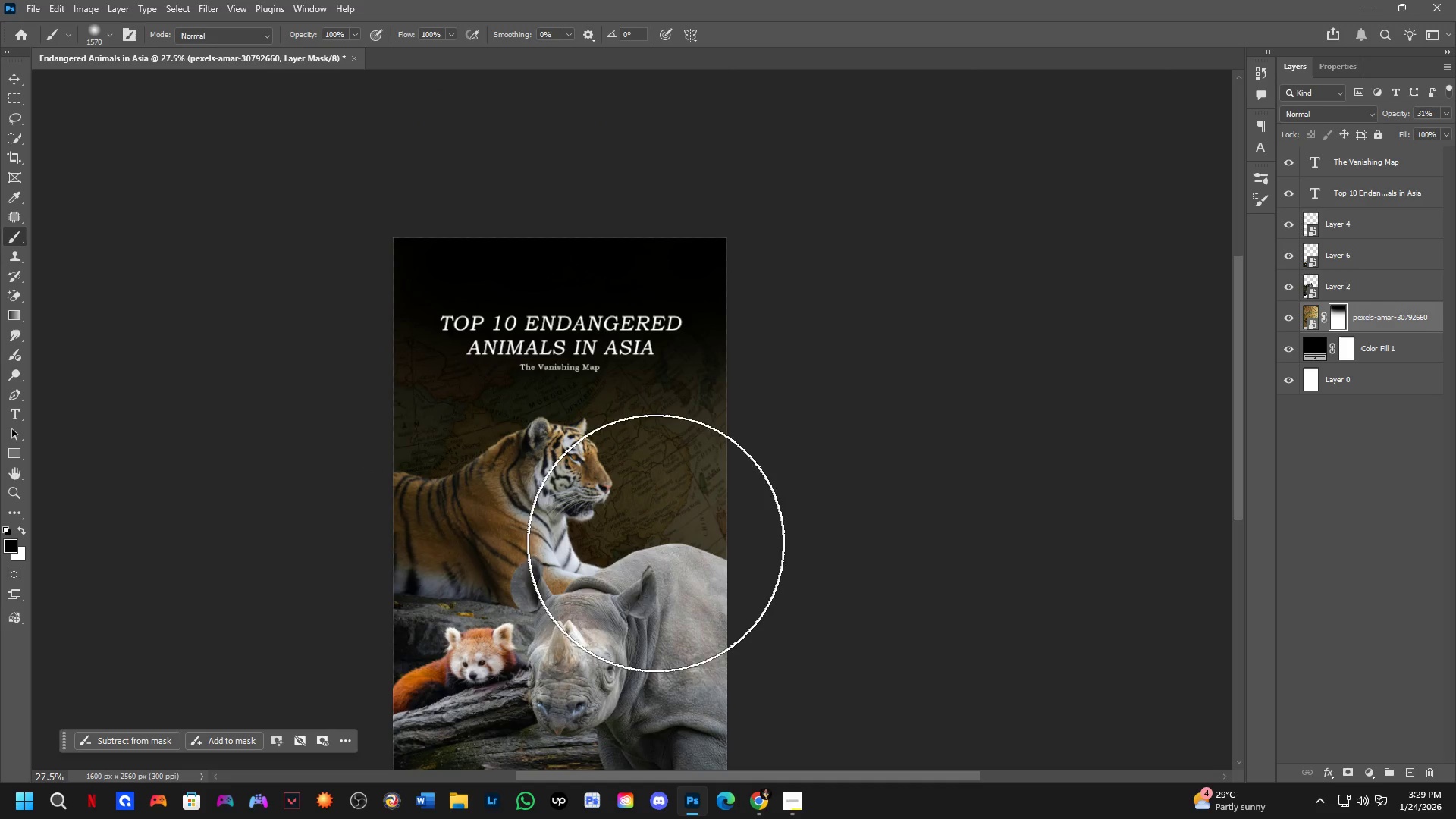 
key(Control+Z)
 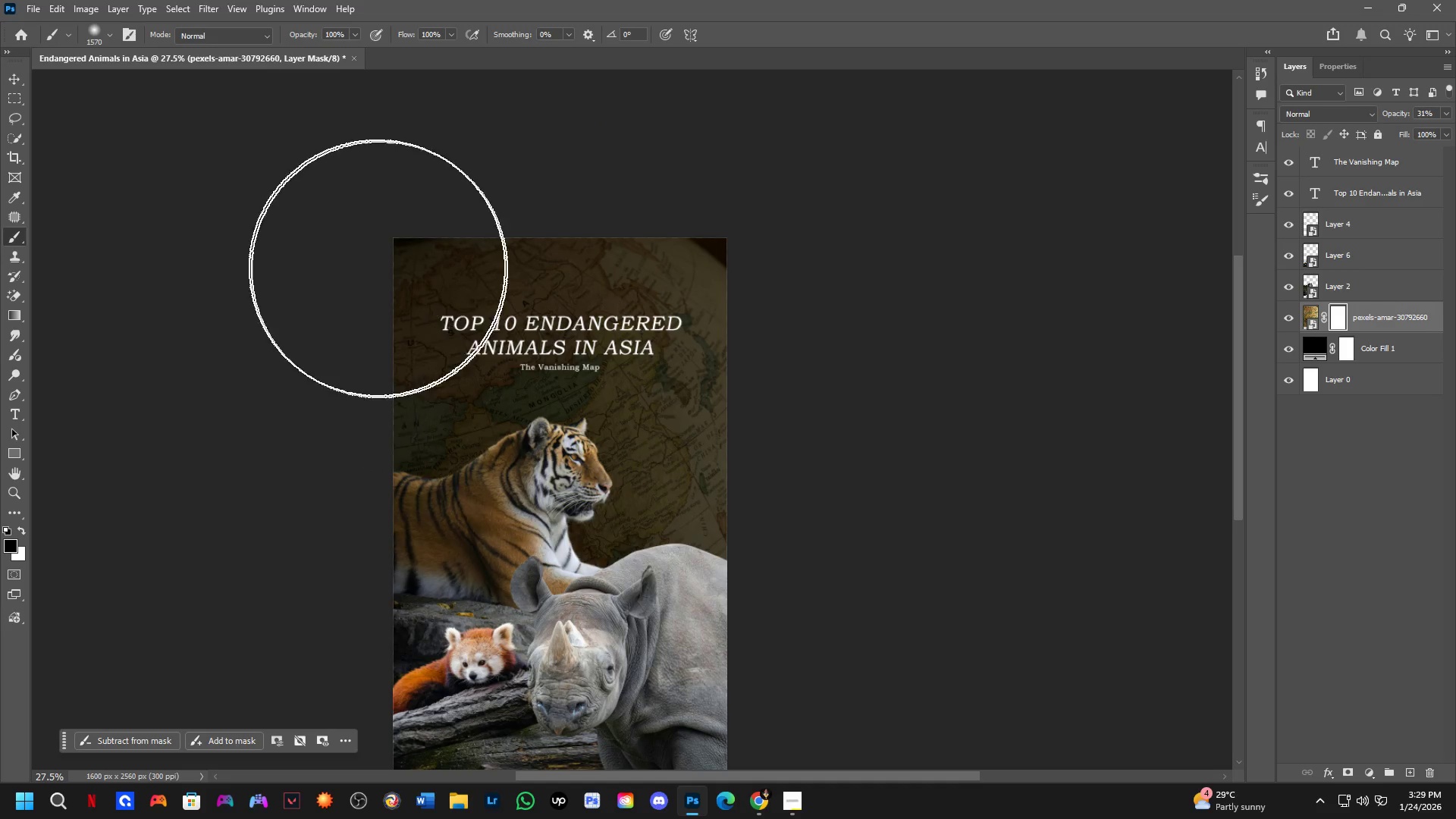 
hold_key(key=AltLeft, duration=0.33)
 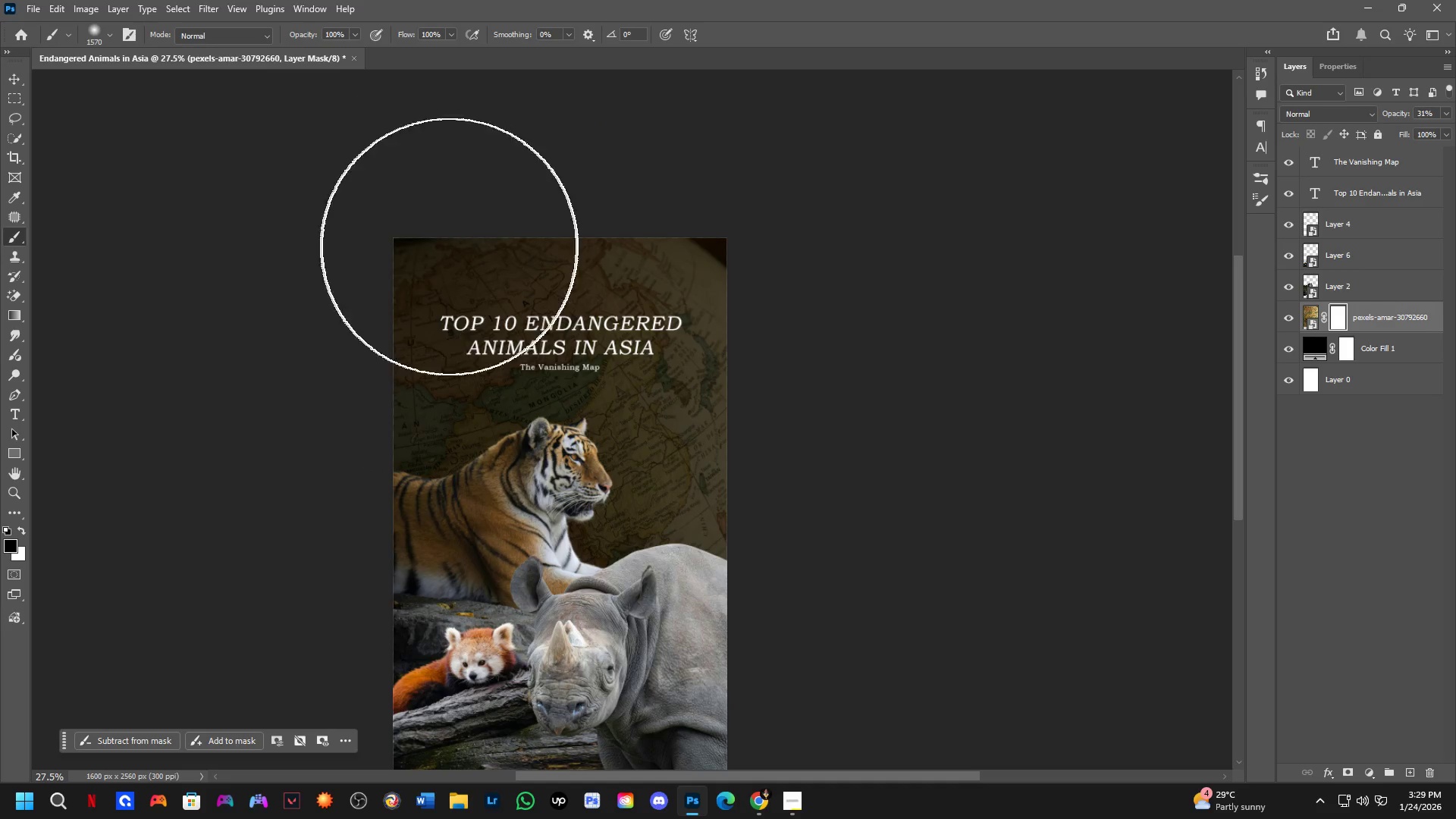 
key(Alt+AltLeft)
 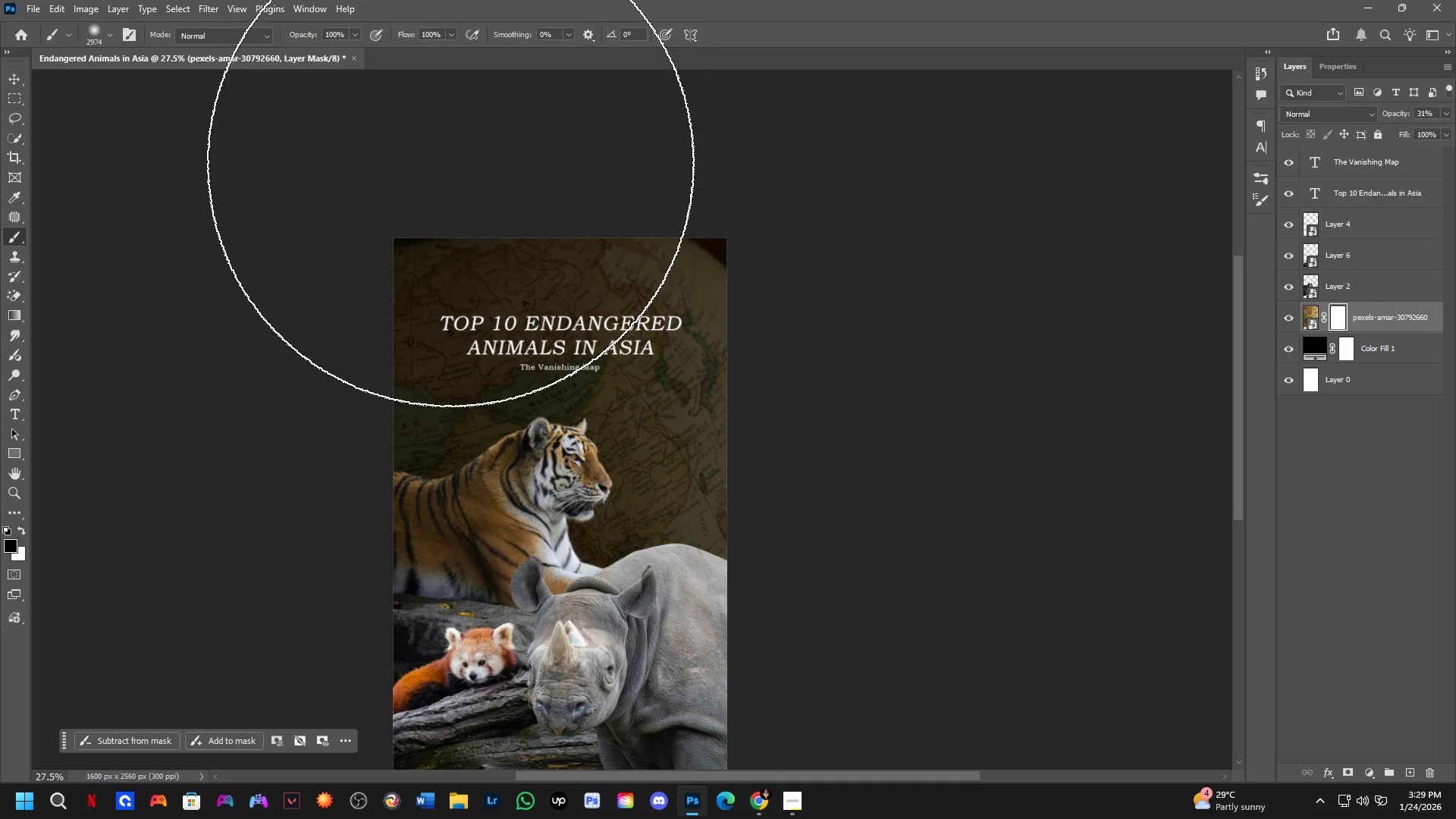 
left_click([545, 155])
 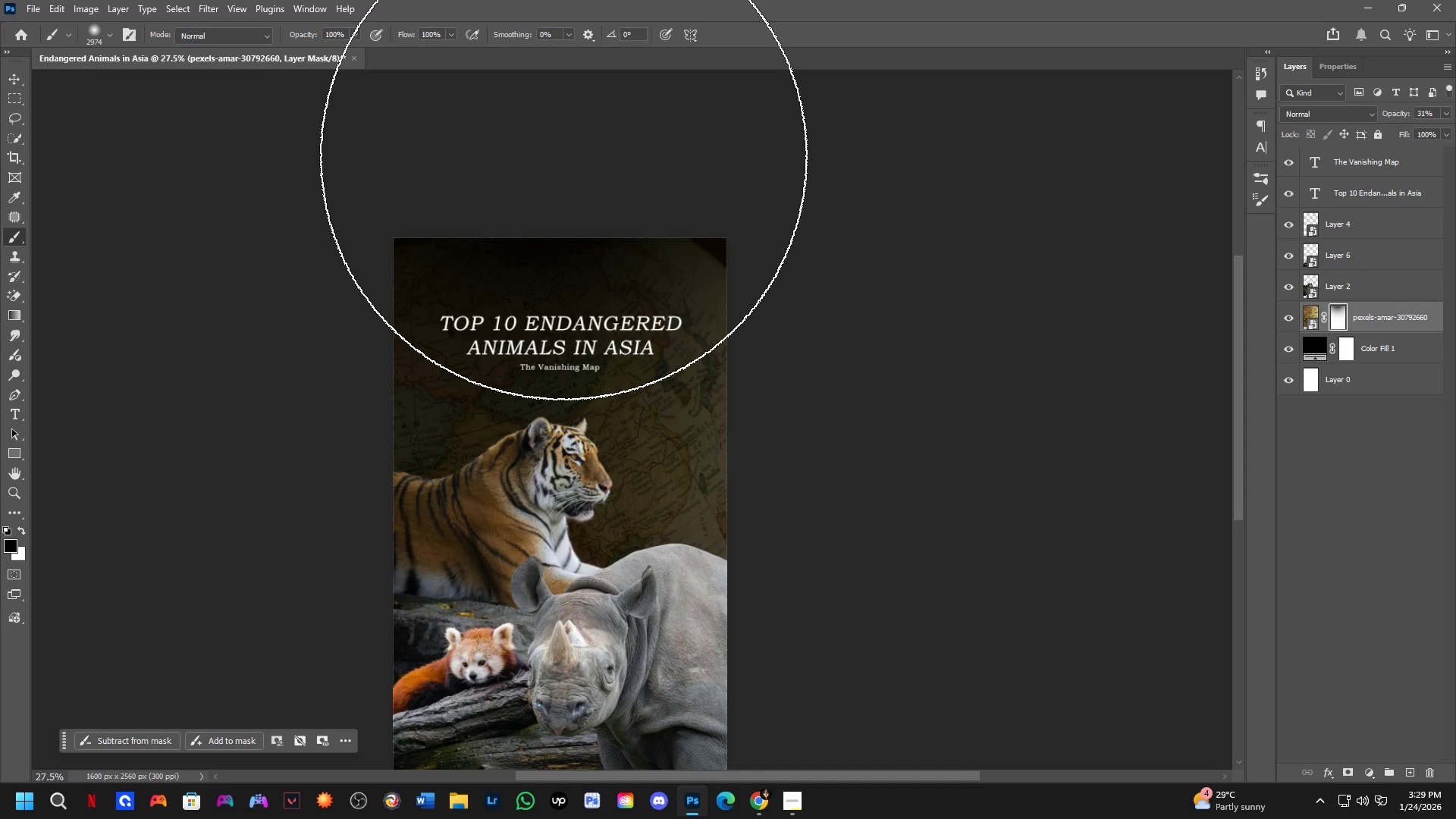 
left_click([563, 156])
 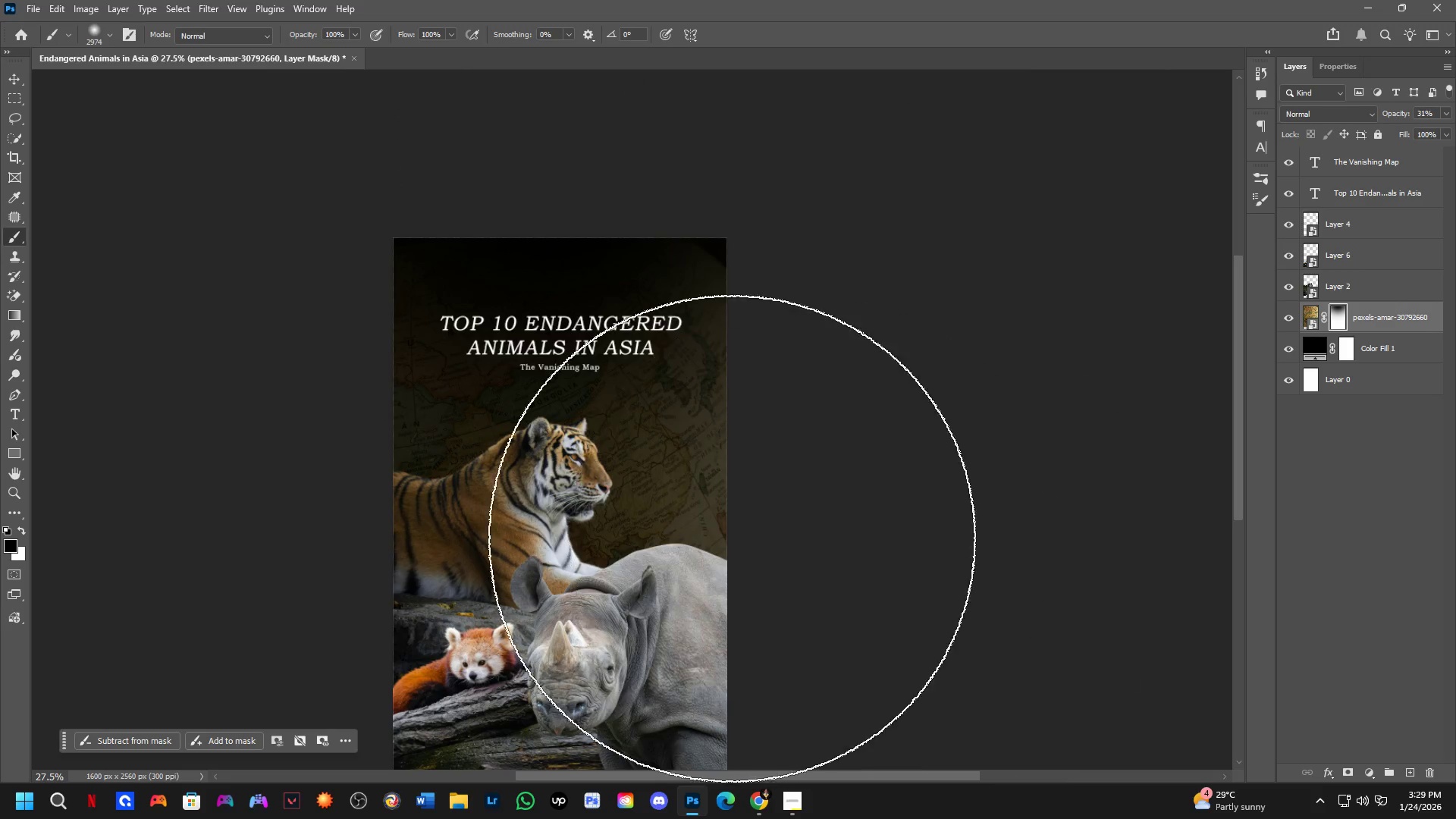 
hold_key(key=Space, duration=0.7)
 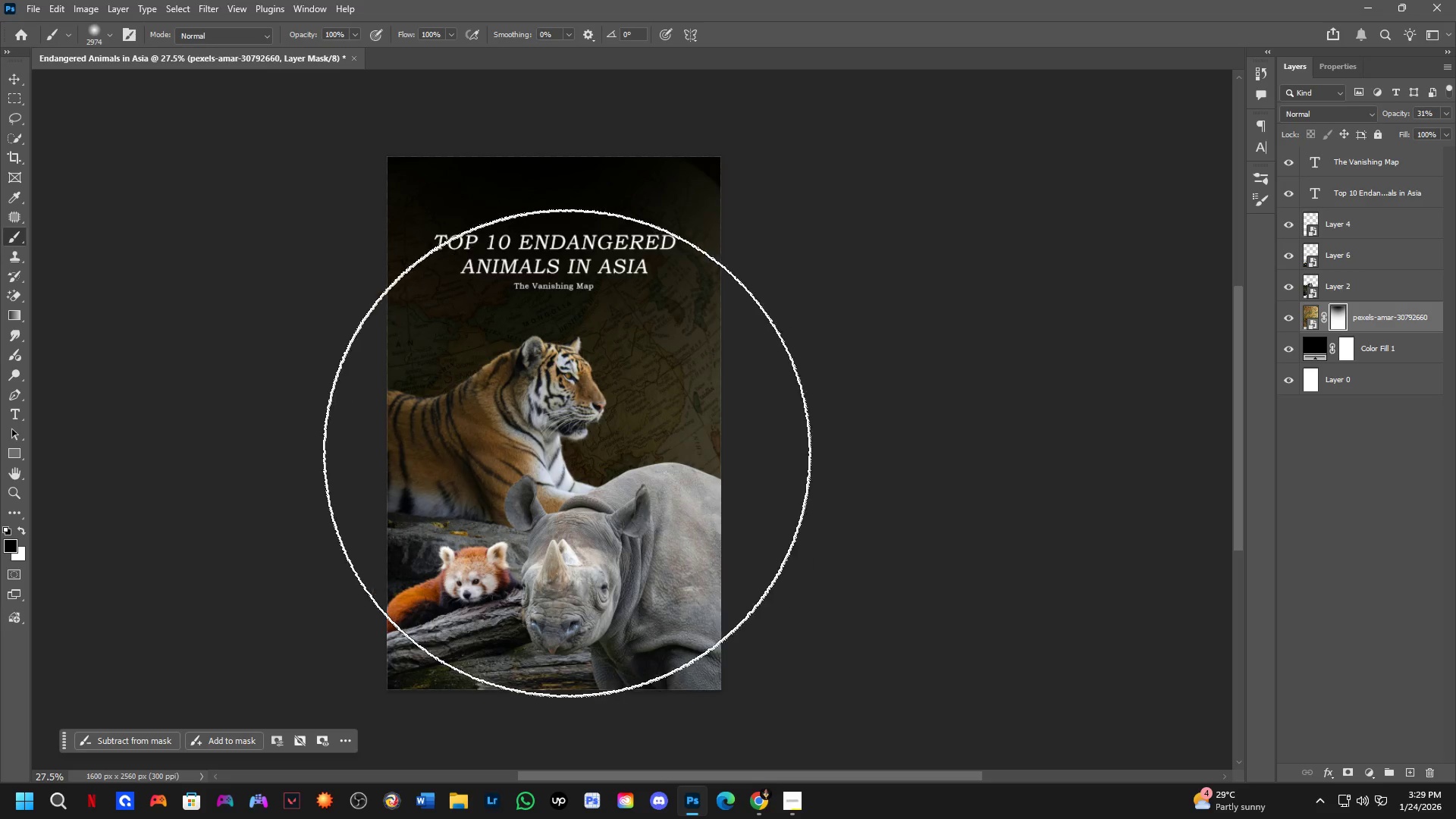 
left_click_drag(start_coordinate=[601, 548], to_coordinate=[595, 467])
 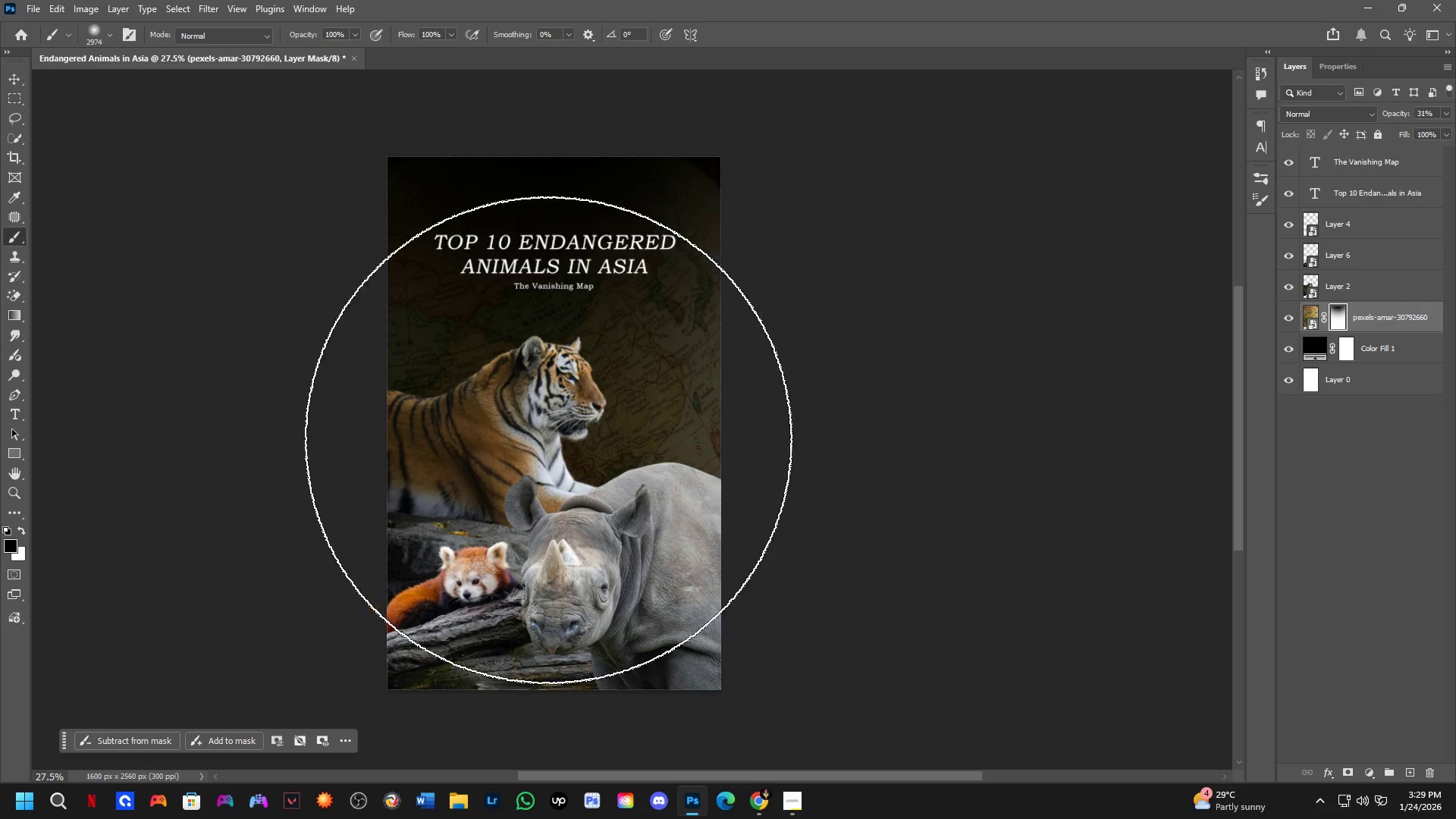 
hold_key(key=ControlLeft, duration=0.48)
 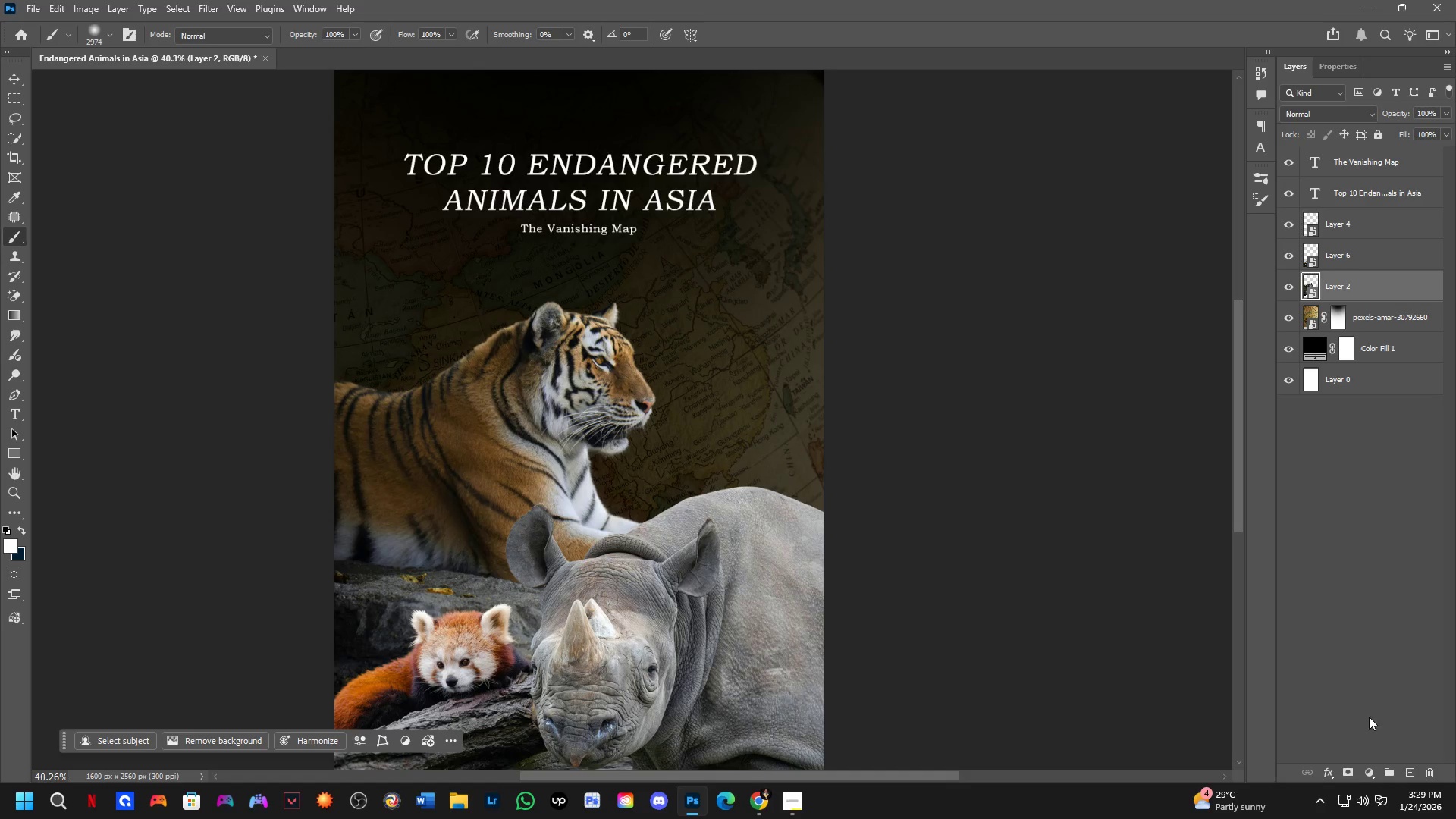 
scroll: coordinate [486, 408], scroll_direction: up, amount: 4.0
 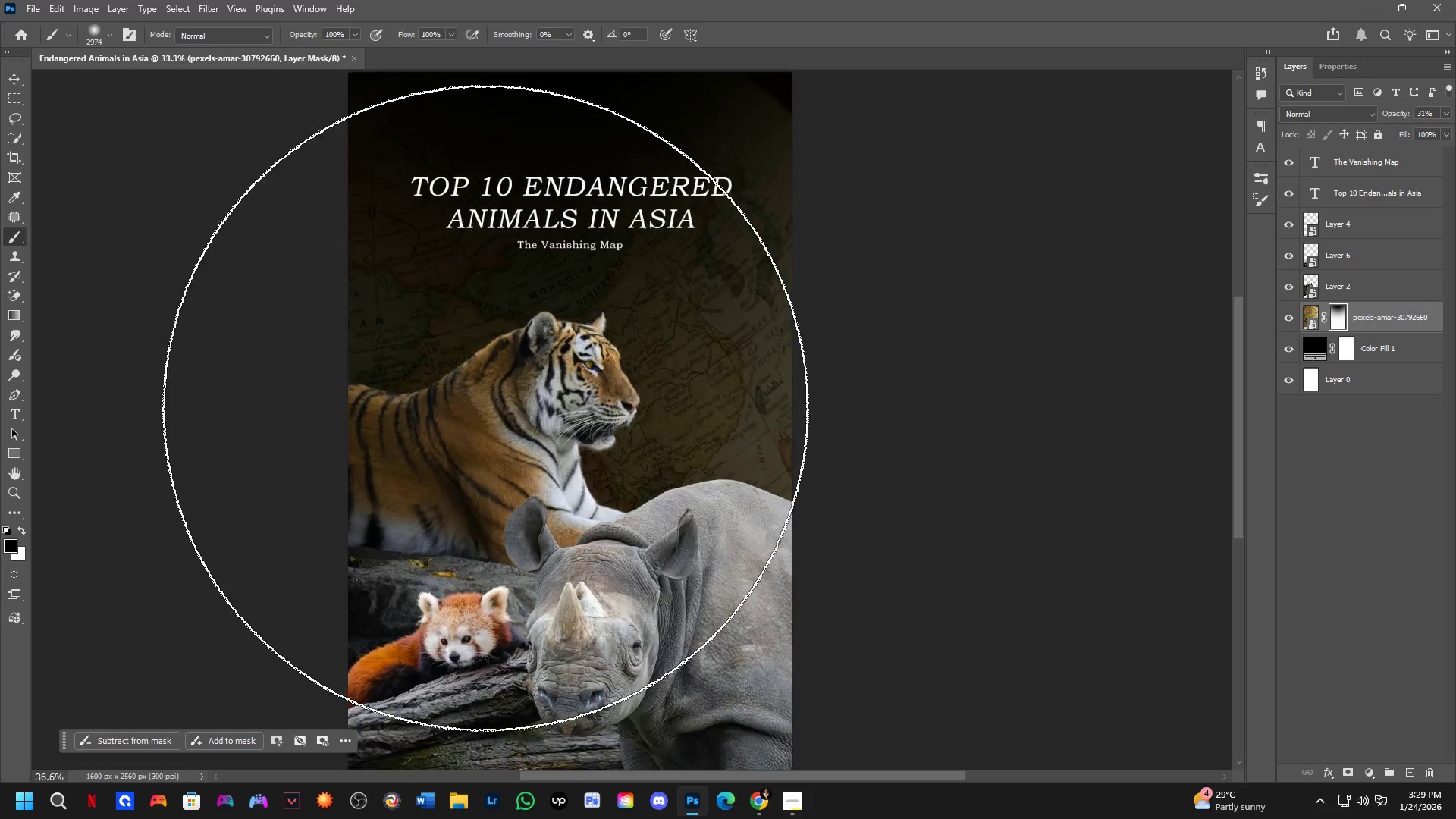 
left_click([474, 402])
 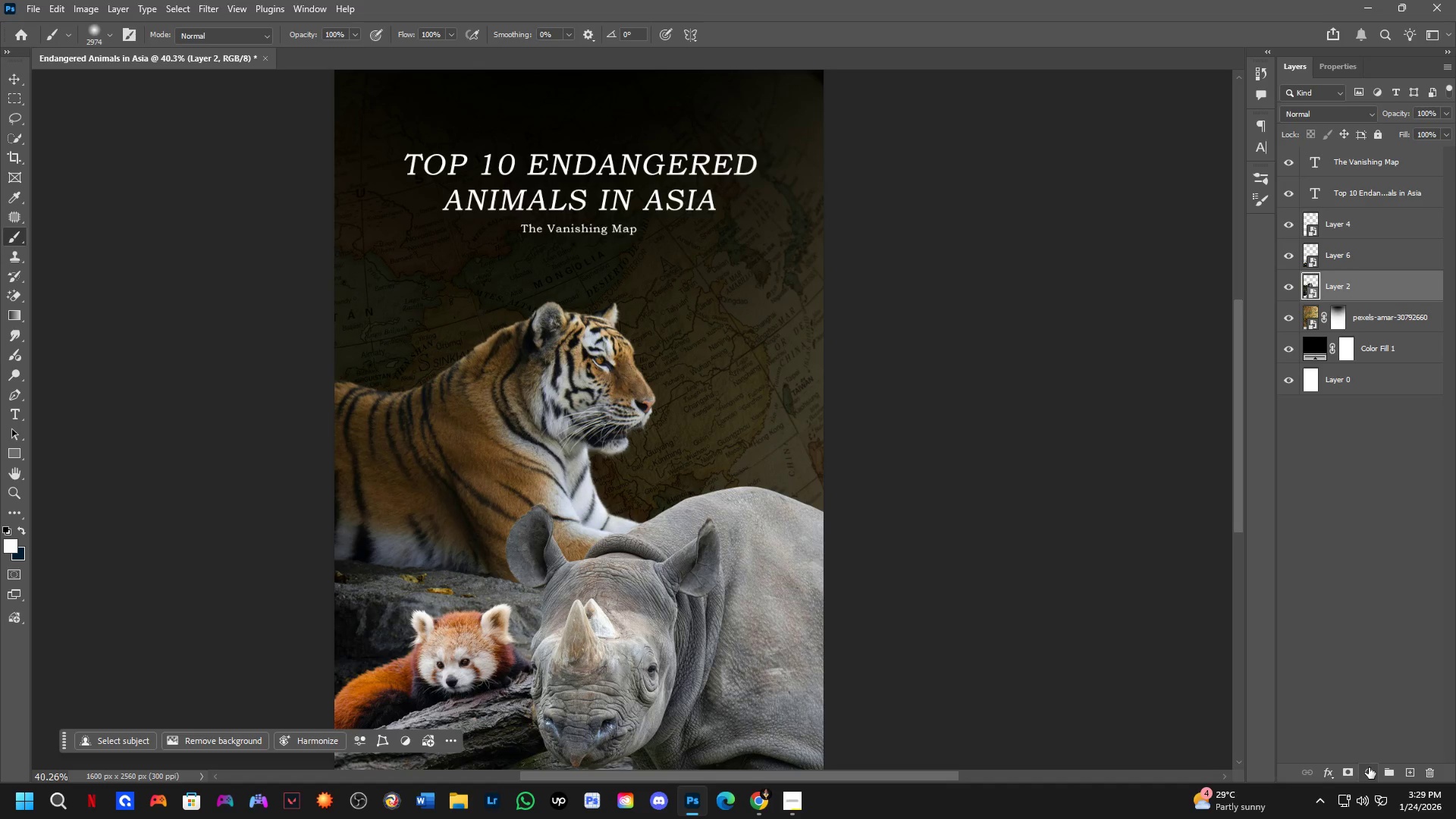 
left_click_drag(start_coordinate=[1369, 767], to_coordinate=[1389, 514])
 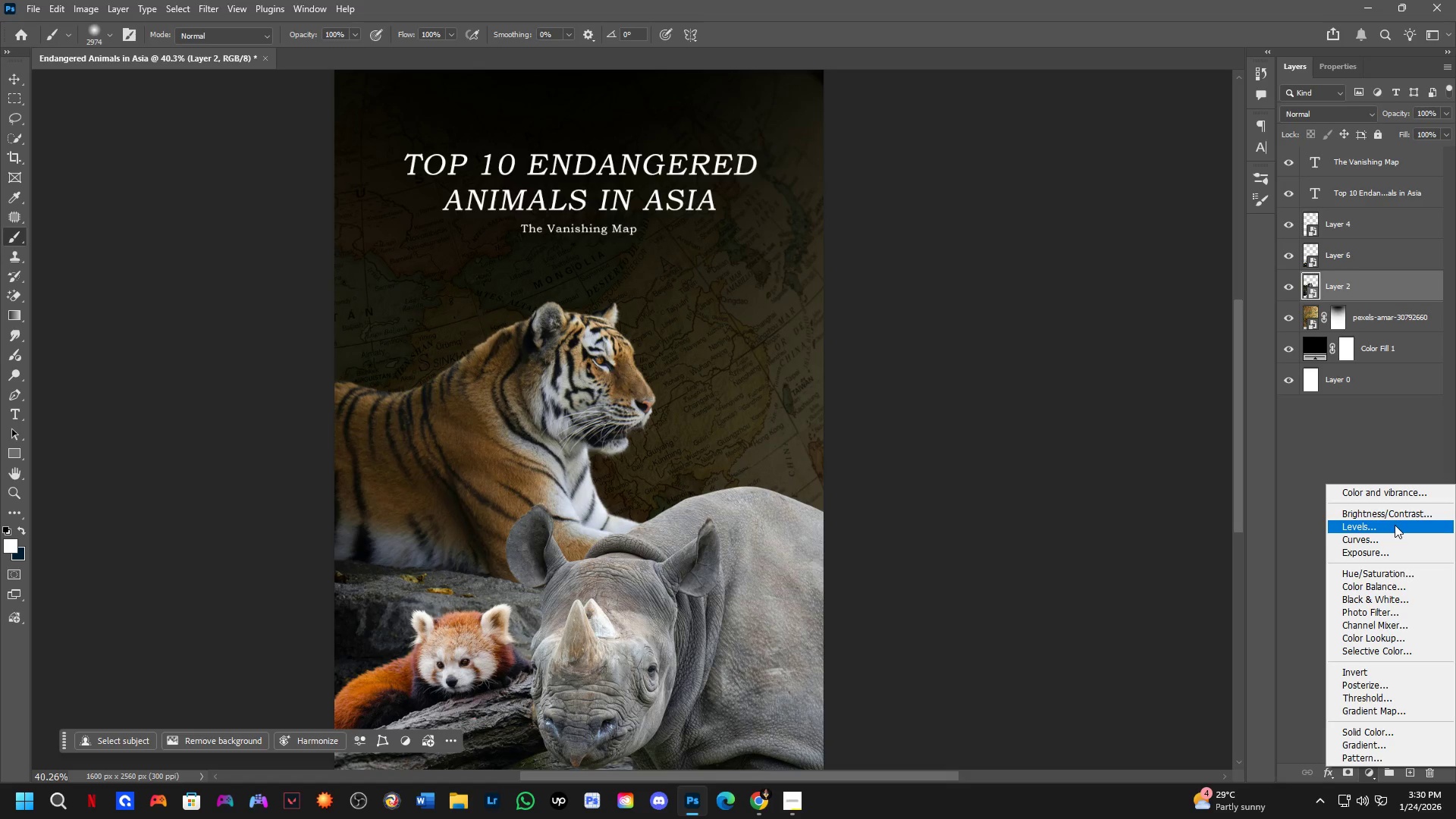 
left_click_drag(start_coordinate=[1395, 522], to_coordinate=[1398, 515])
 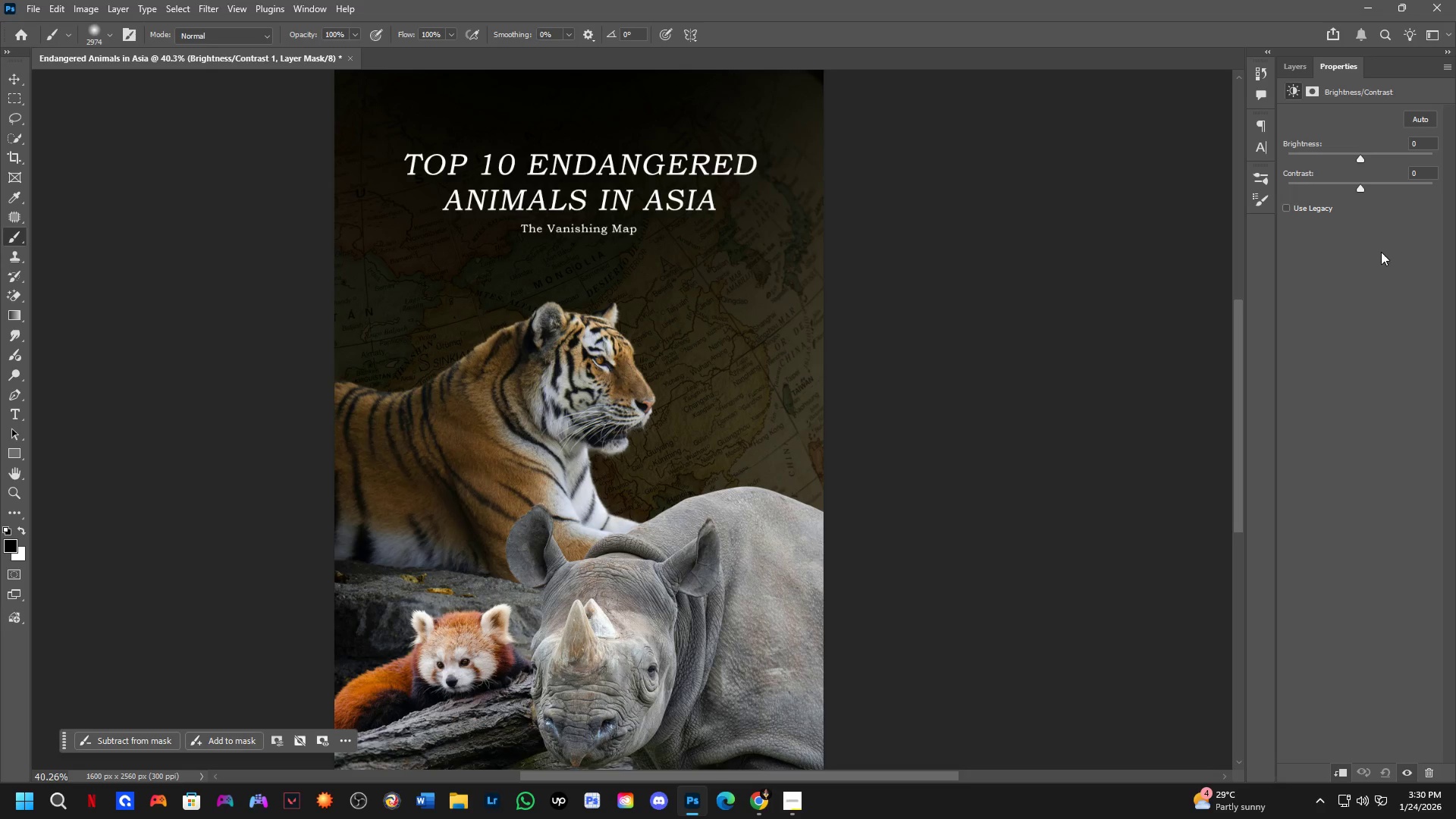 
left_click_drag(start_coordinate=[1359, 158], to_coordinate=[1320, 168])
 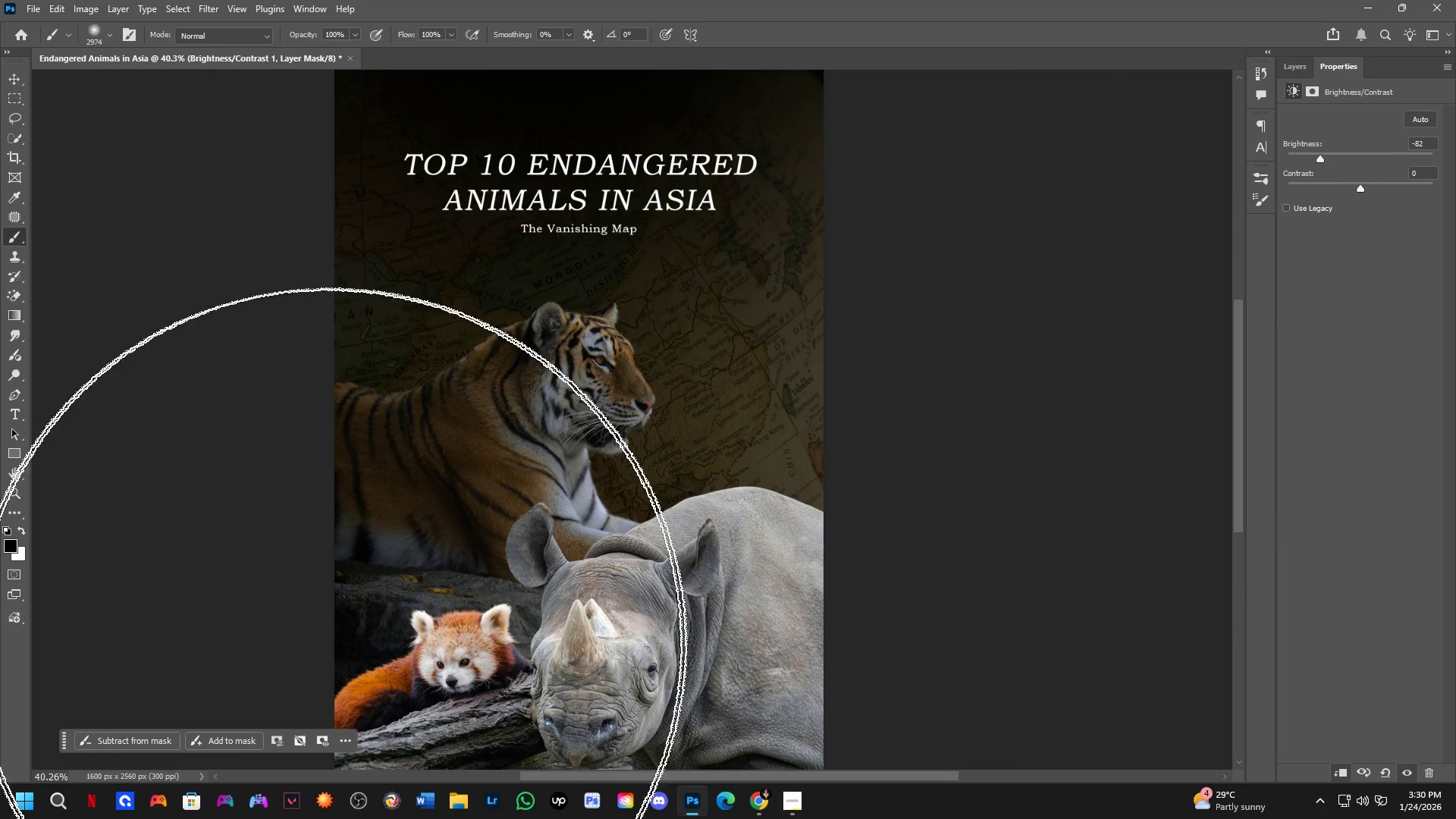 
hold_key(key=Space, duration=0.55)
 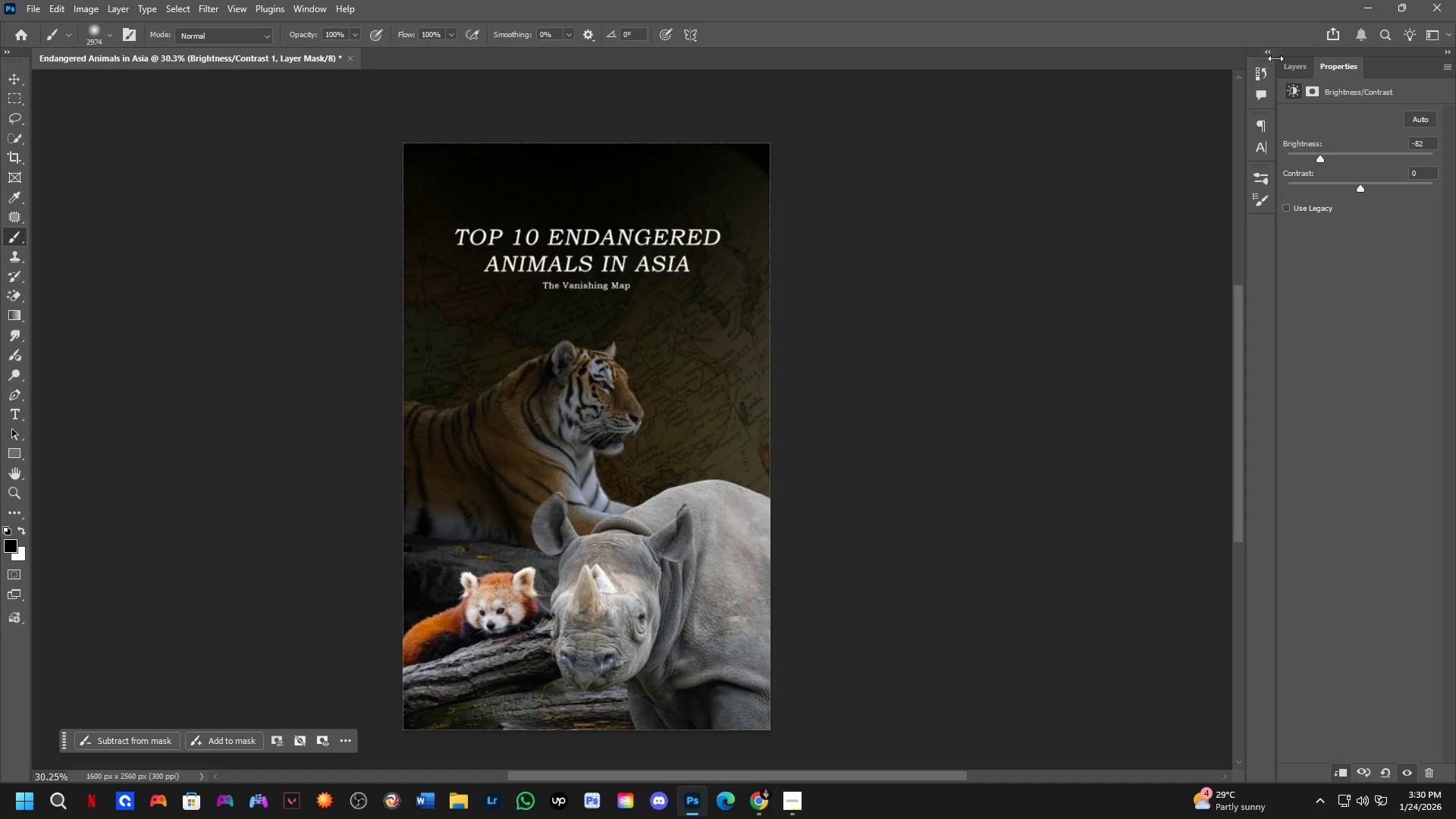 
left_click_drag(start_coordinate=[583, 463], to_coordinate=[578, 472])
 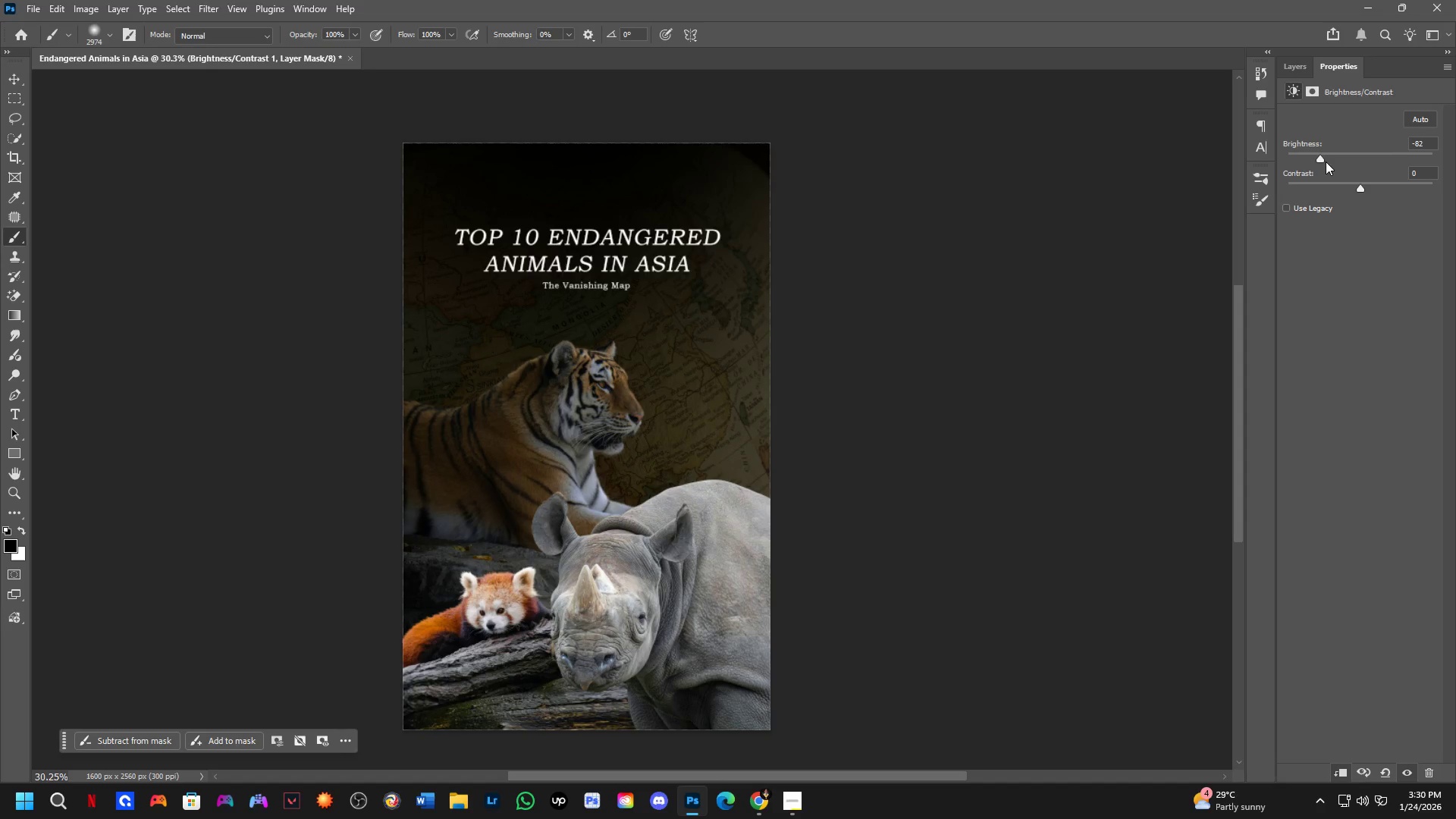 
scroll: coordinate [291, 632], scroll_direction: down, amount: 3.0
 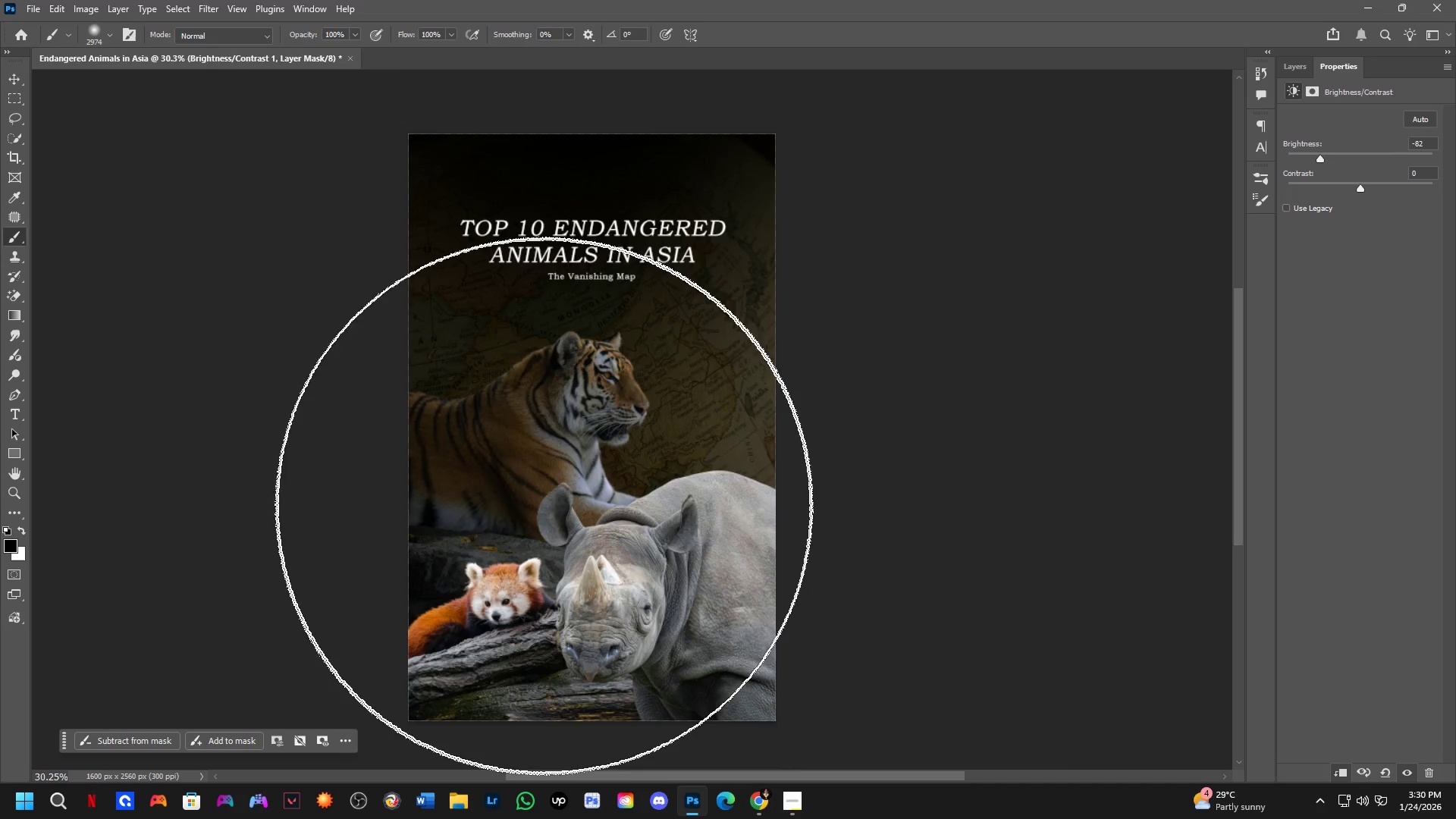 
left_click_drag(start_coordinate=[1320, 158], to_coordinate=[1256, 157])
 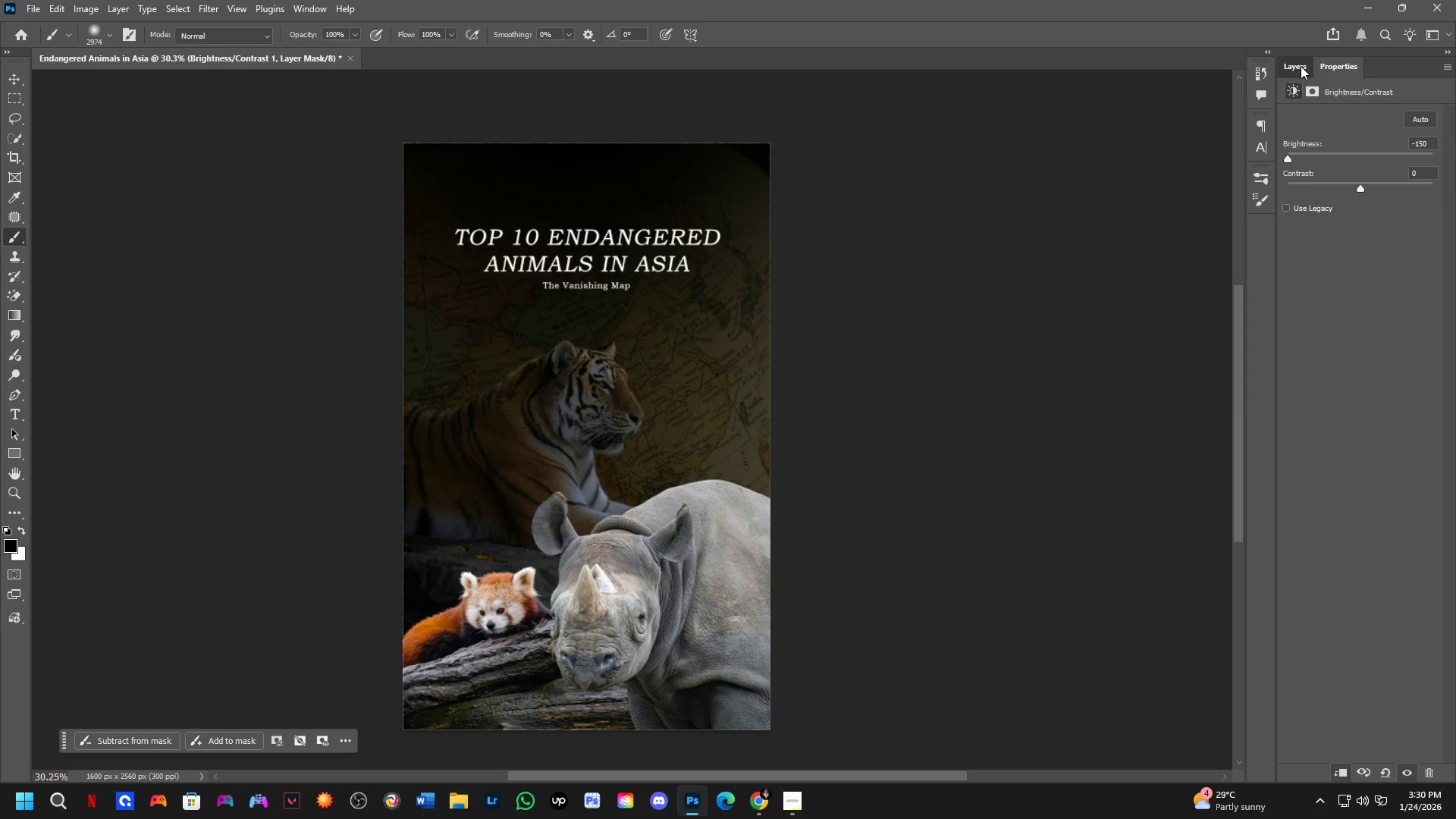 
scroll: coordinate [616, 381], scroll_direction: up, amount: 4.0
 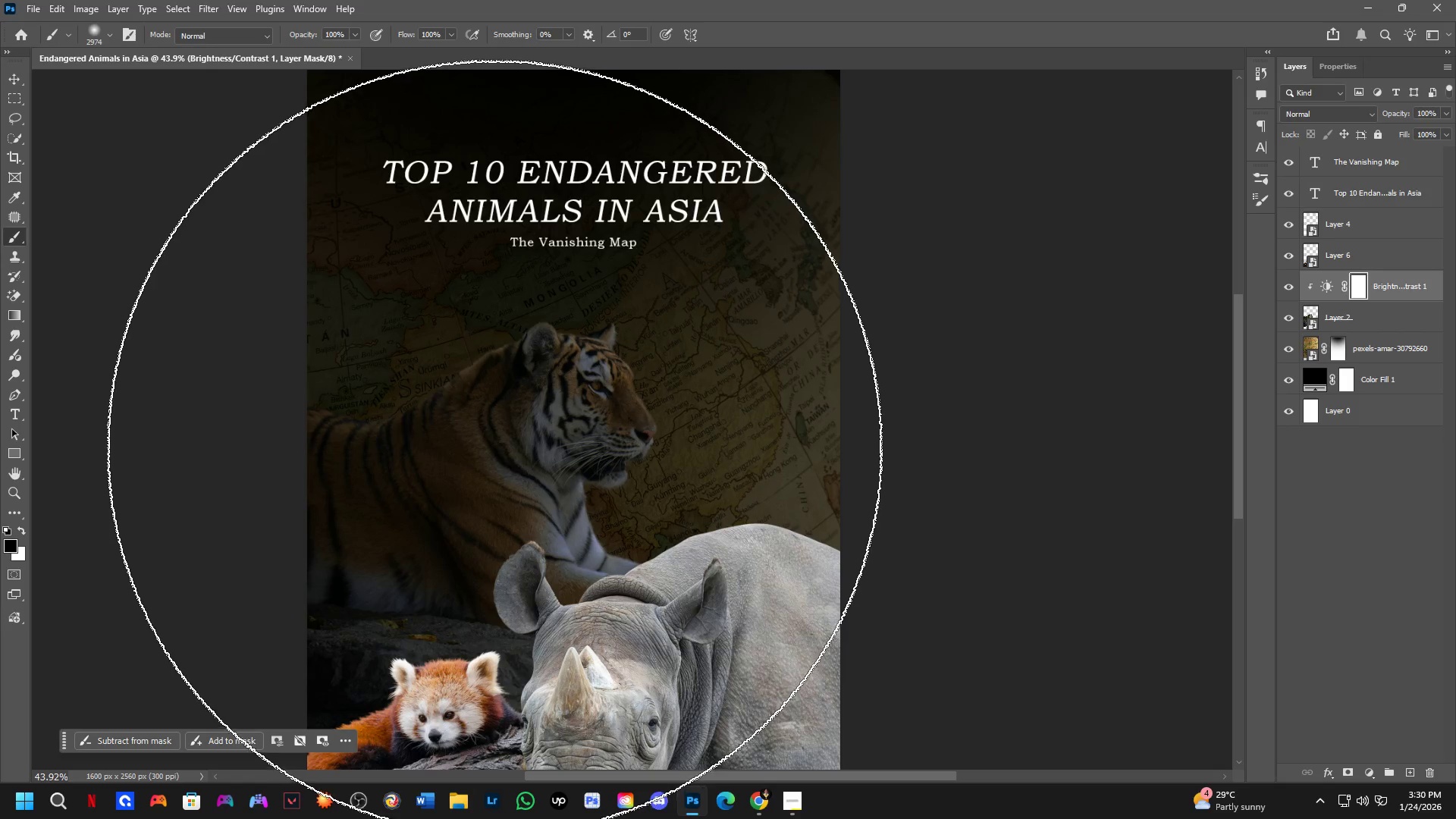 
hold_key(key=AltLeft, duration=0.81)
 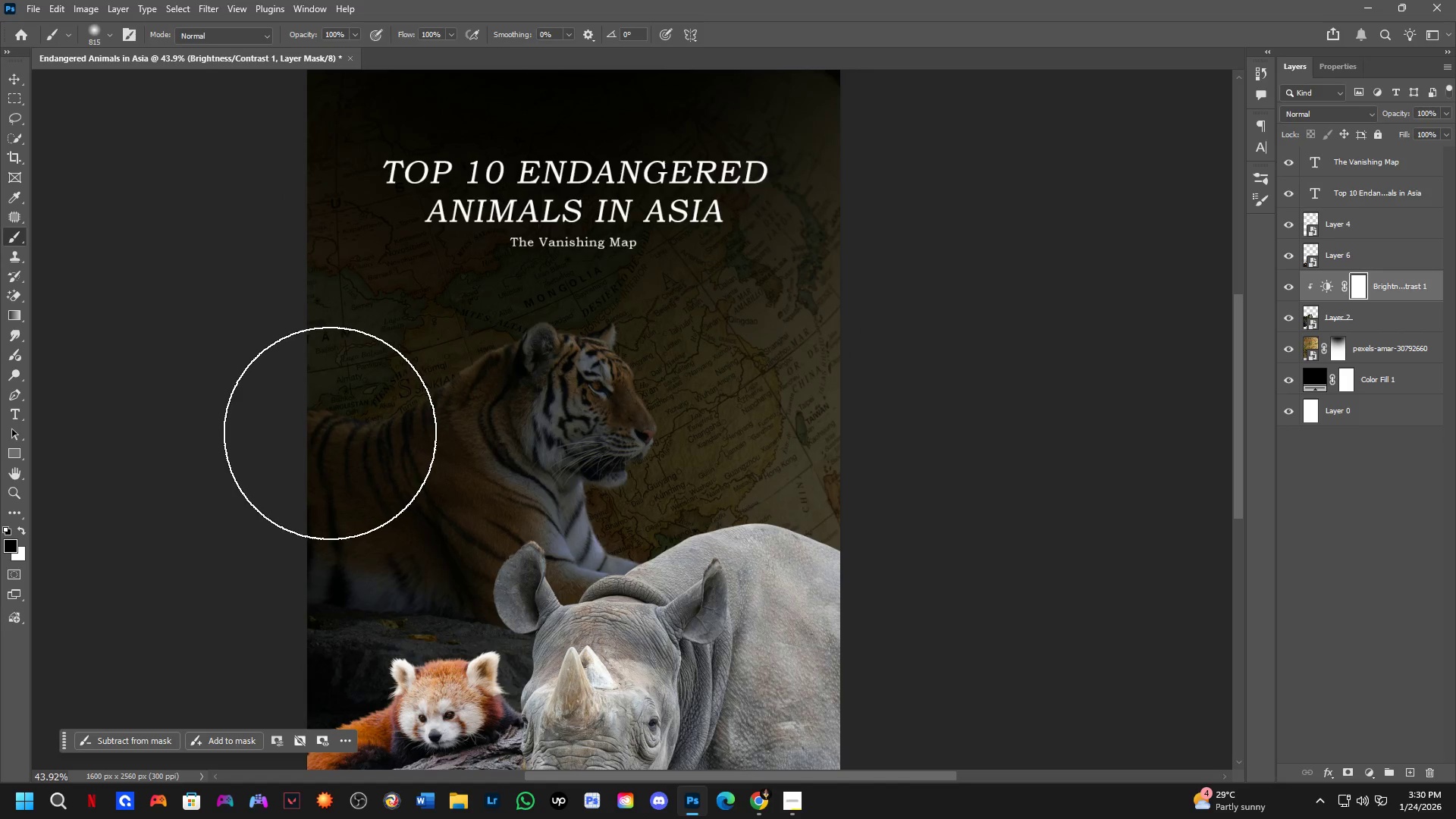 
key(Control+I)
 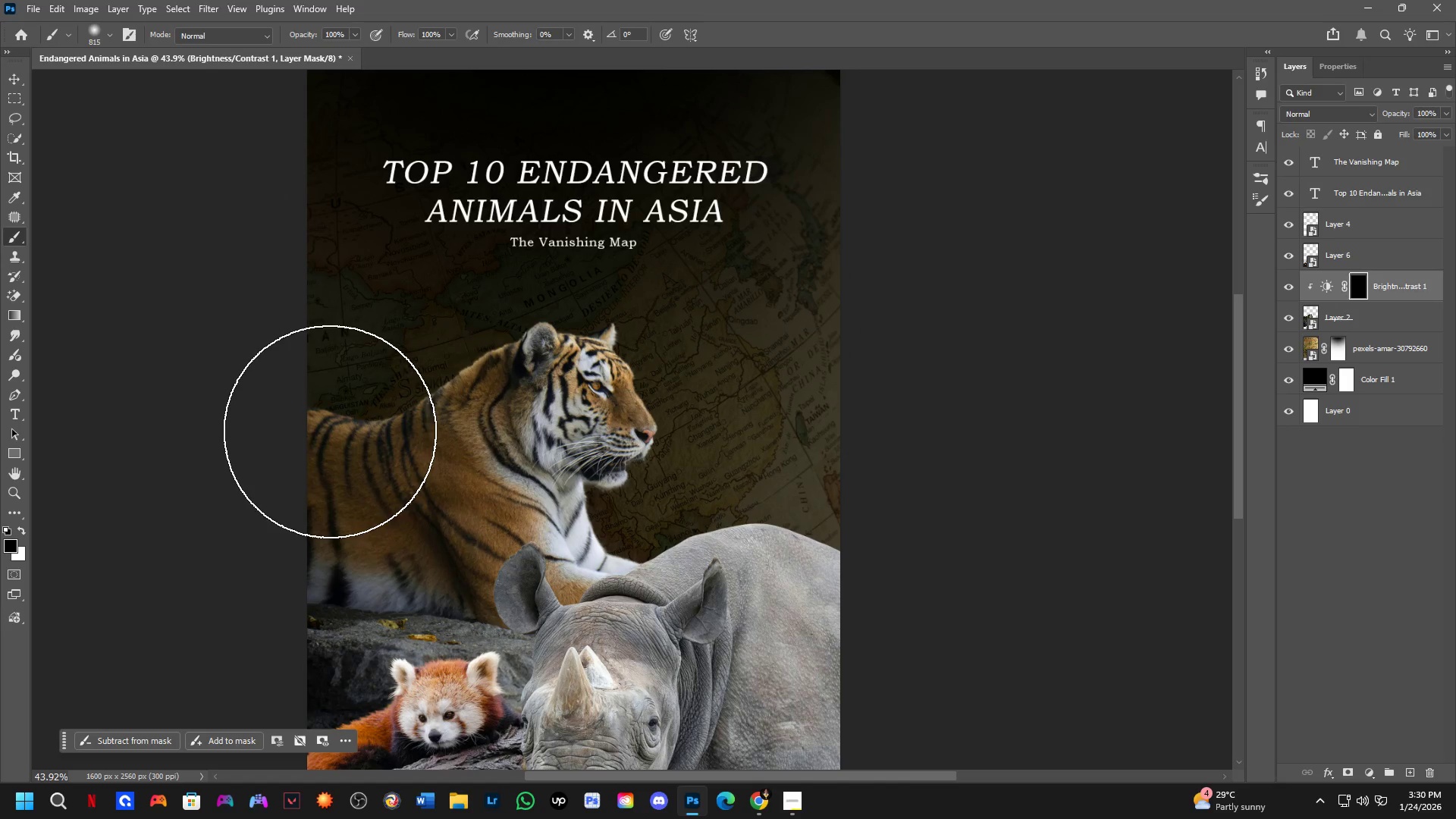 
hold_key(key=AltLeft, duration=0.38)
 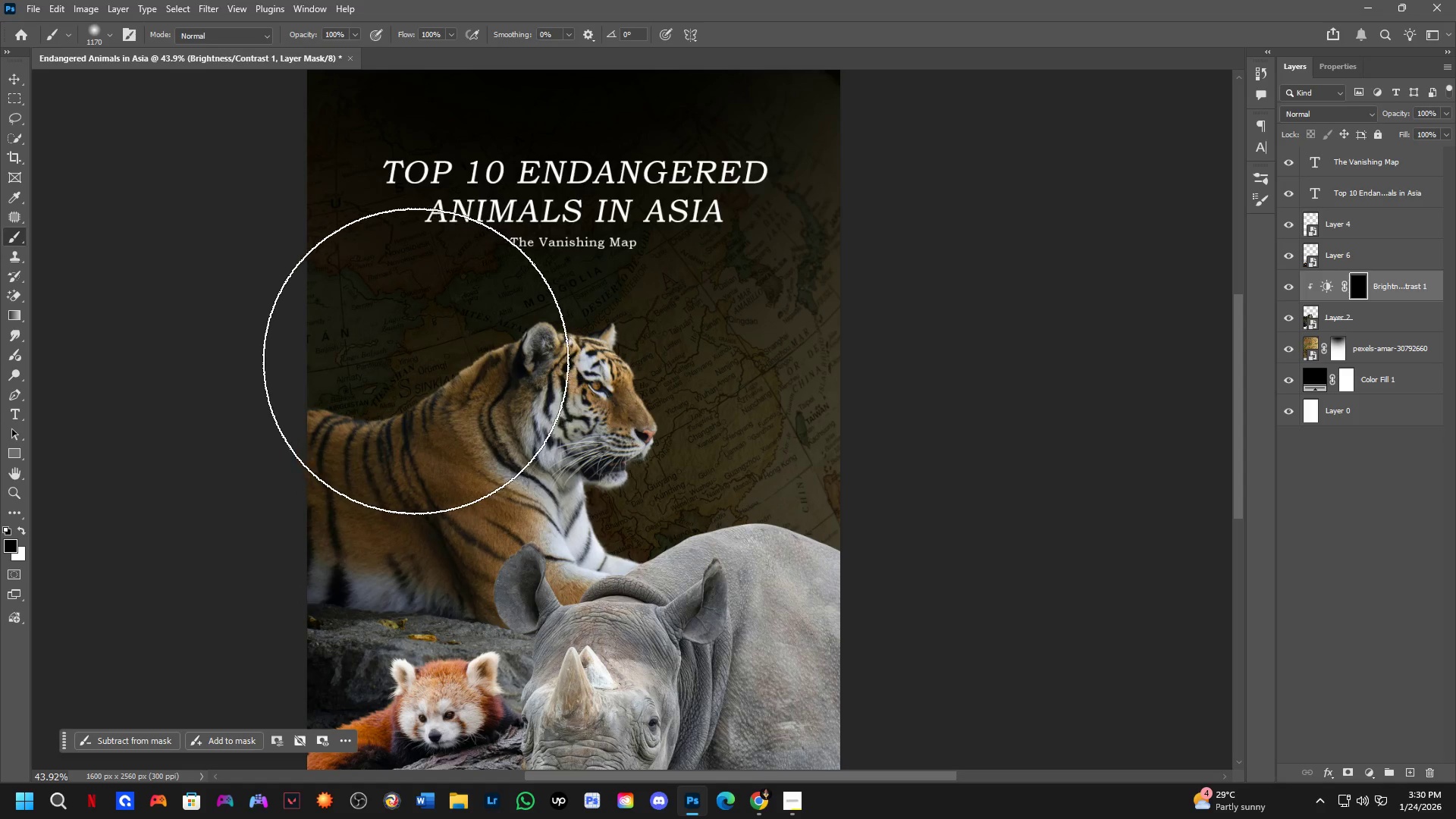 
left_click([415, 361])
 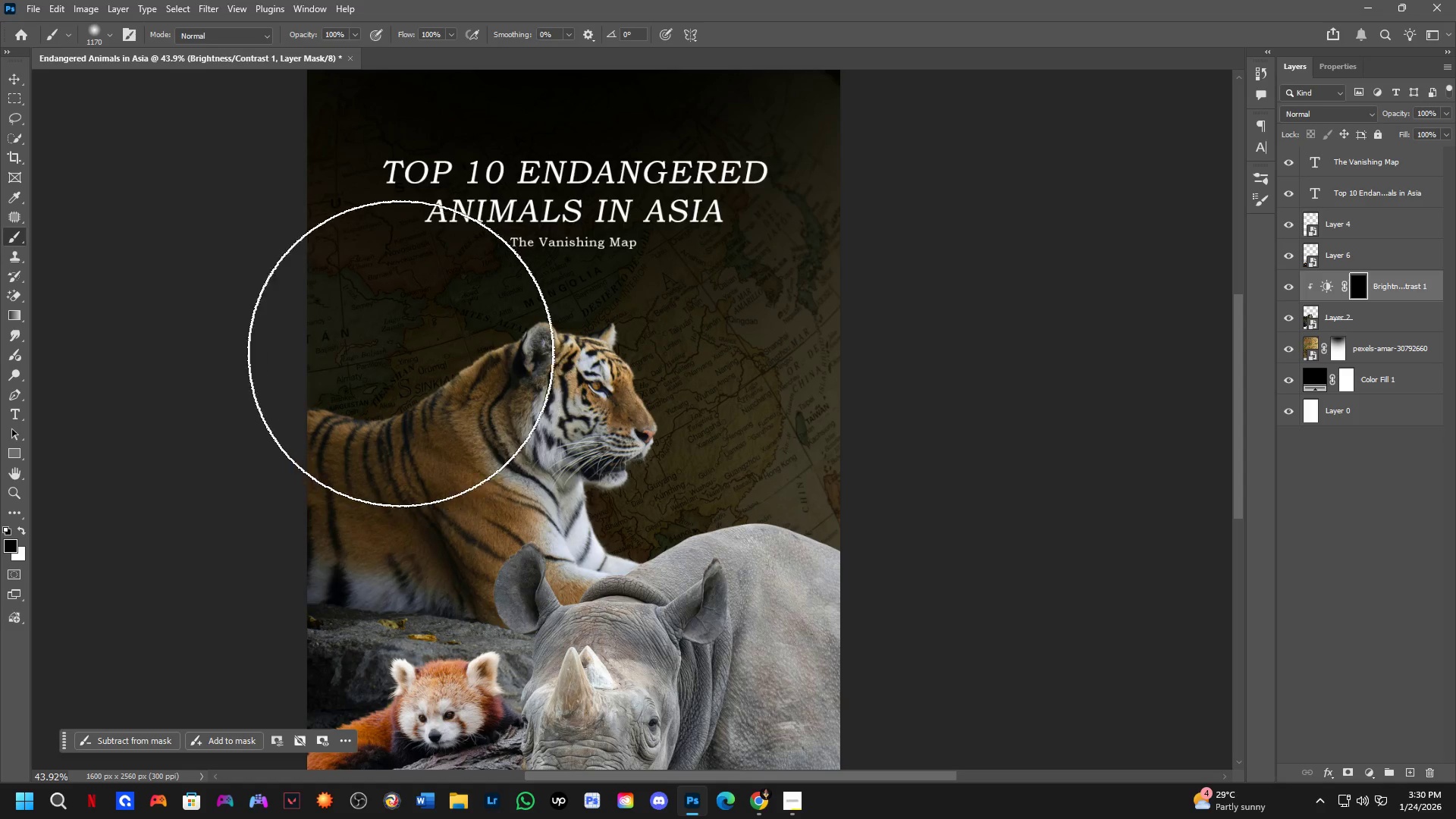 
key(X)
 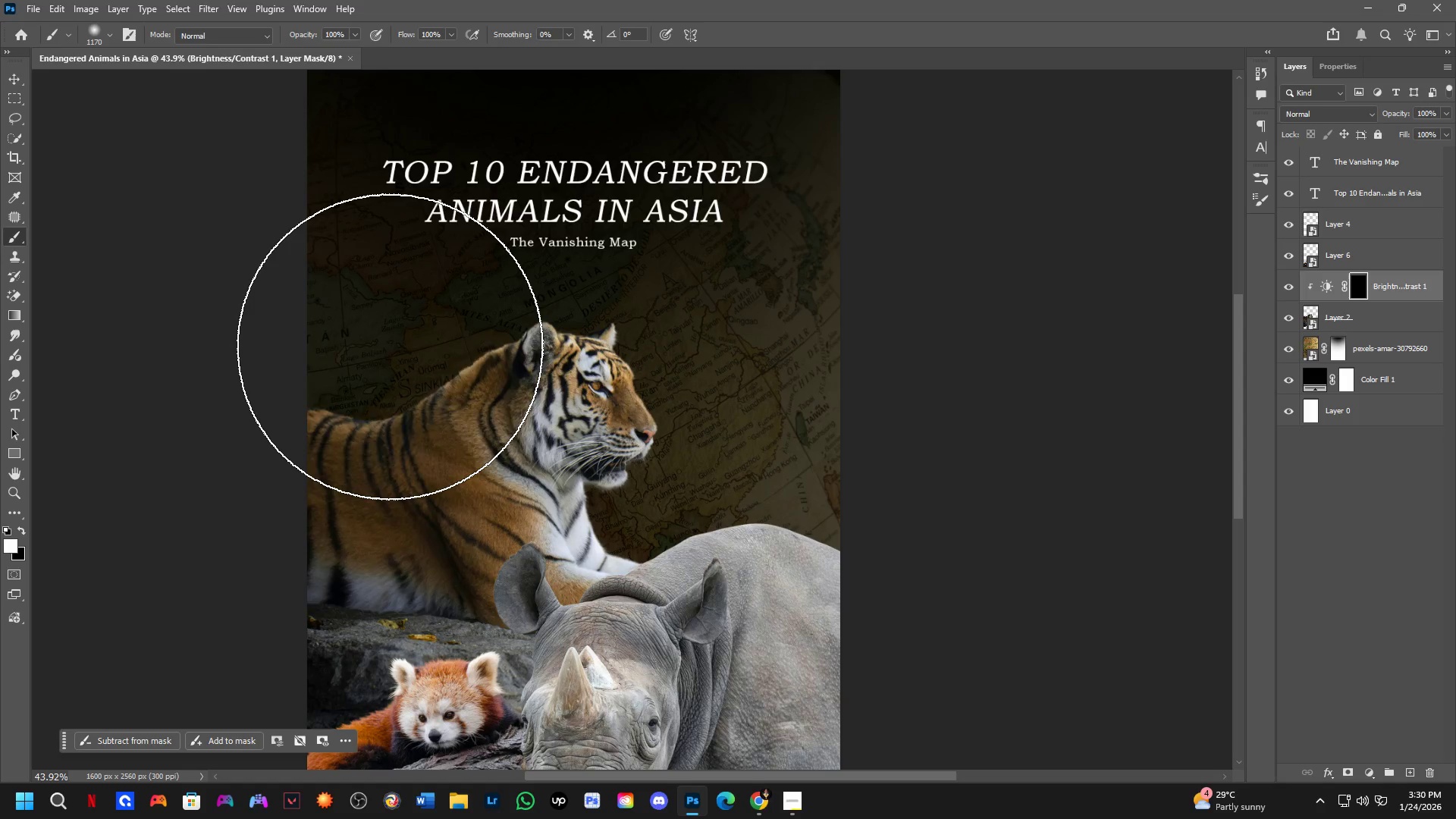 
double_click([390, 347])
 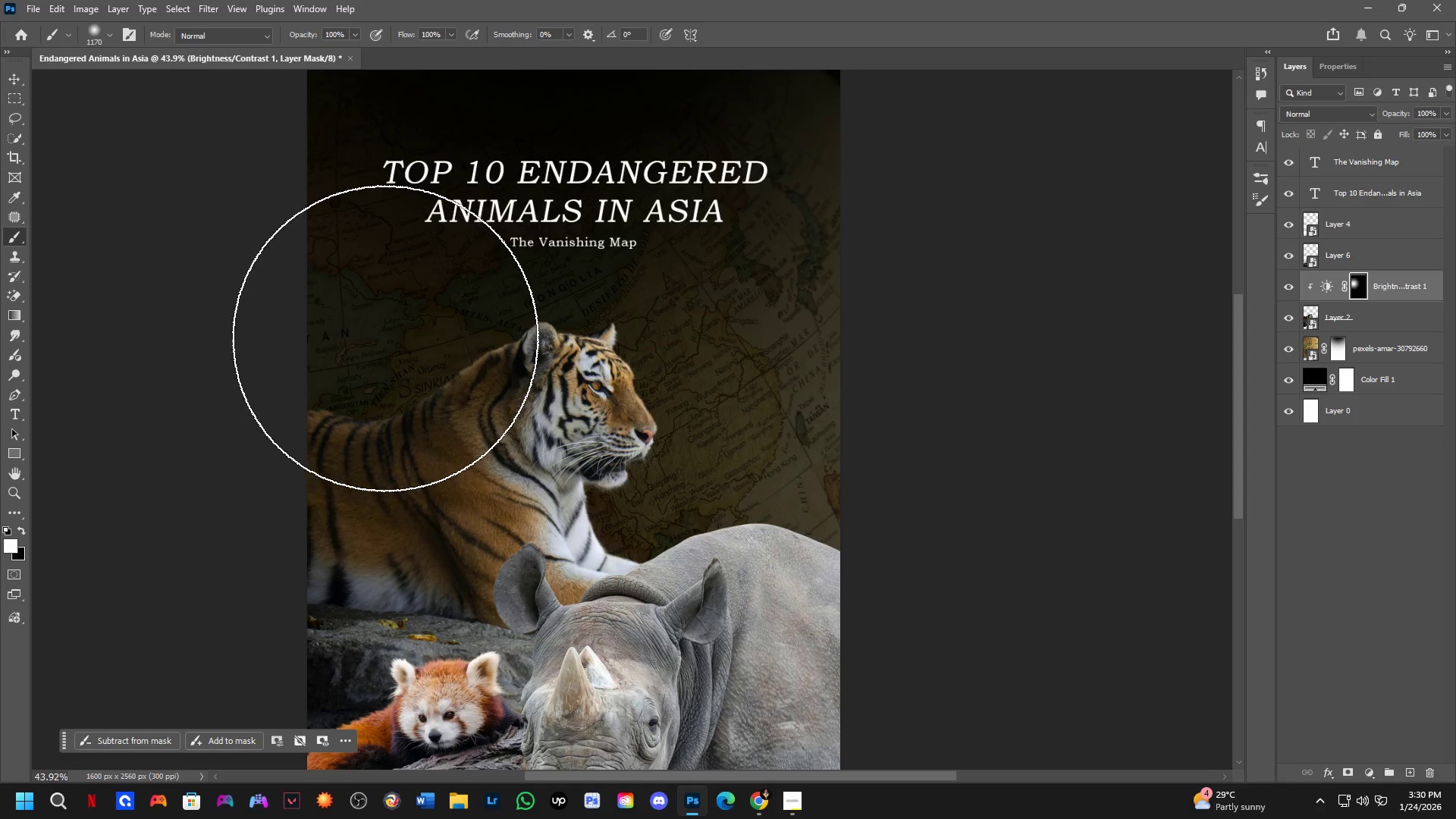 
double_click([389, 336])
 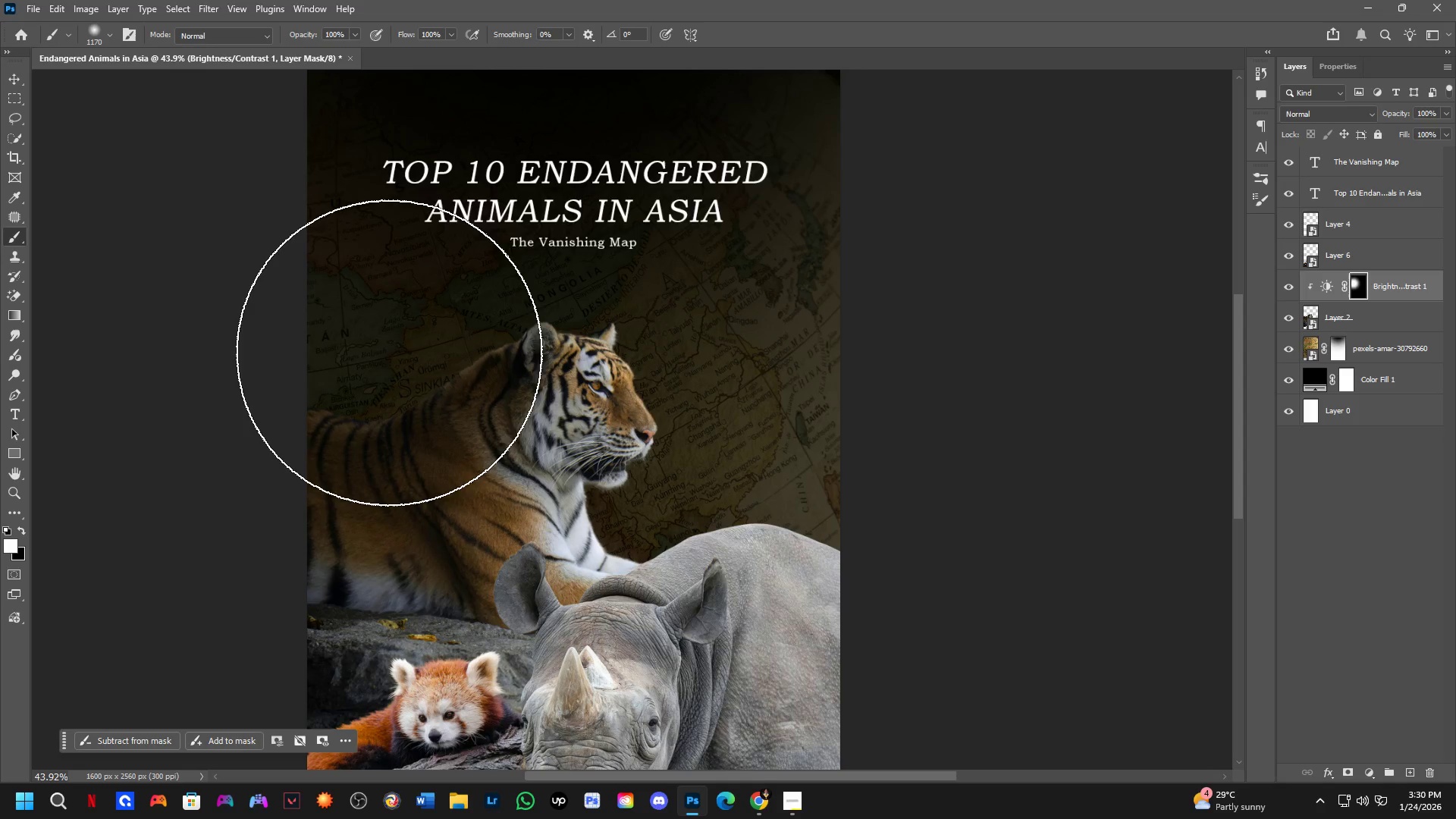 
left_click([396, 328])
 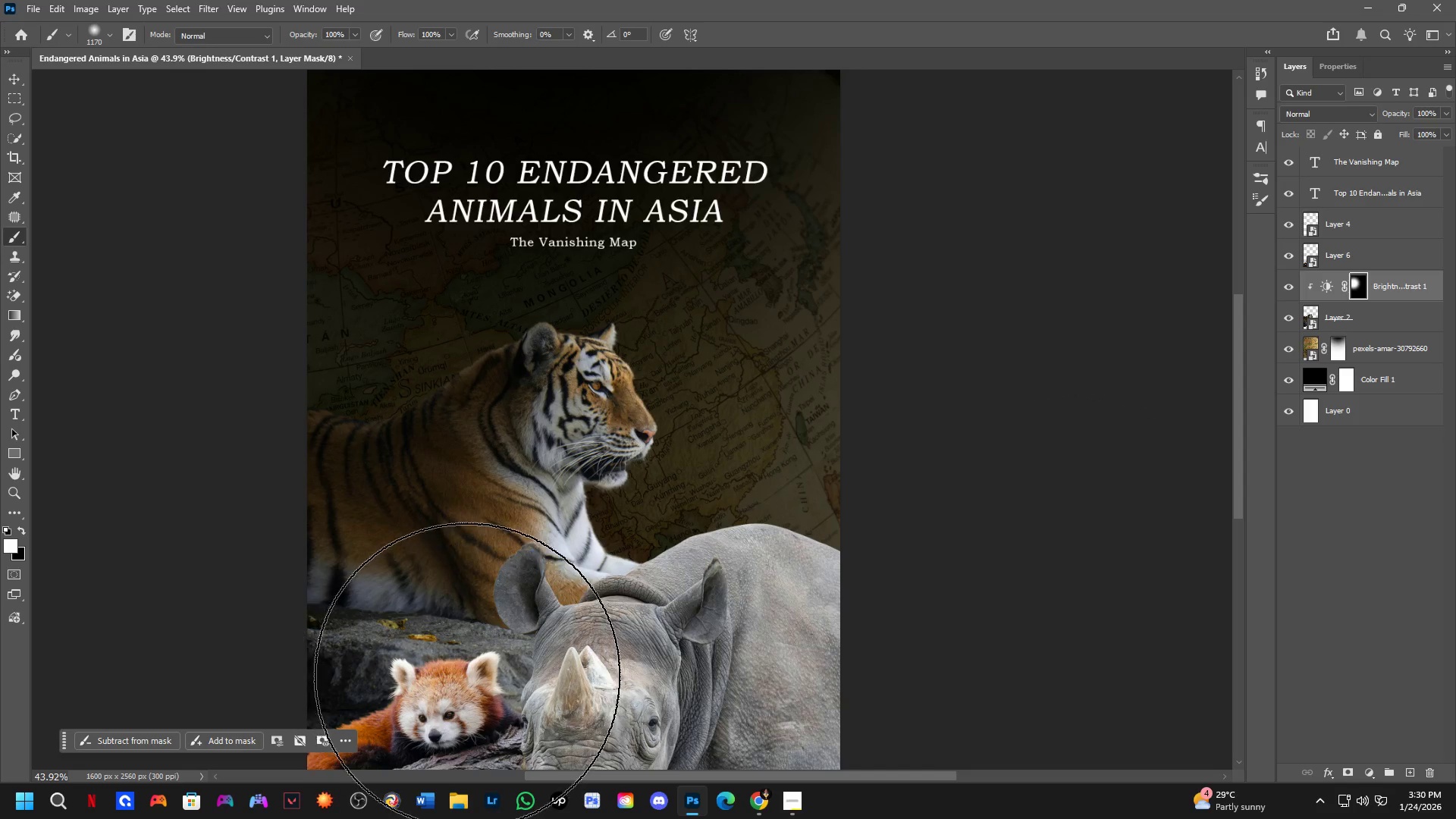 
hold_key(key=AltLeft, duration=0.41)
 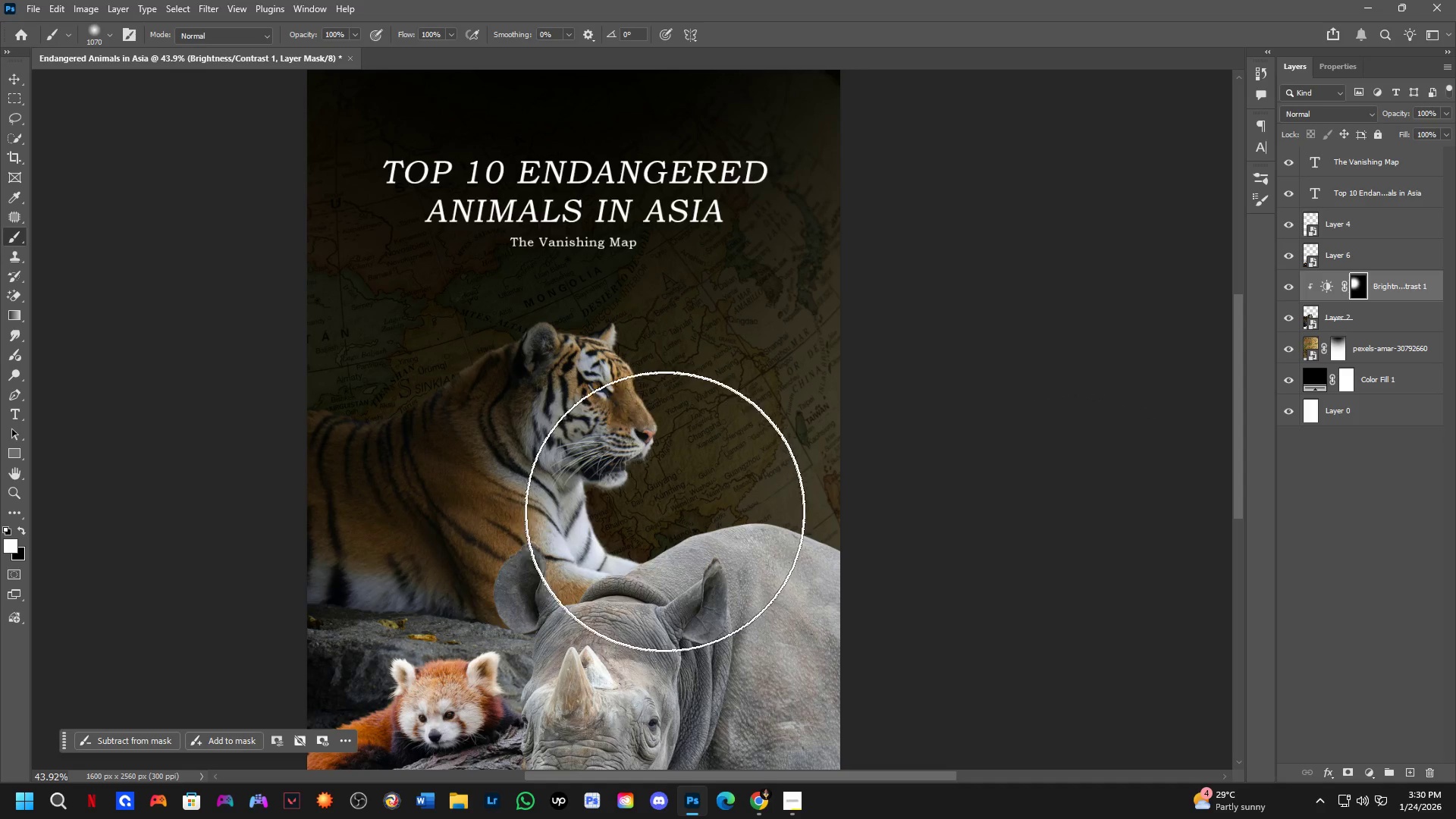 
left_click([665, 511])
 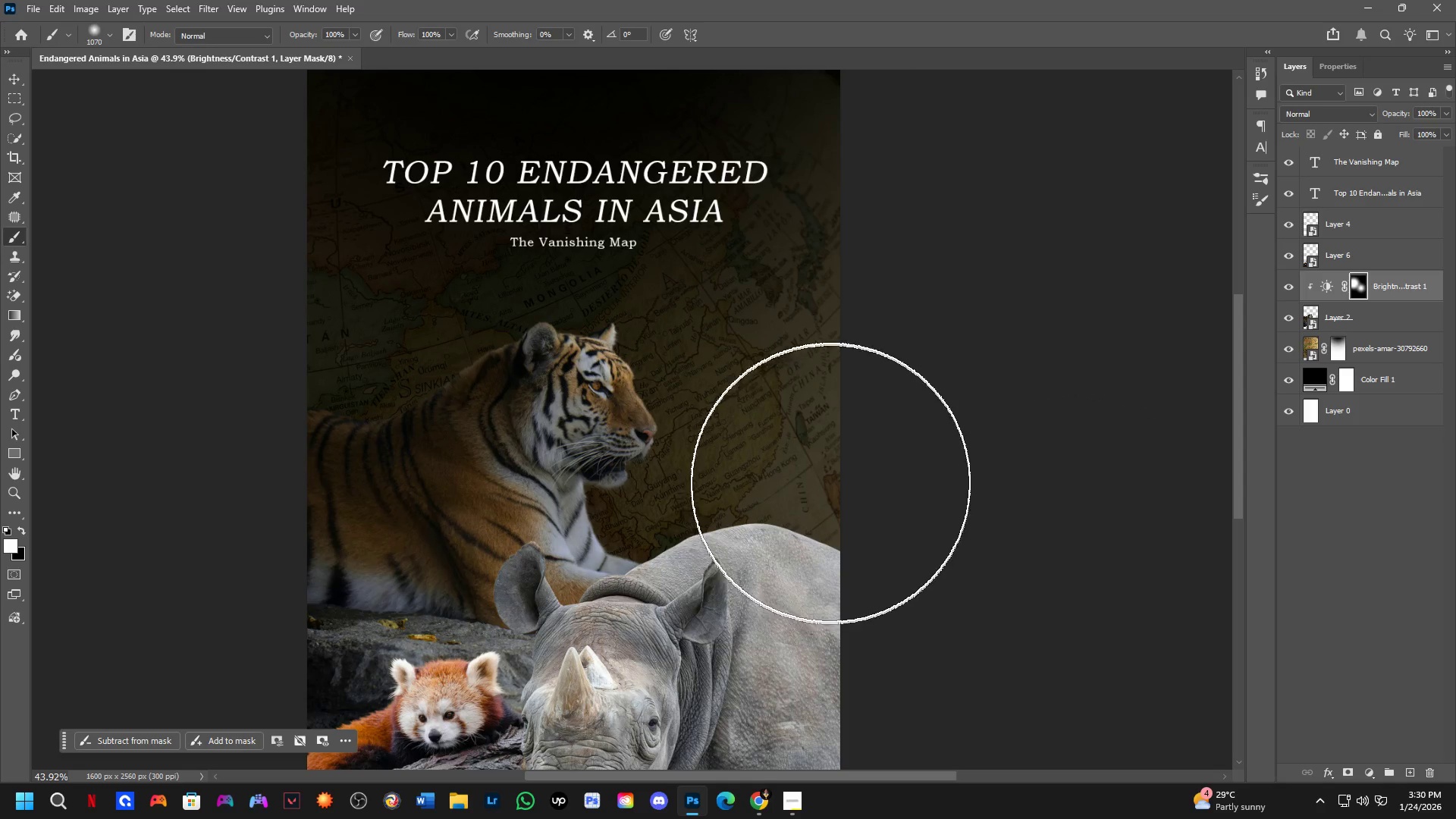 
key(X)
 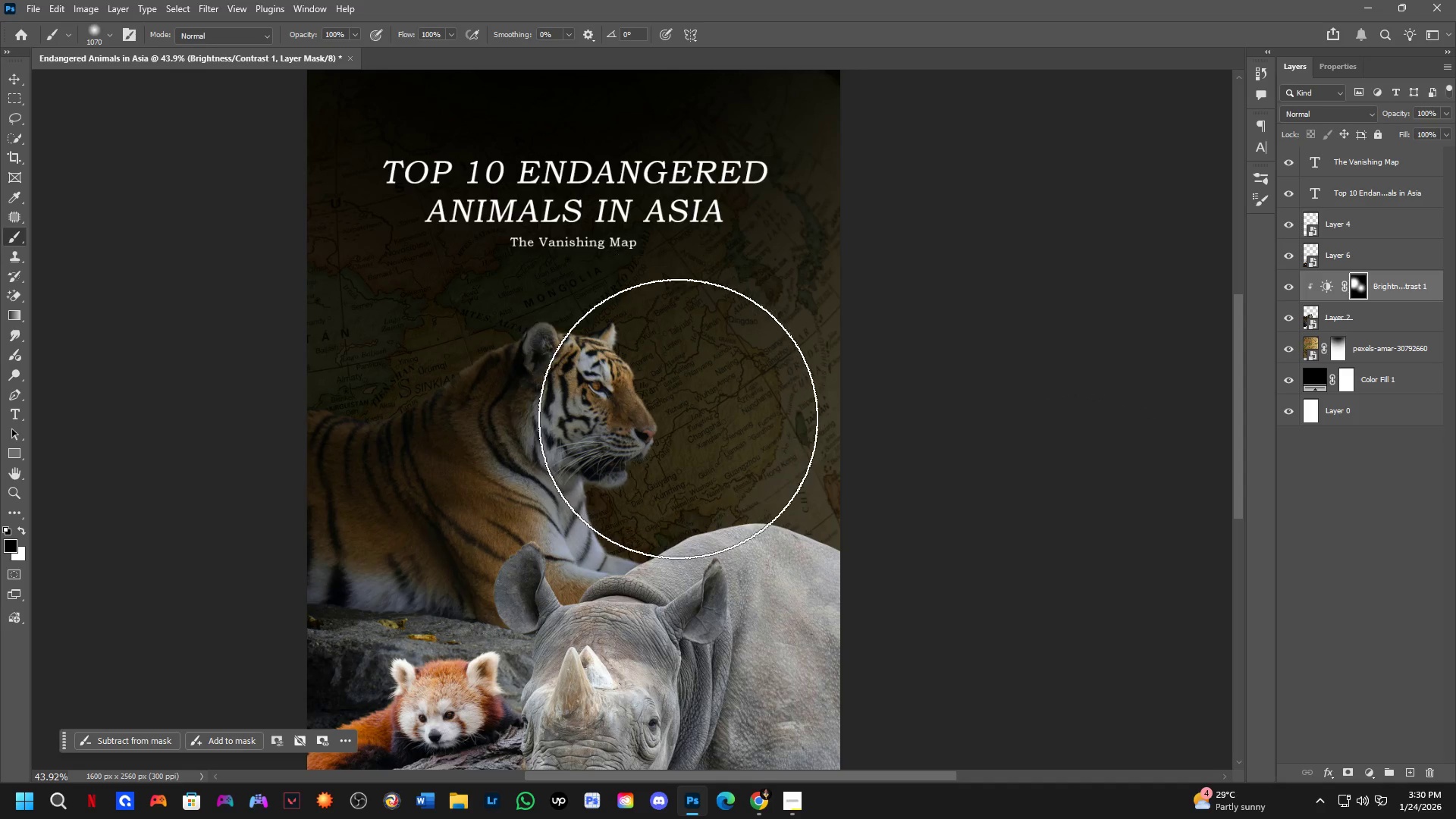 
left_click([678, 419])
 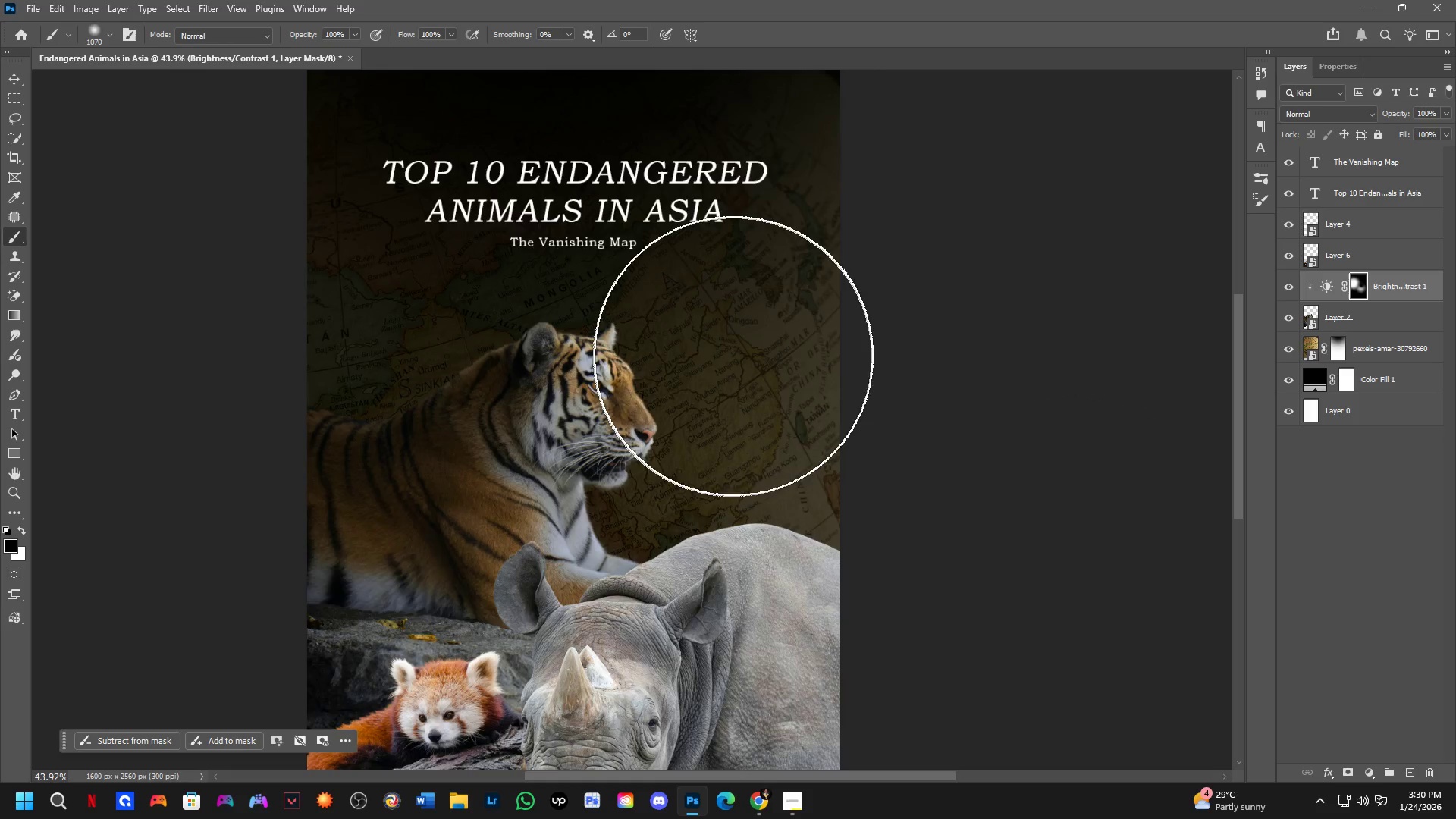 
scroll: coordinate [712, 410], scroll_direction: down, amount: 4.0
 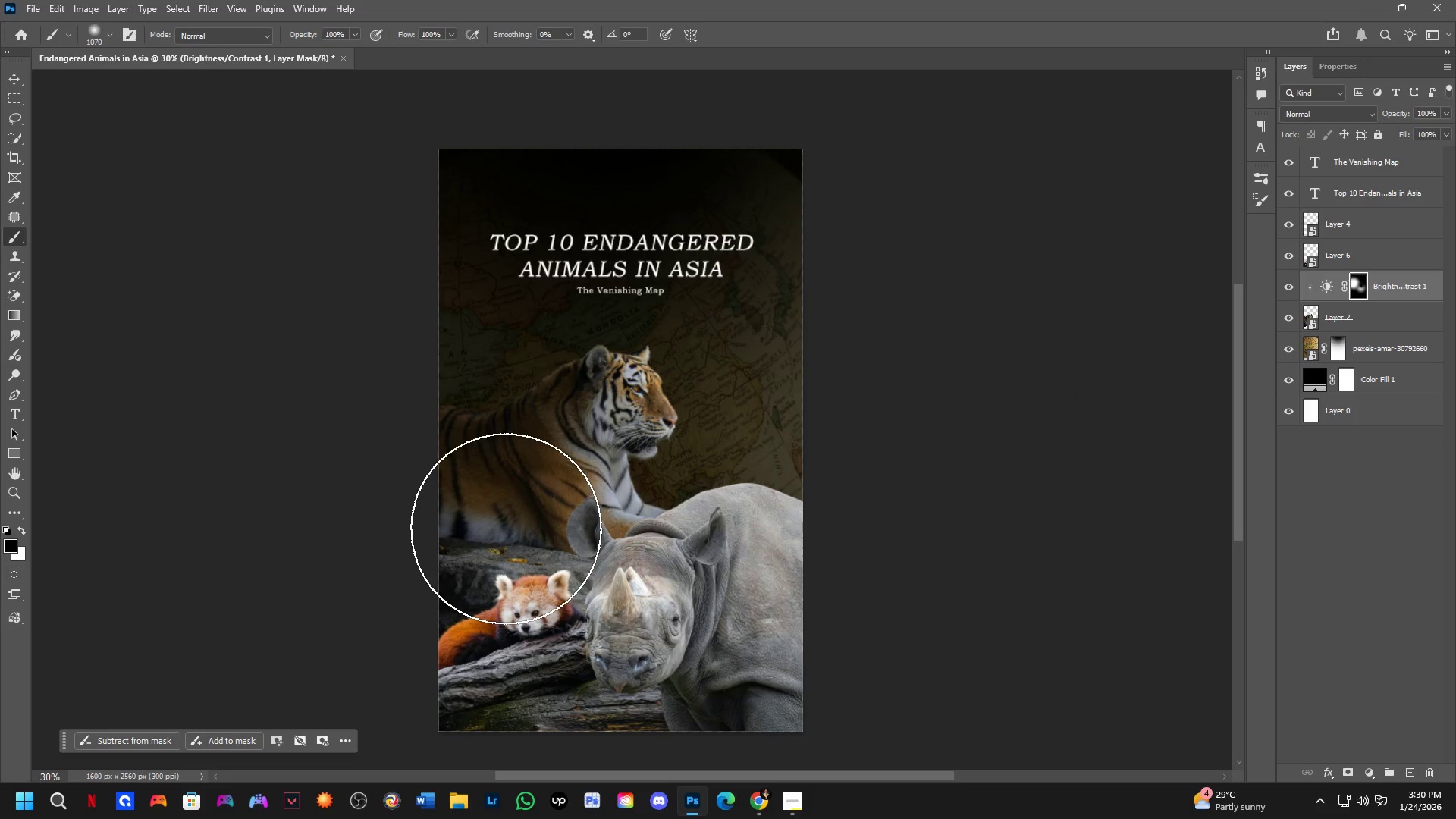 
left_click([426, 507])
 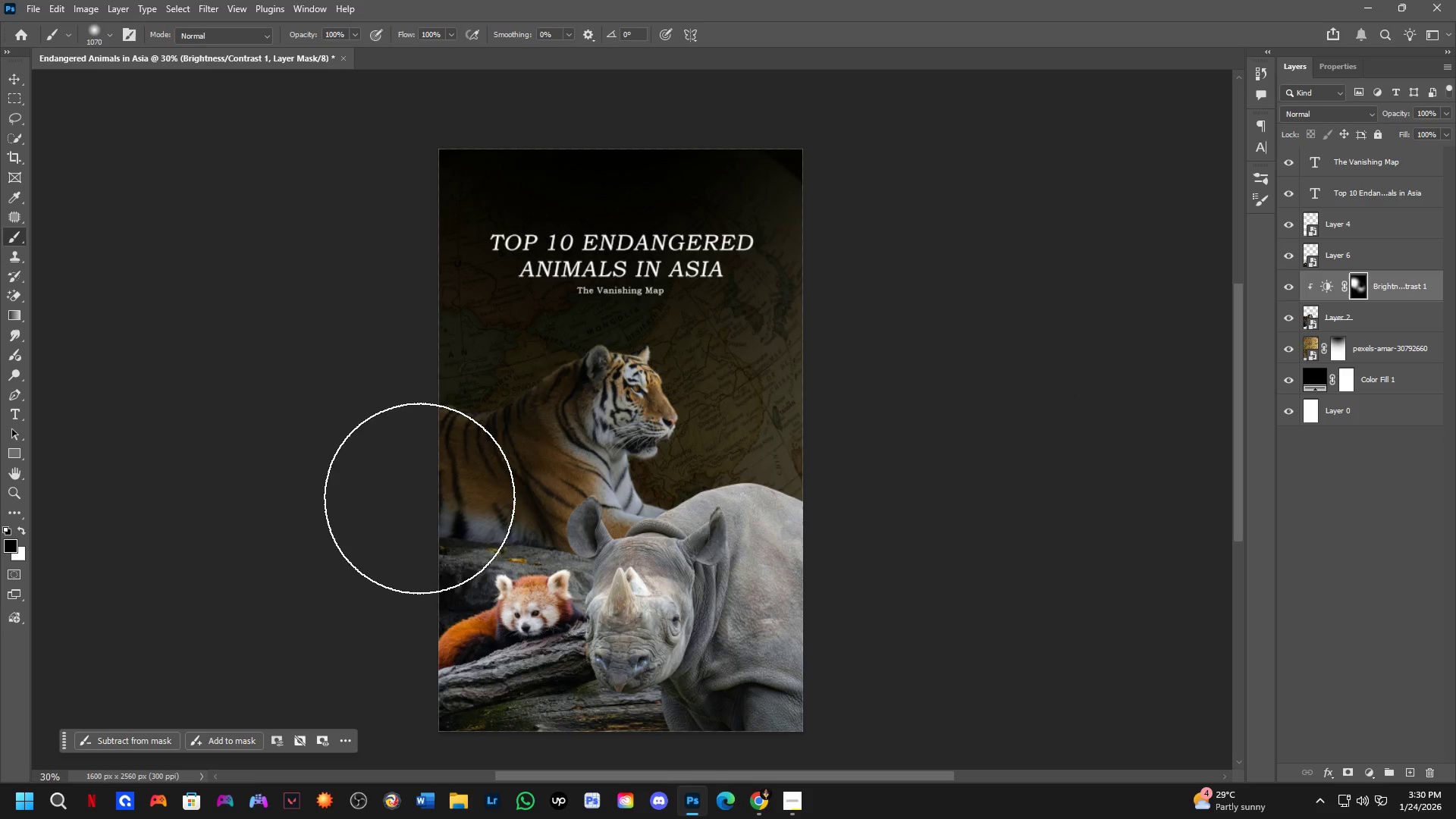 
key(Control+ControlLeft)
 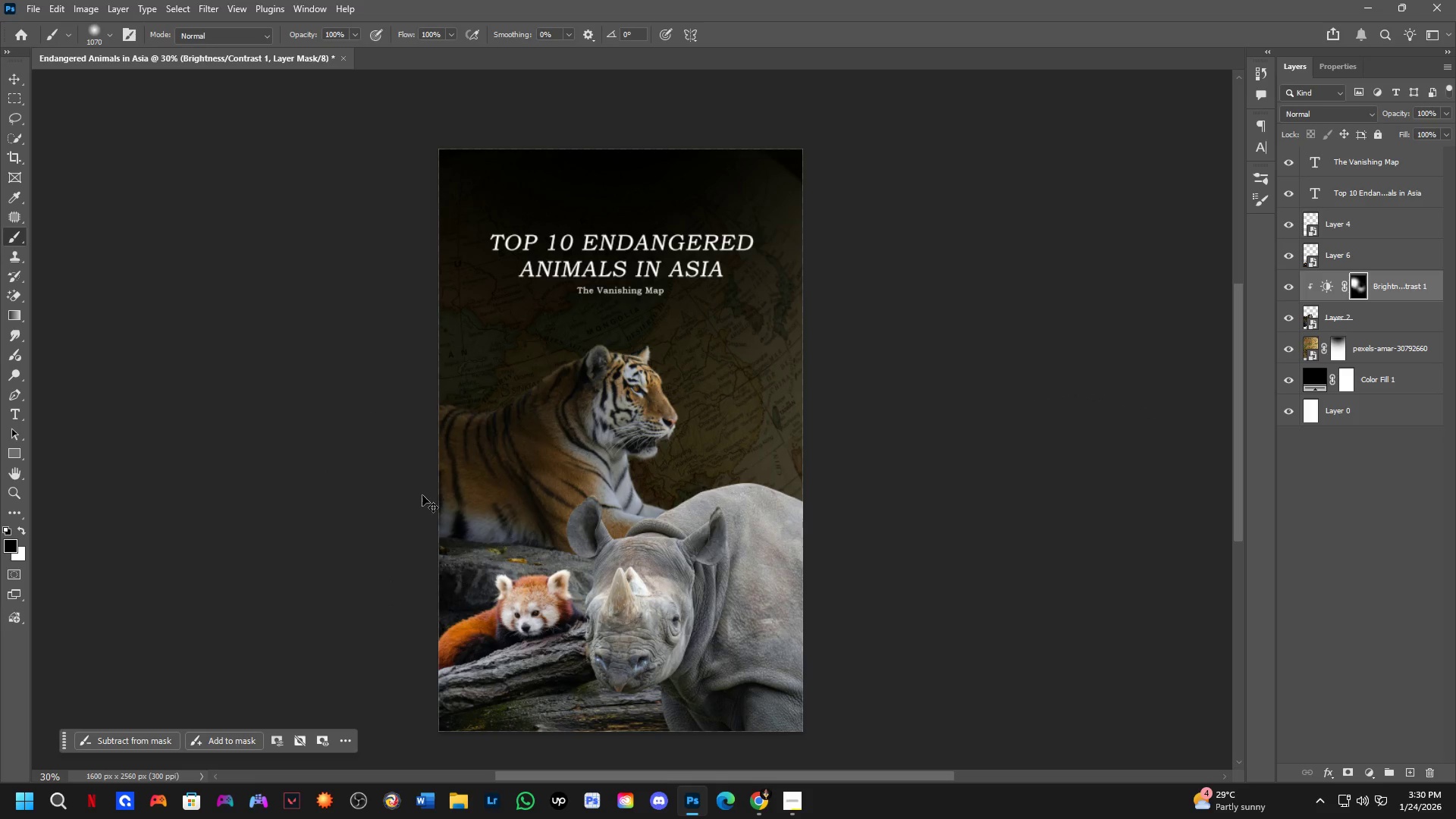 
key(Control+Z)
 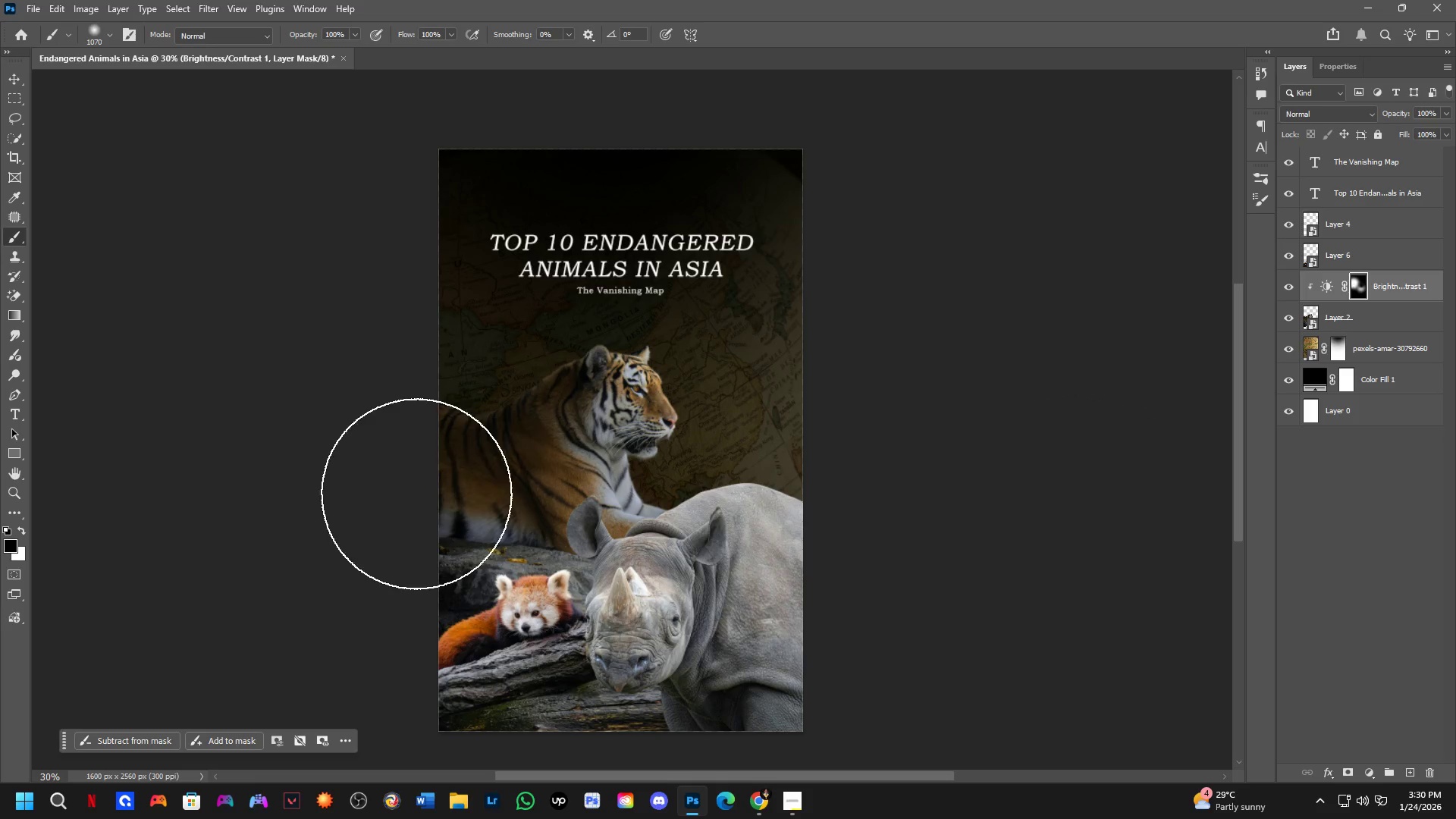 
key(X)
 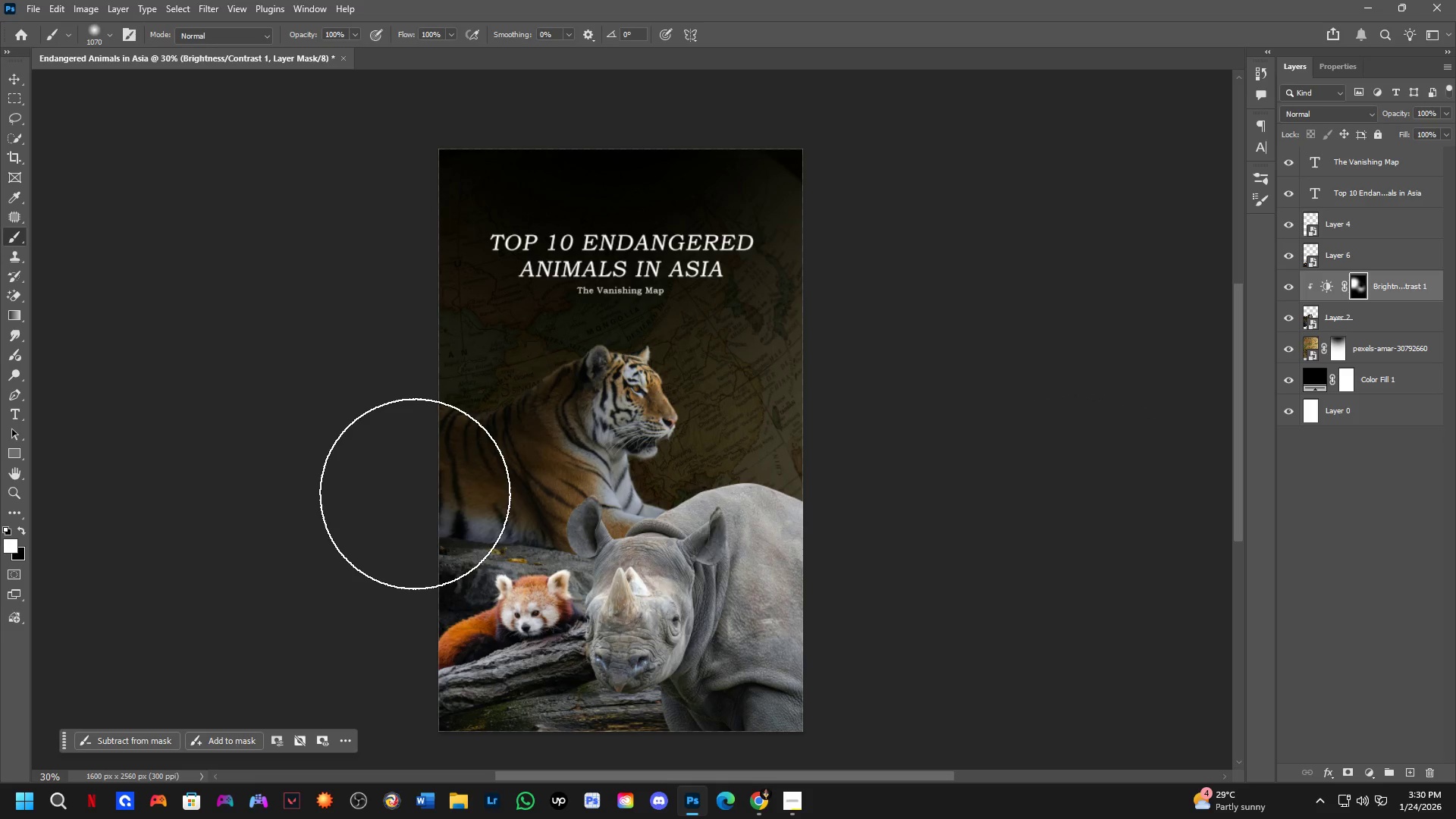 
left_click([415, 494])
 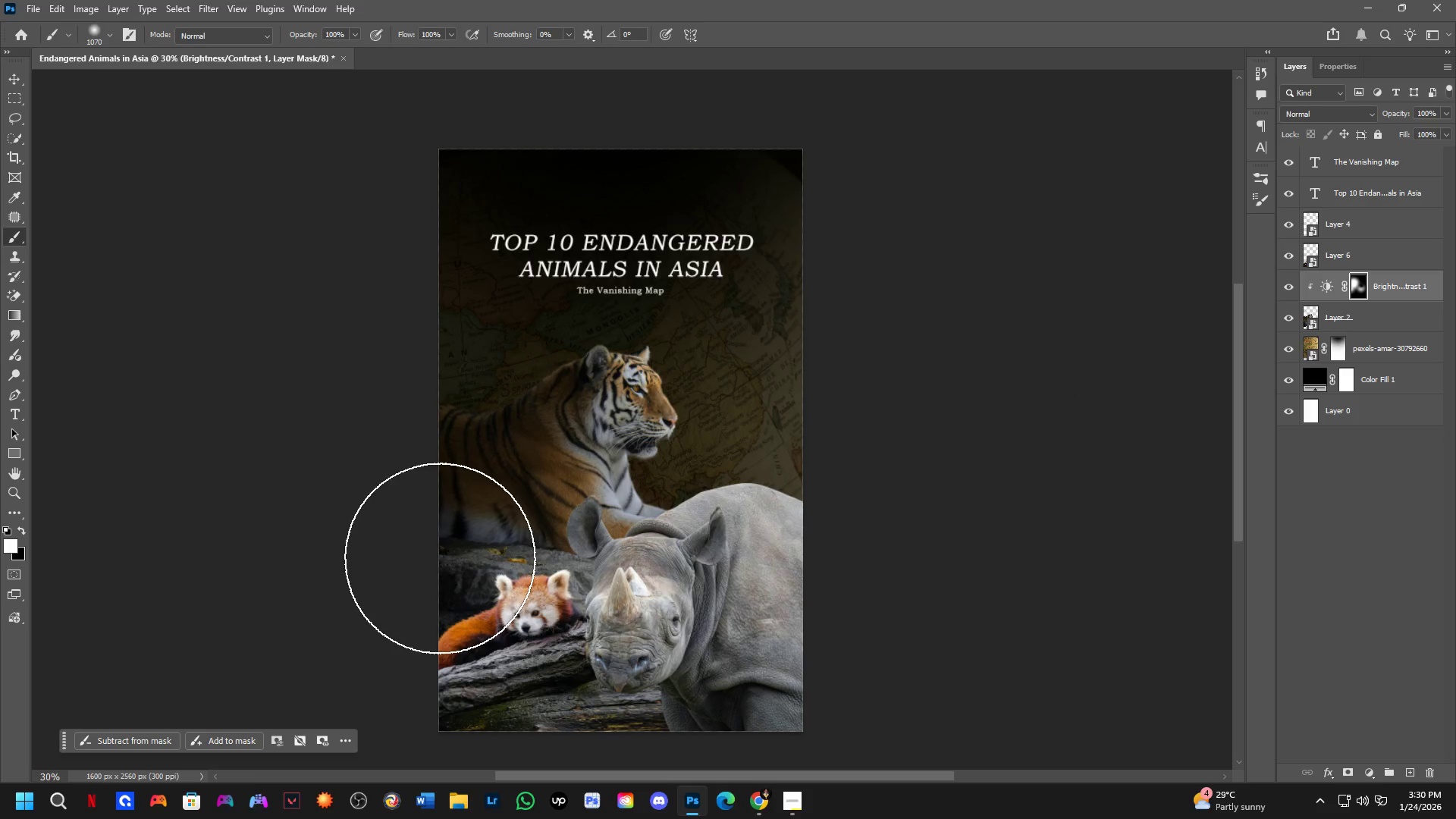 
left_click([505, 556])
 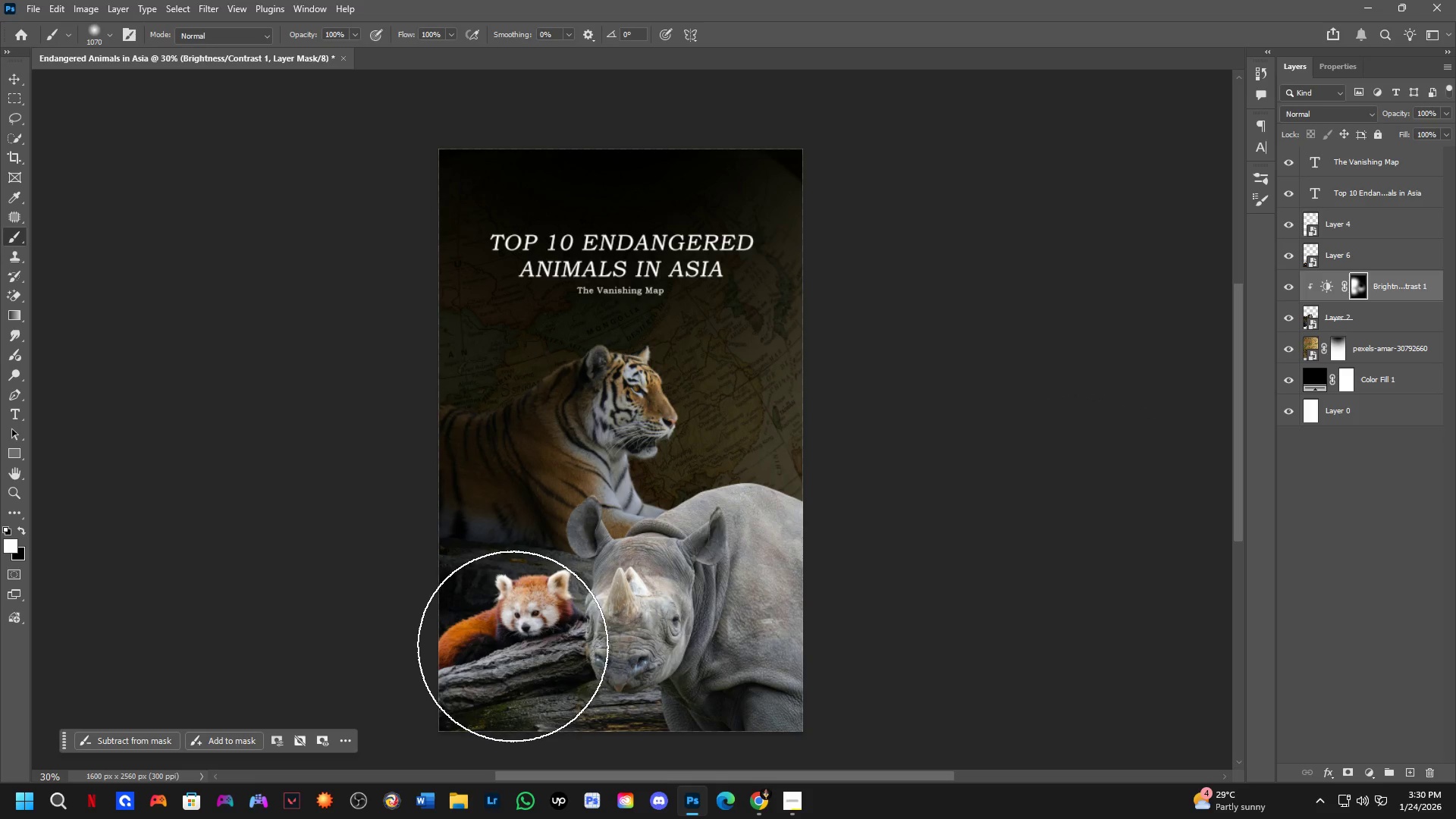 
left_click_drag(start_coordinate=[523, 649], to_coordinate=[546, 664])
 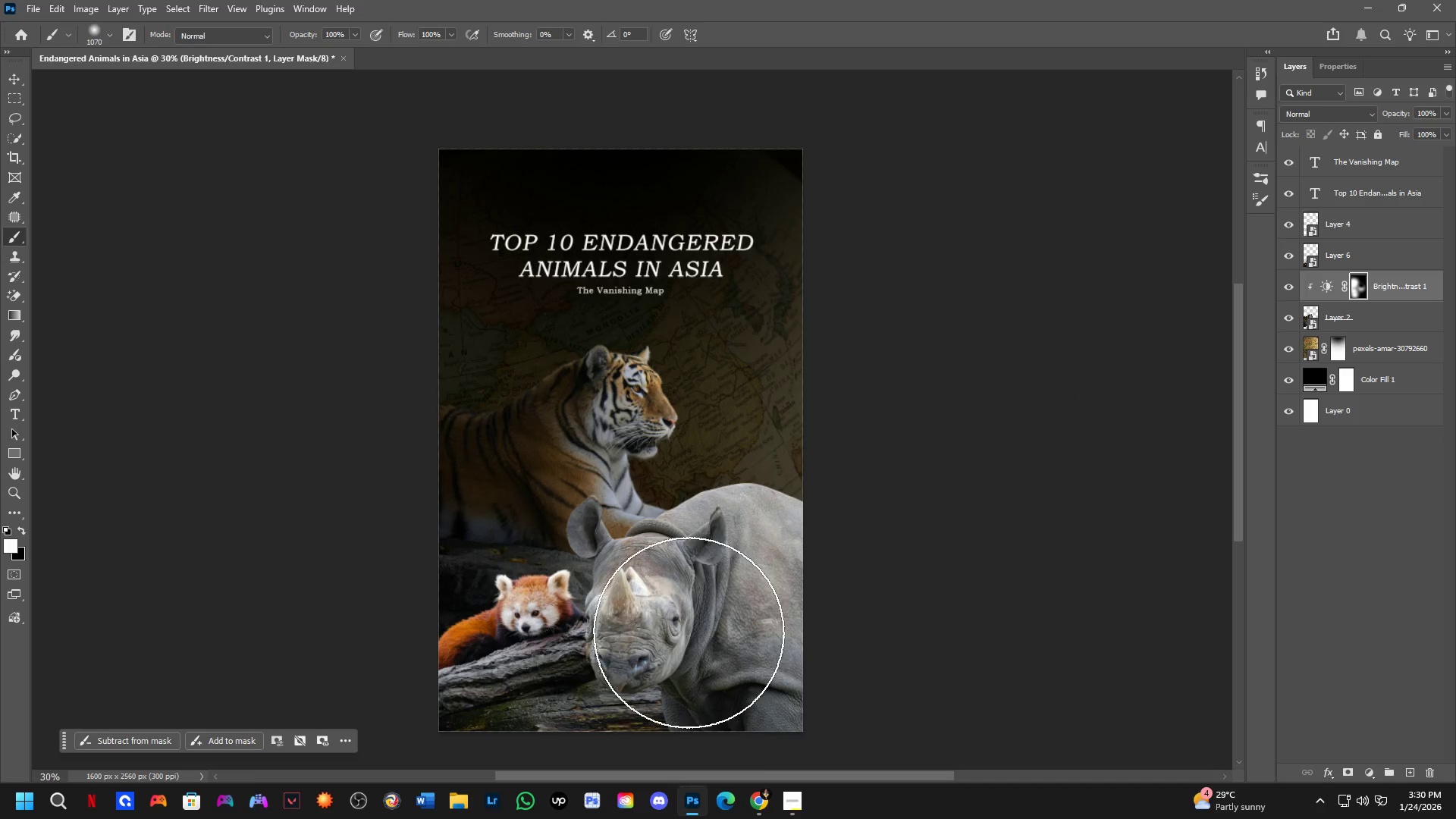 
left_click_drag(start_coordinate=[689, 626], to_coordinate=[605, 651])
 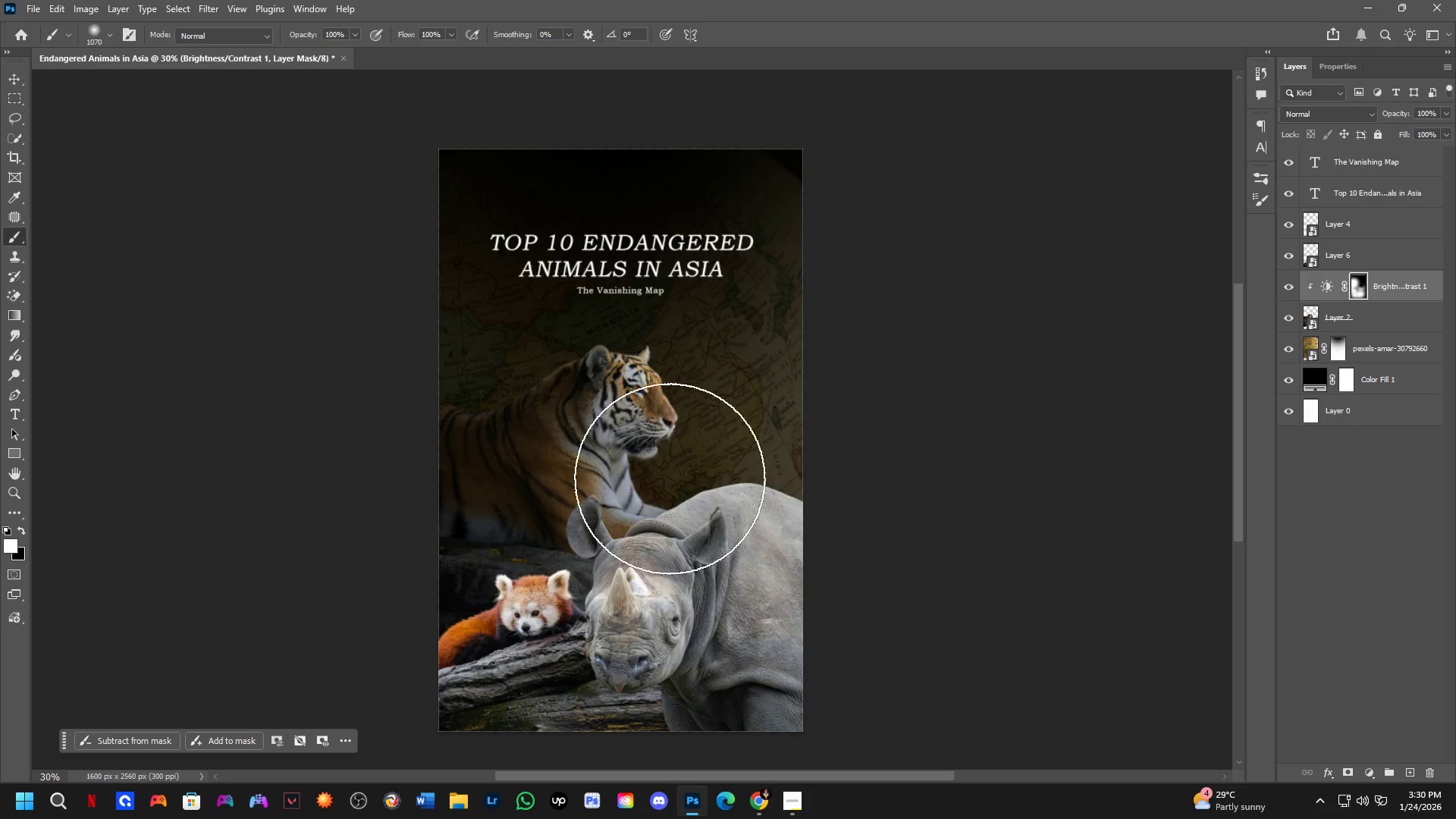 
hold_key(key=Space, duration=0.45)
 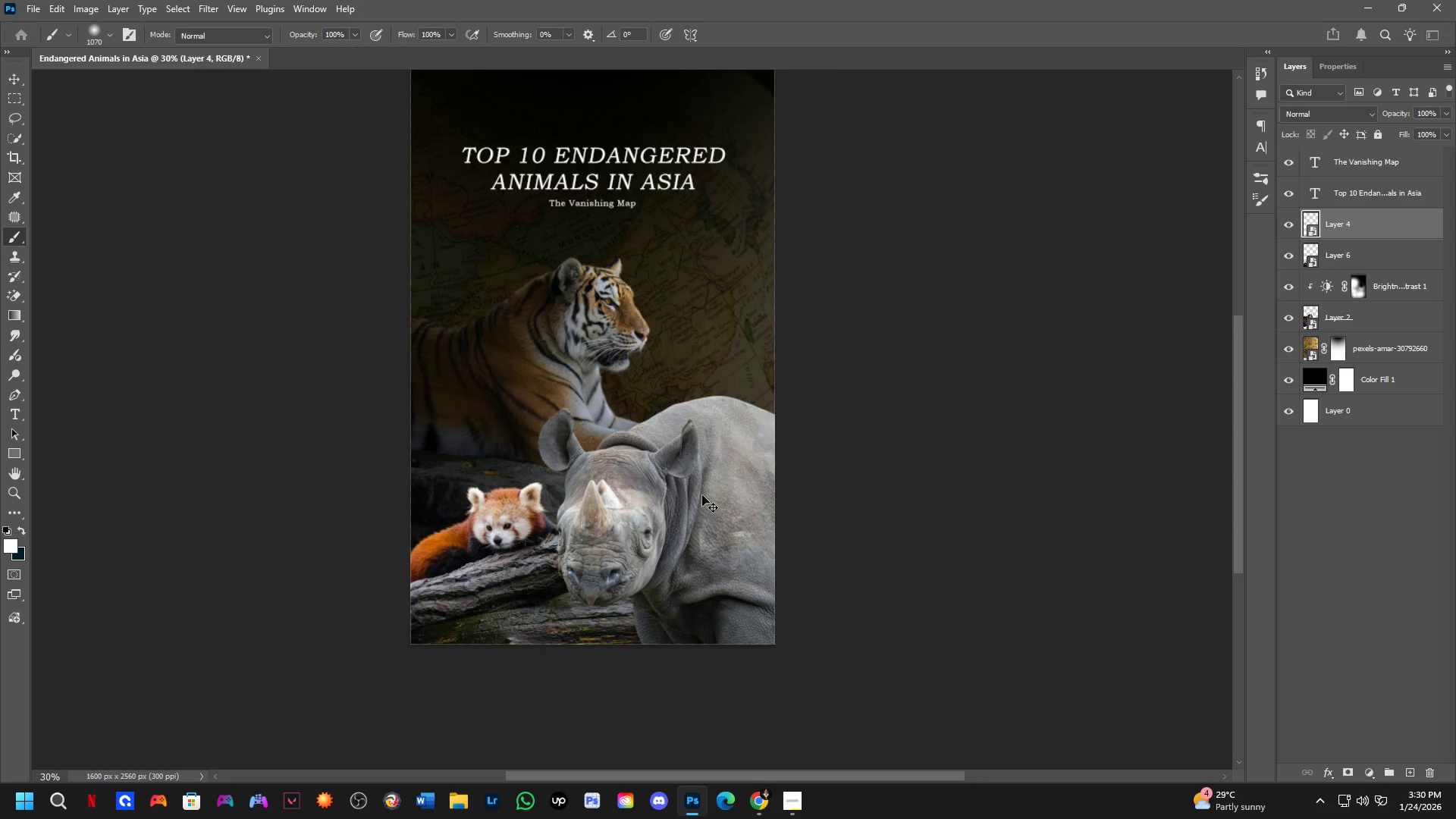 
left_click_drag(start_coordinate=[698, 582], to_coordinate=[670, 495])
 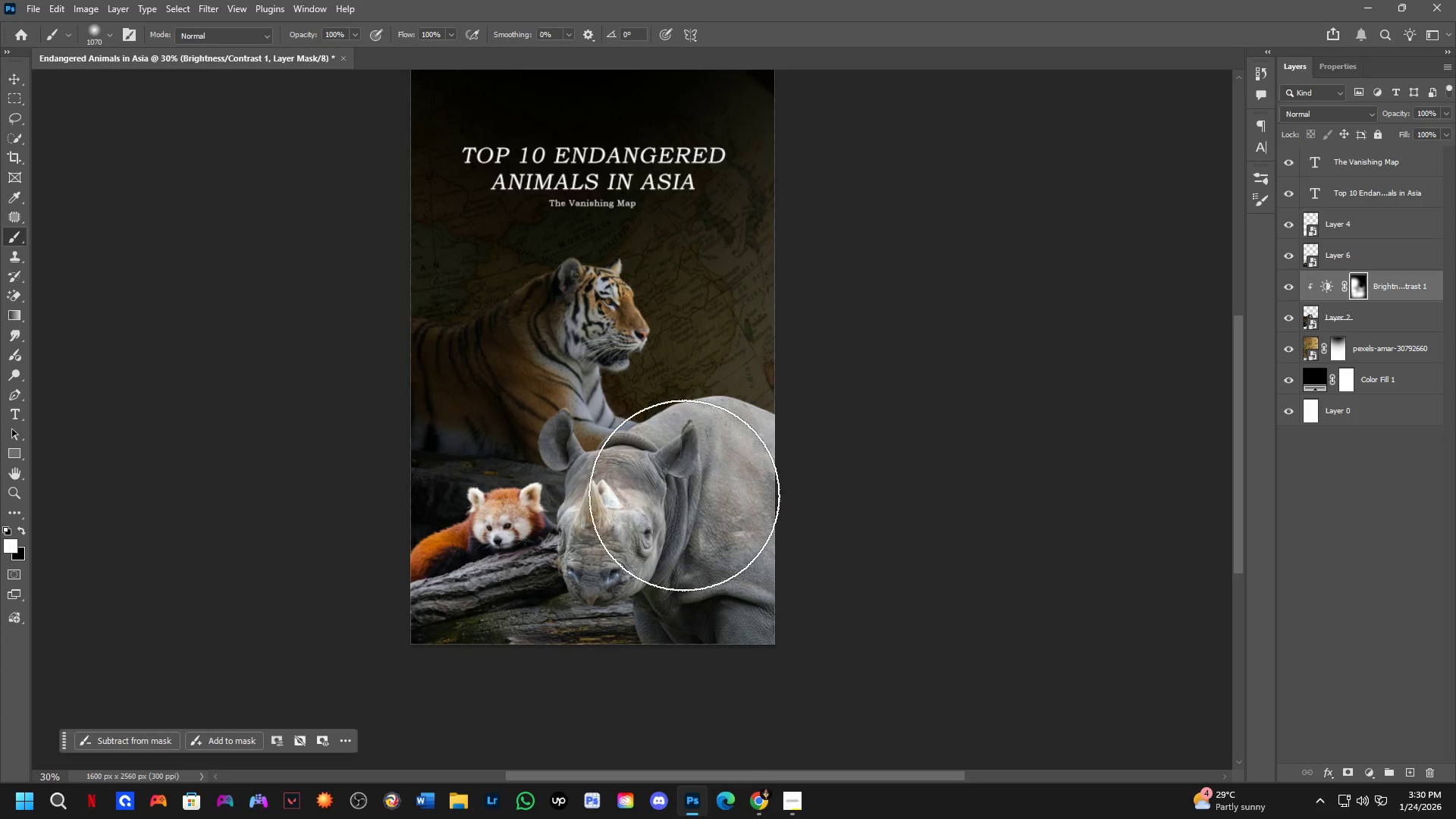 
hold_key(key=ControlLeft, duration=0.64)
left_click([702, 495])
 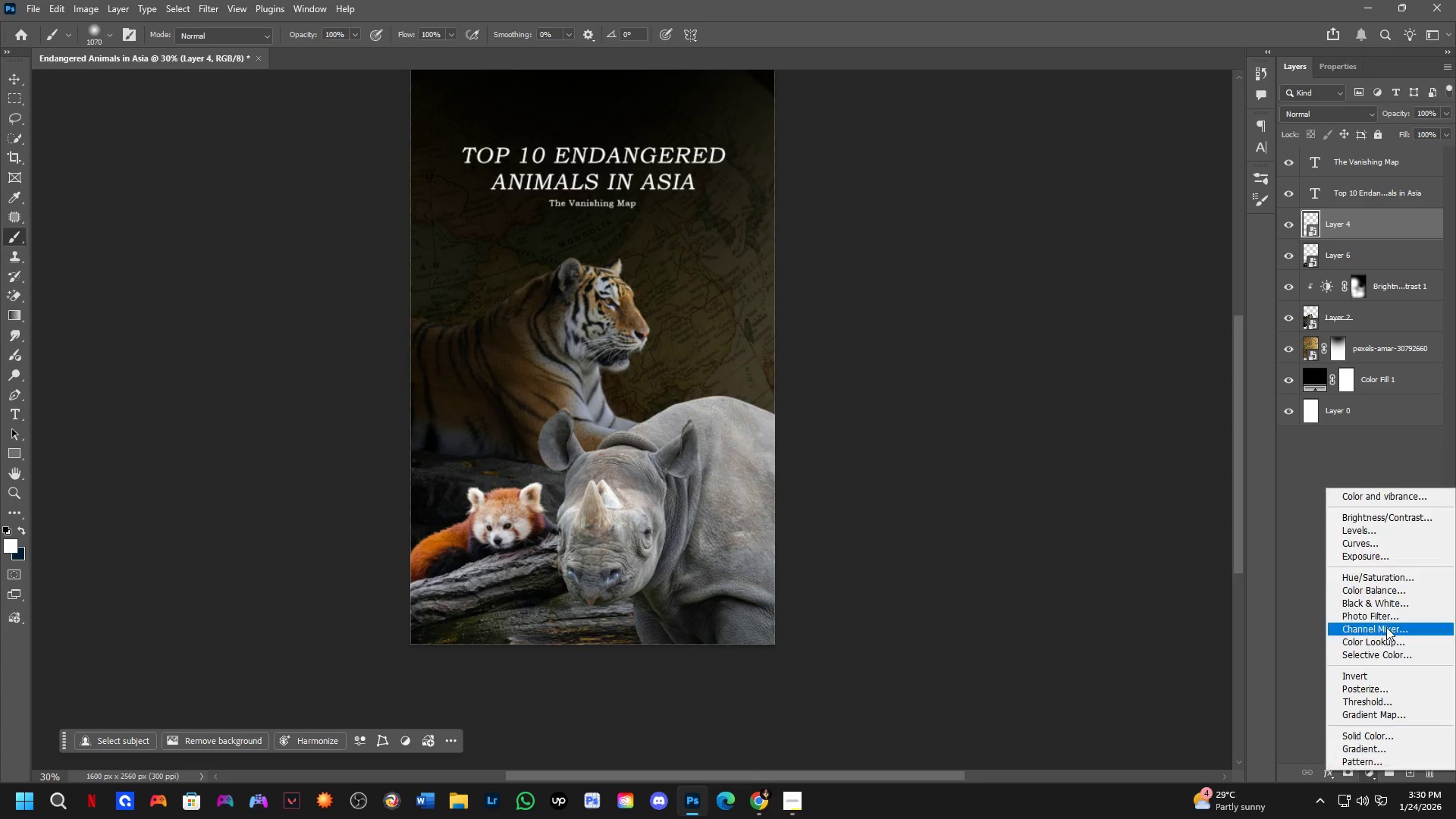 
left_click([1393, 519])
 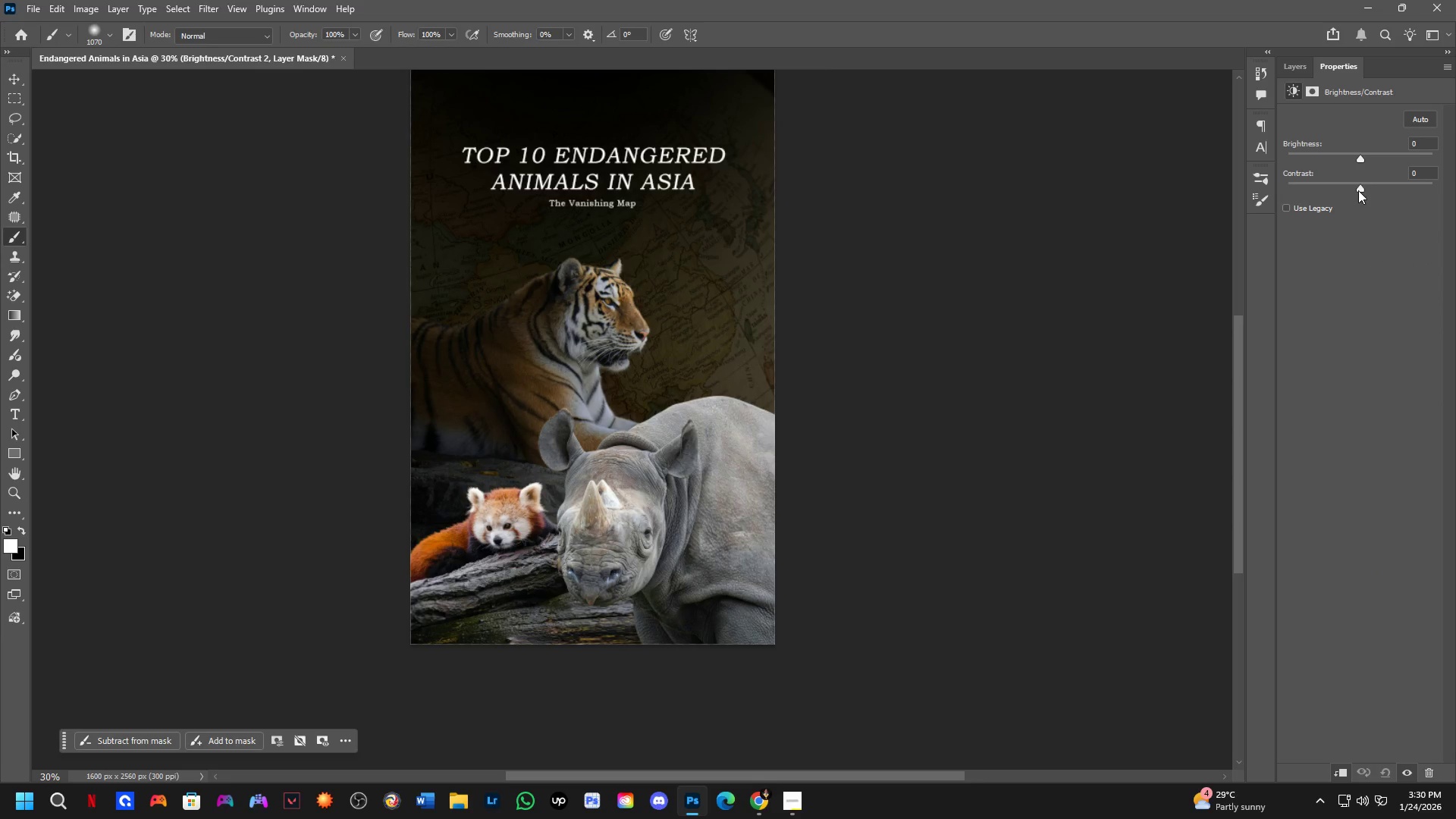 
left_click_drag(start_coordinate=[1357, 157], to_coordinate=[1225, 173])
 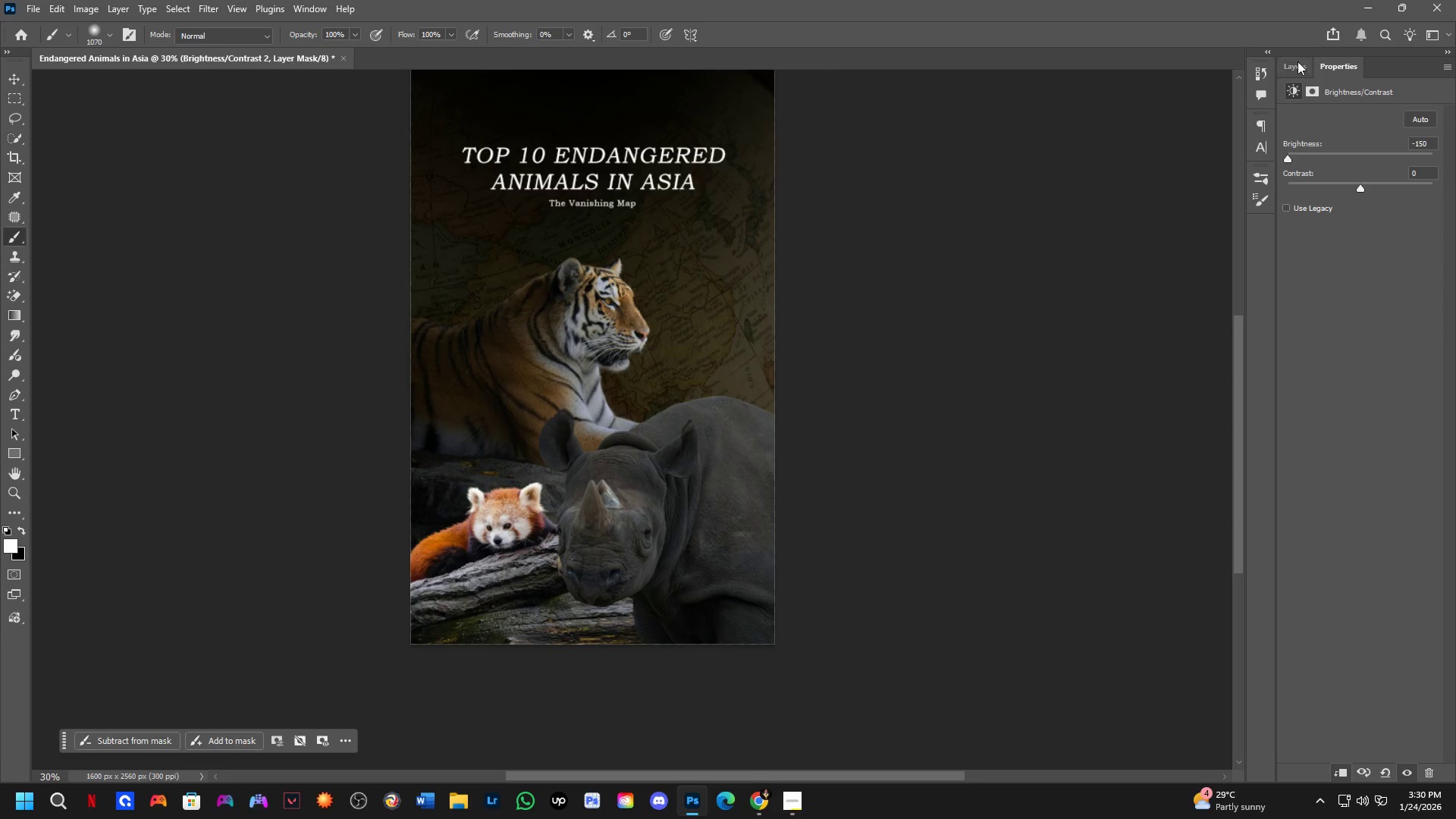 
left_click([1297, 63])
 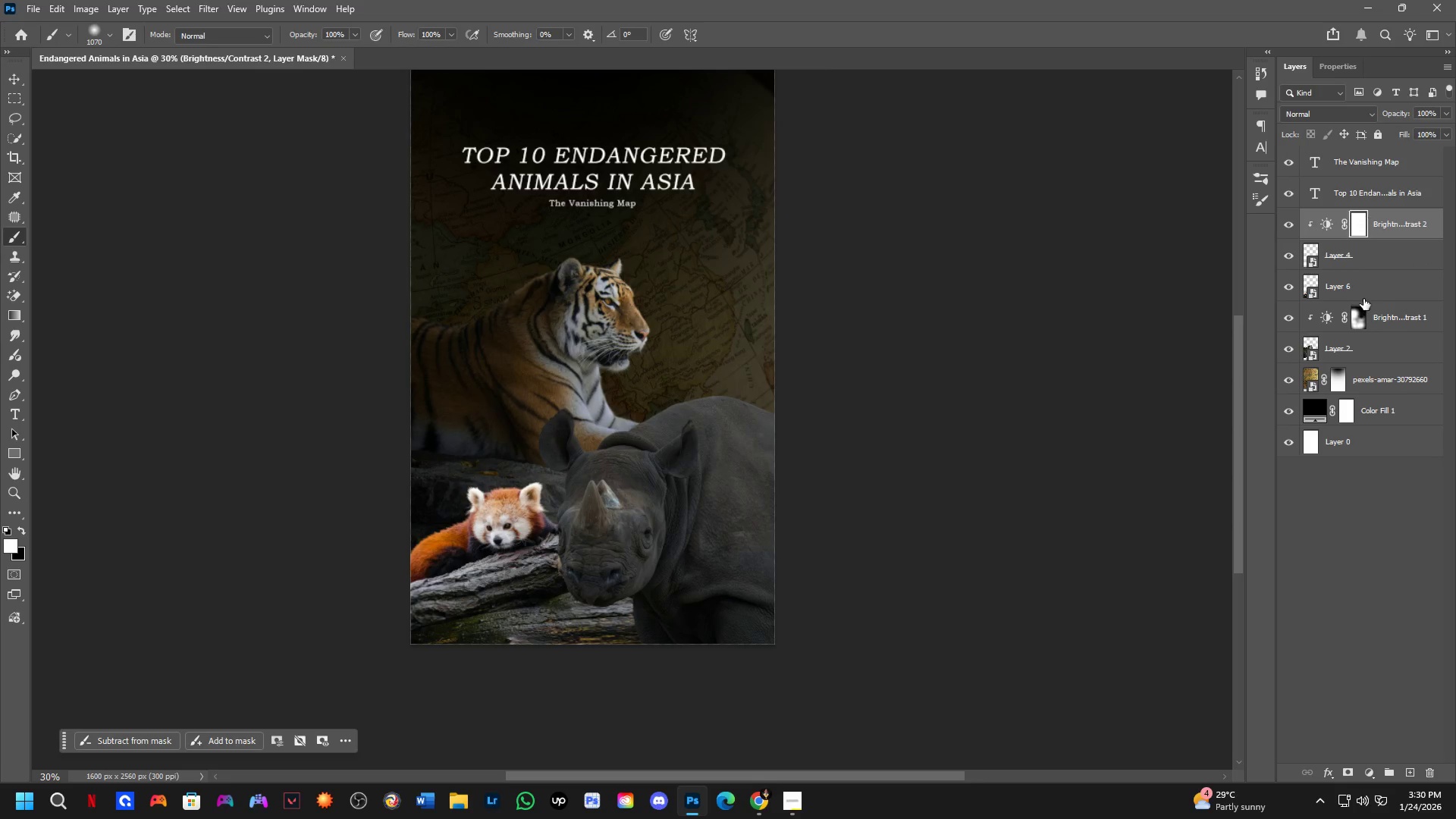 
key(Control+I)
 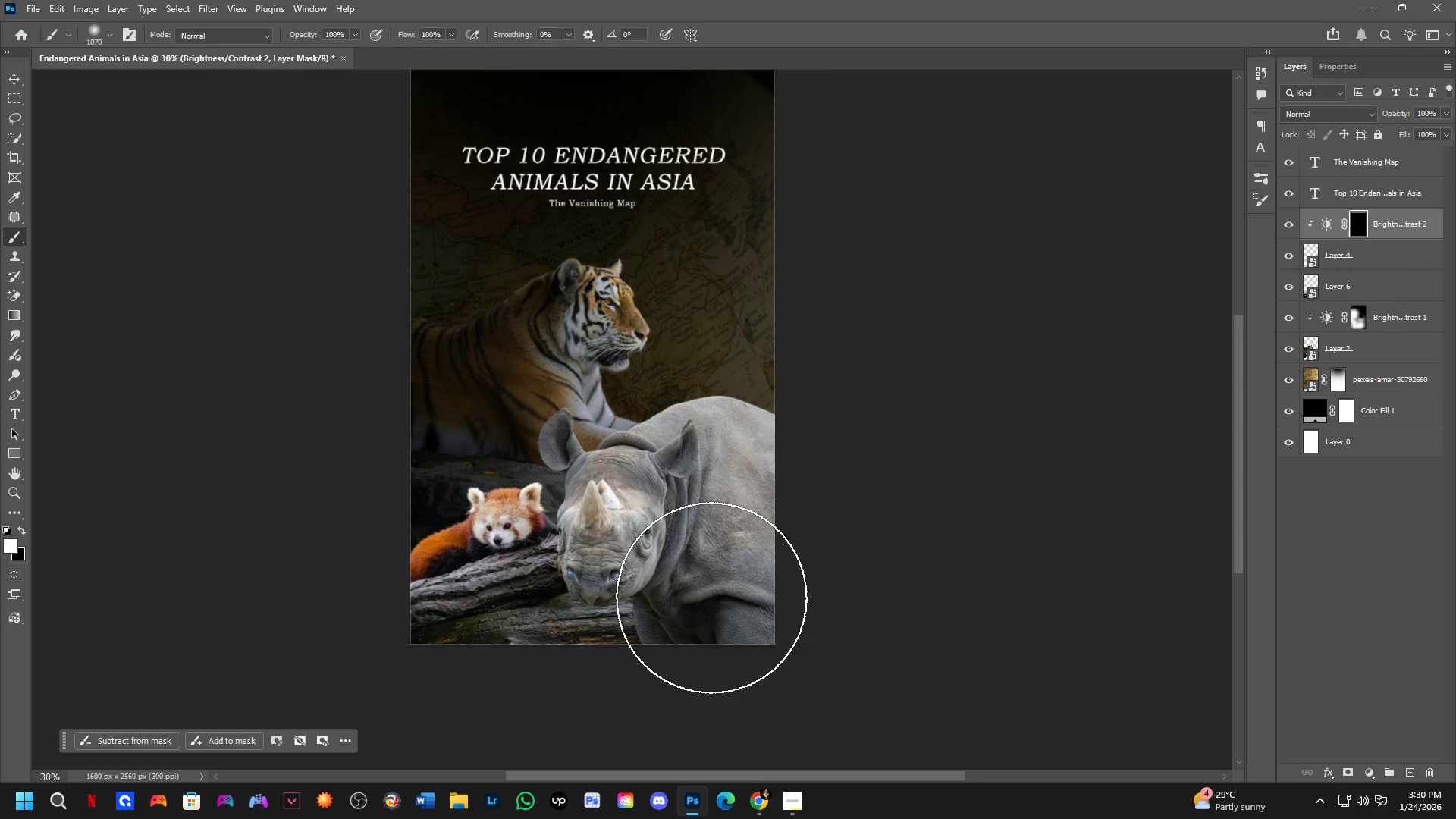 
key(Alt+AltLeft)
 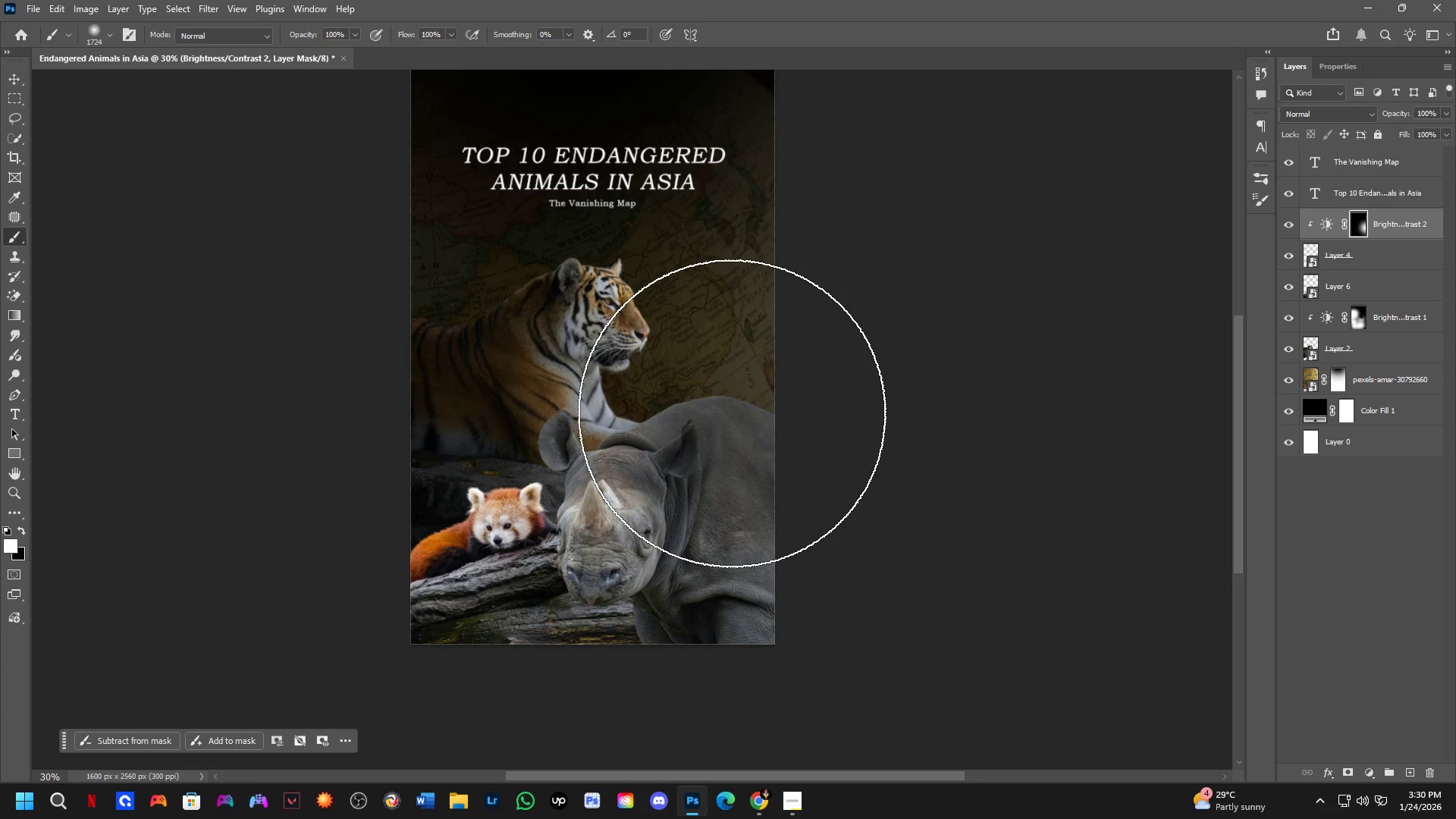 
double_click([635, 343])
 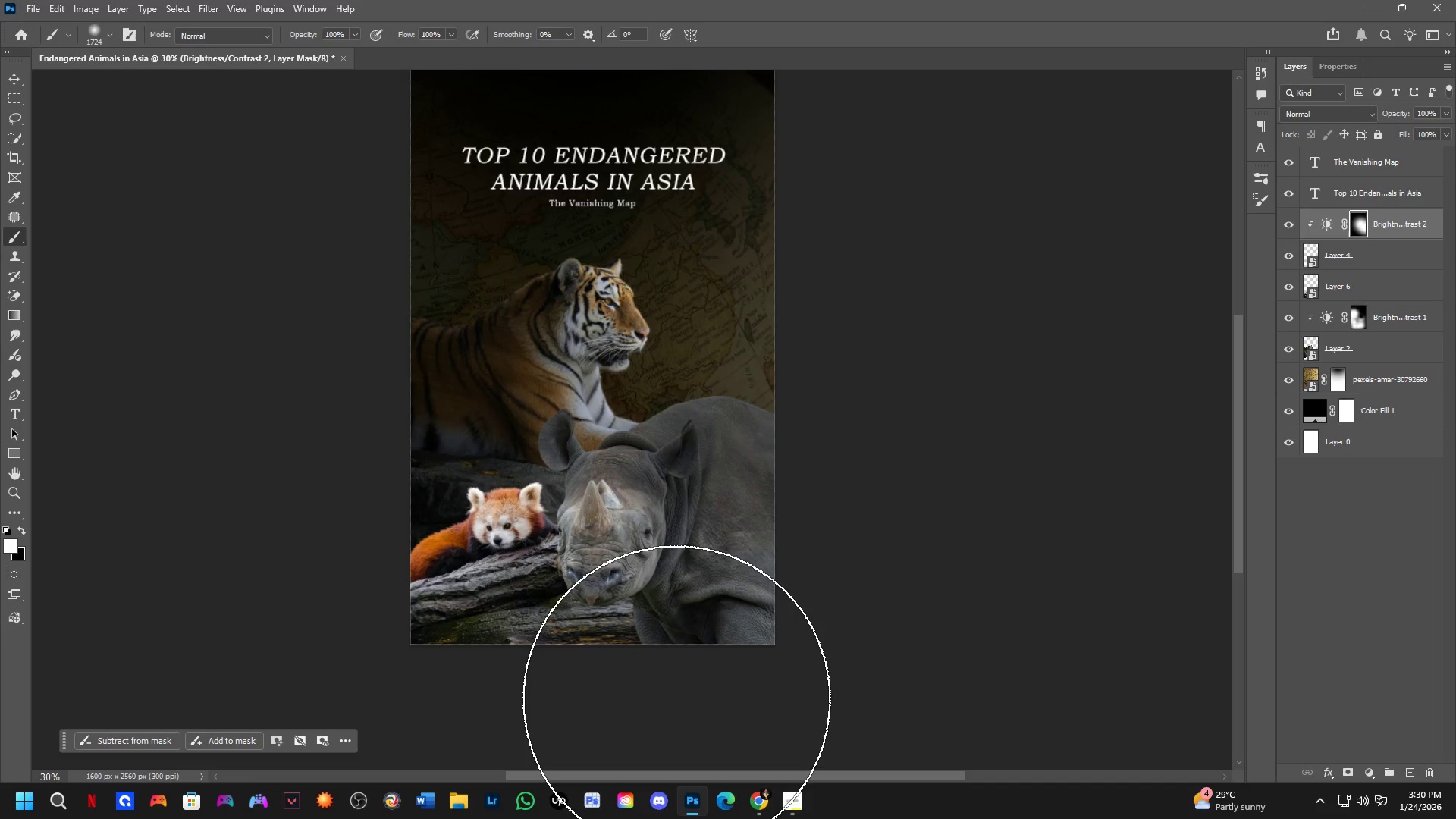 
left_click([661, 719])
 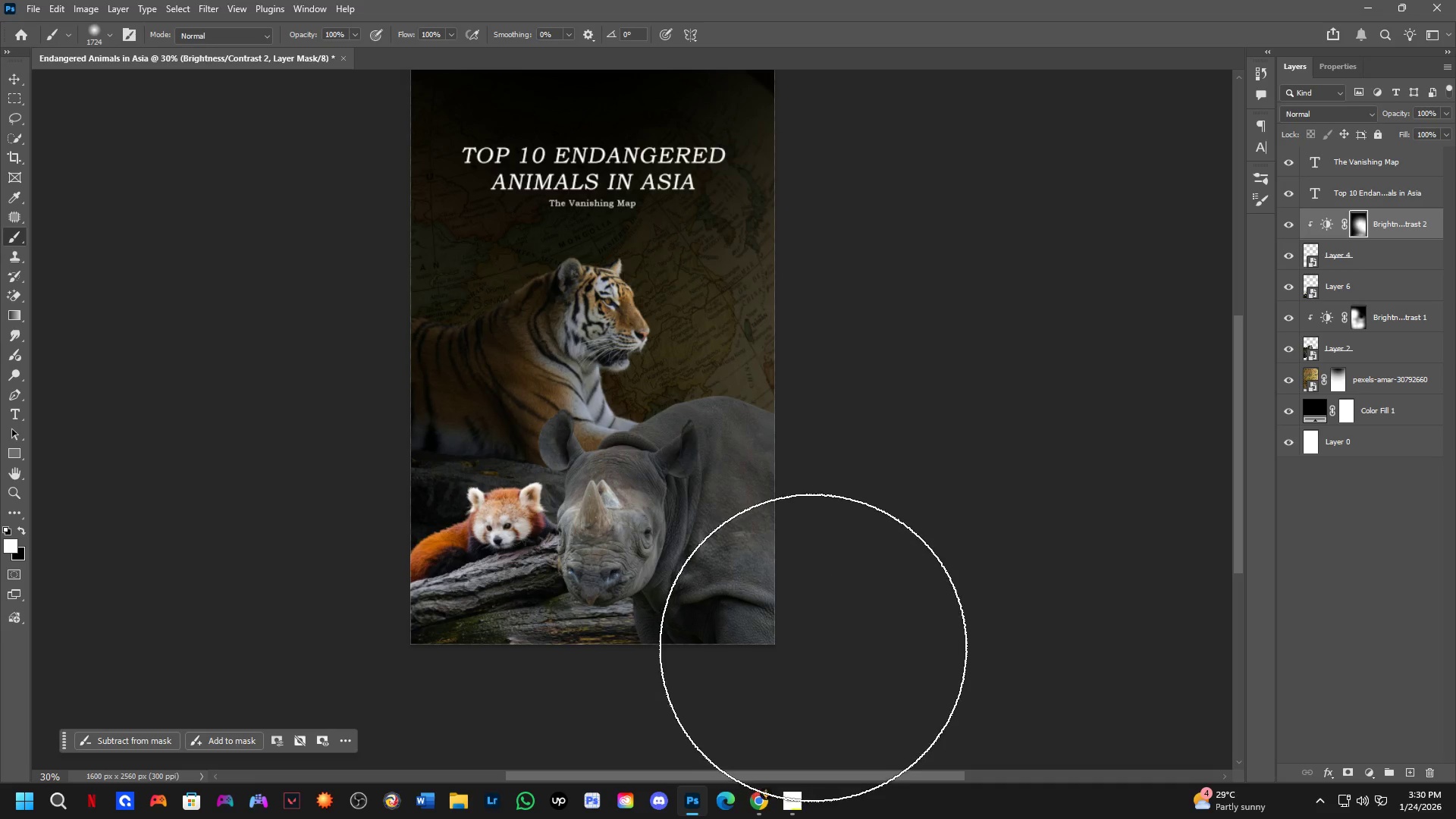 
key(X)
 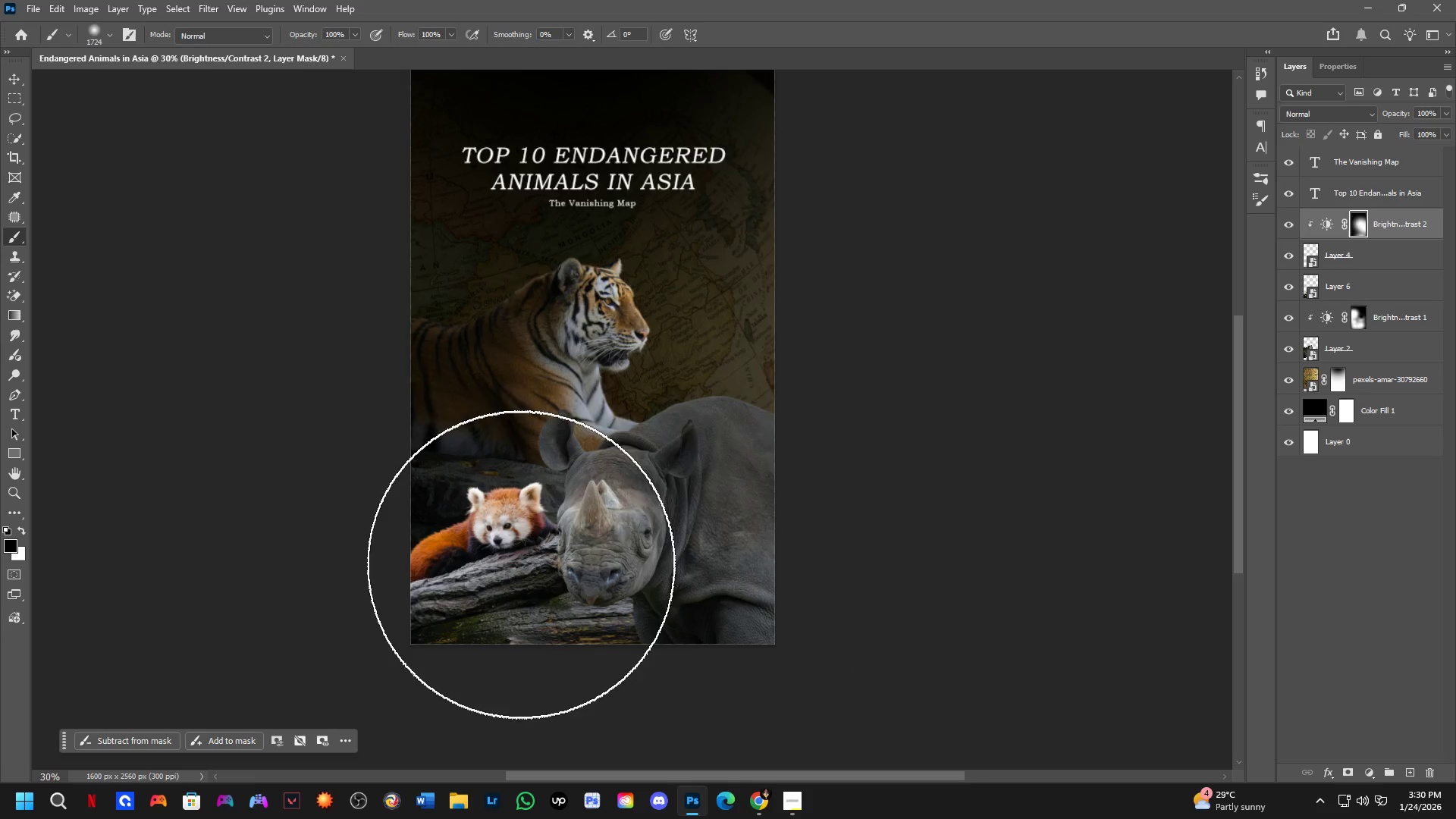 
left_click([522, 544])
 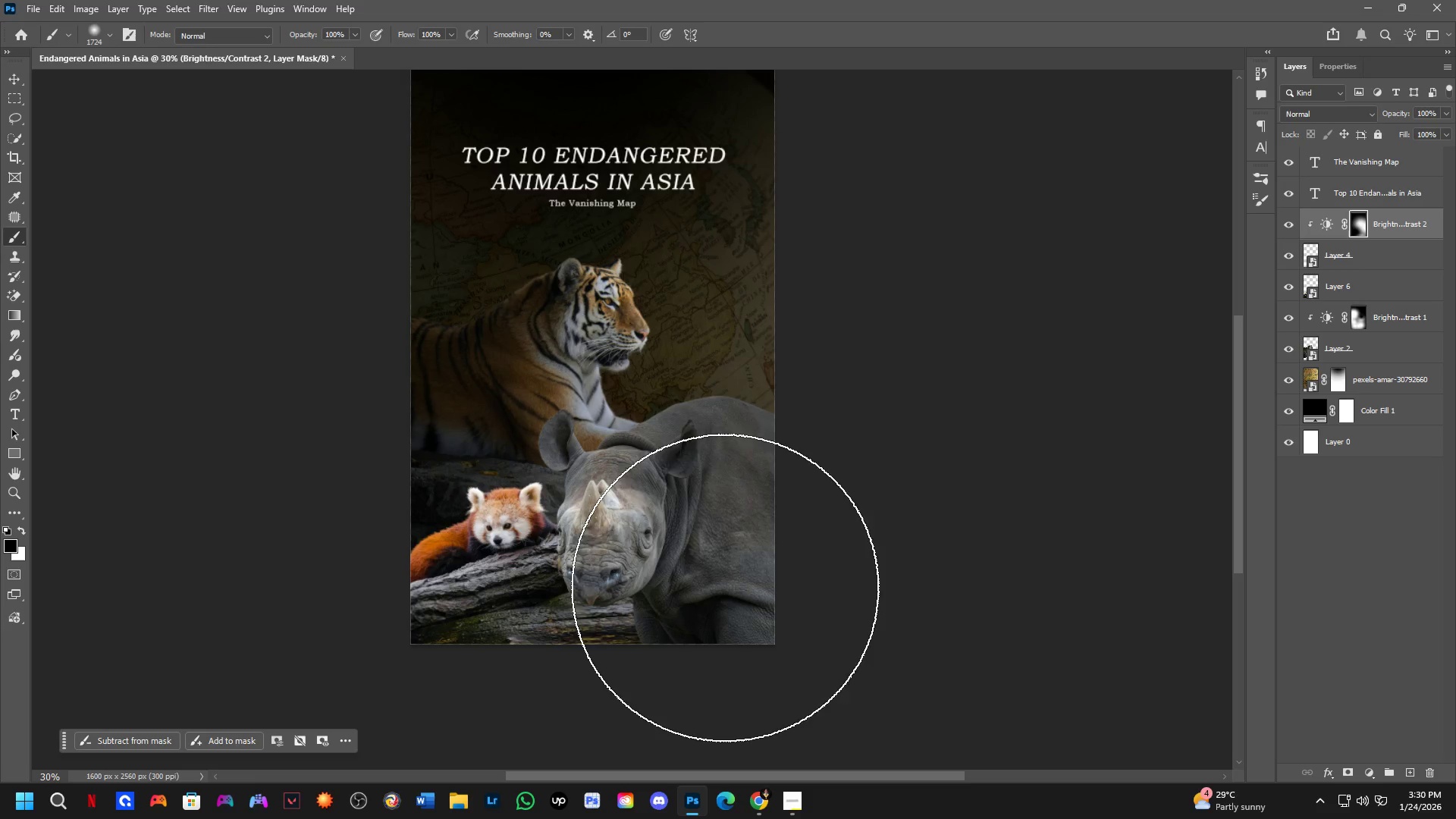 
left_click([789, 564])
 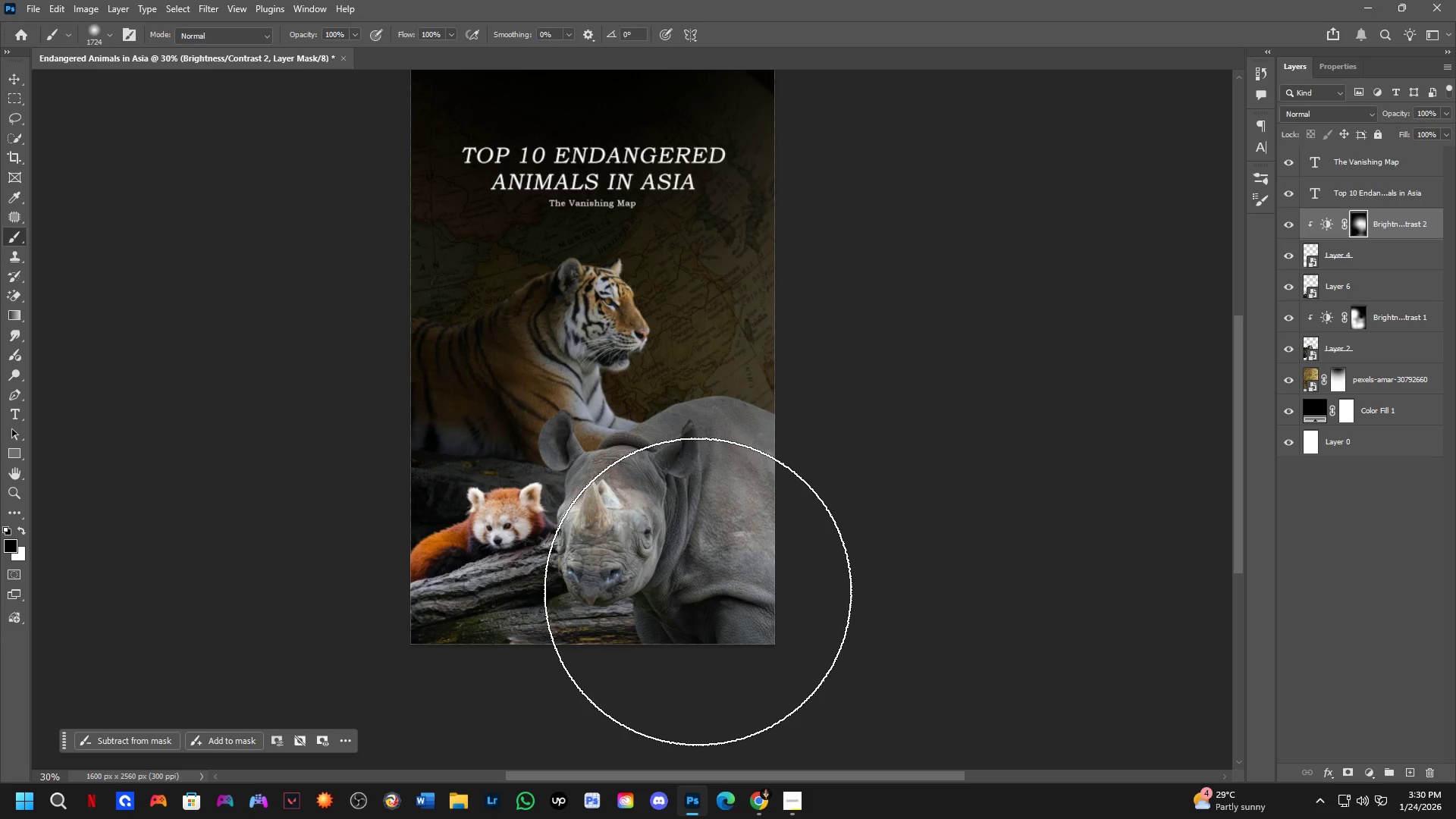 
key(Control+ControlLeft)
 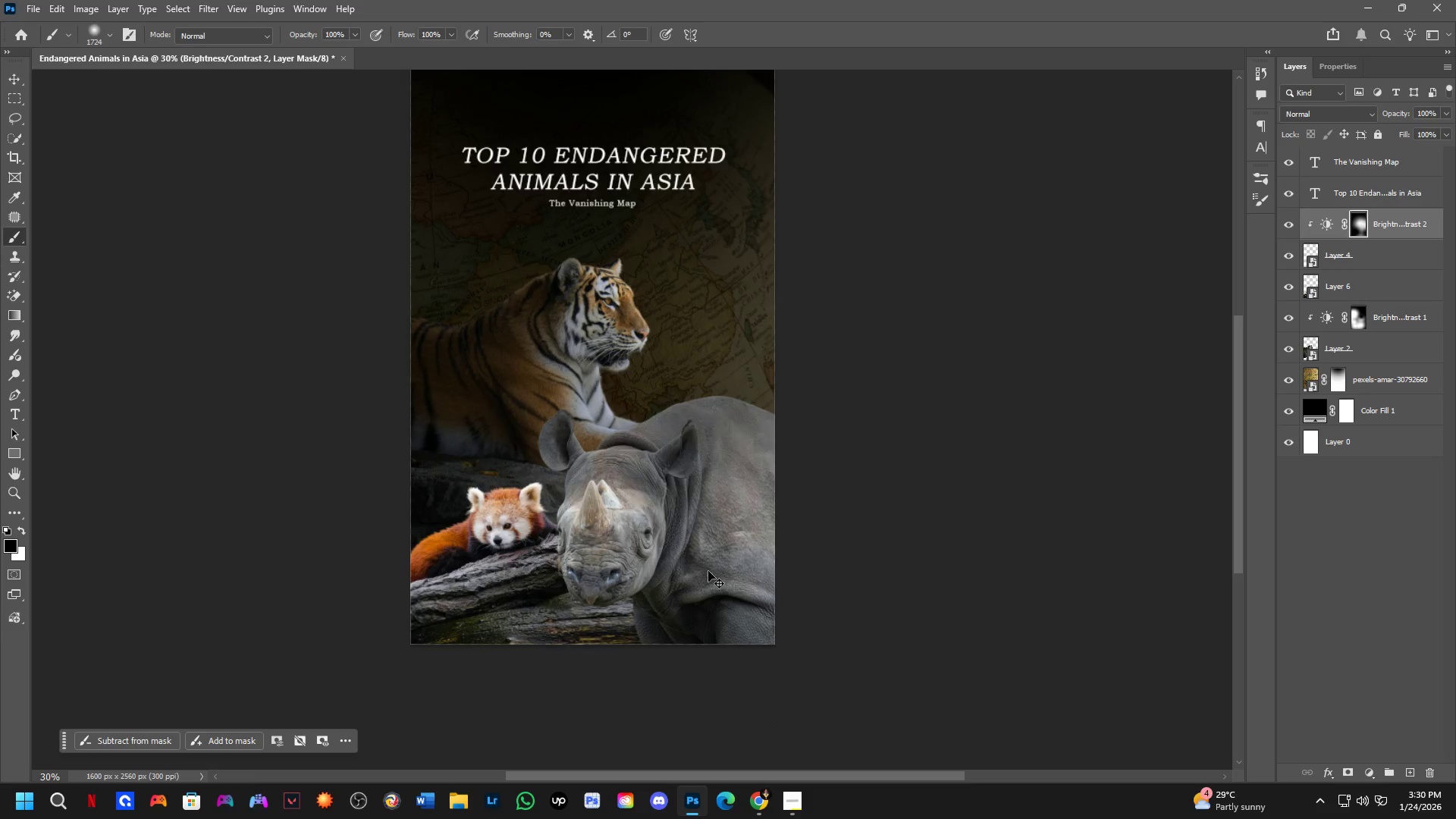 
key(Control+Z)
 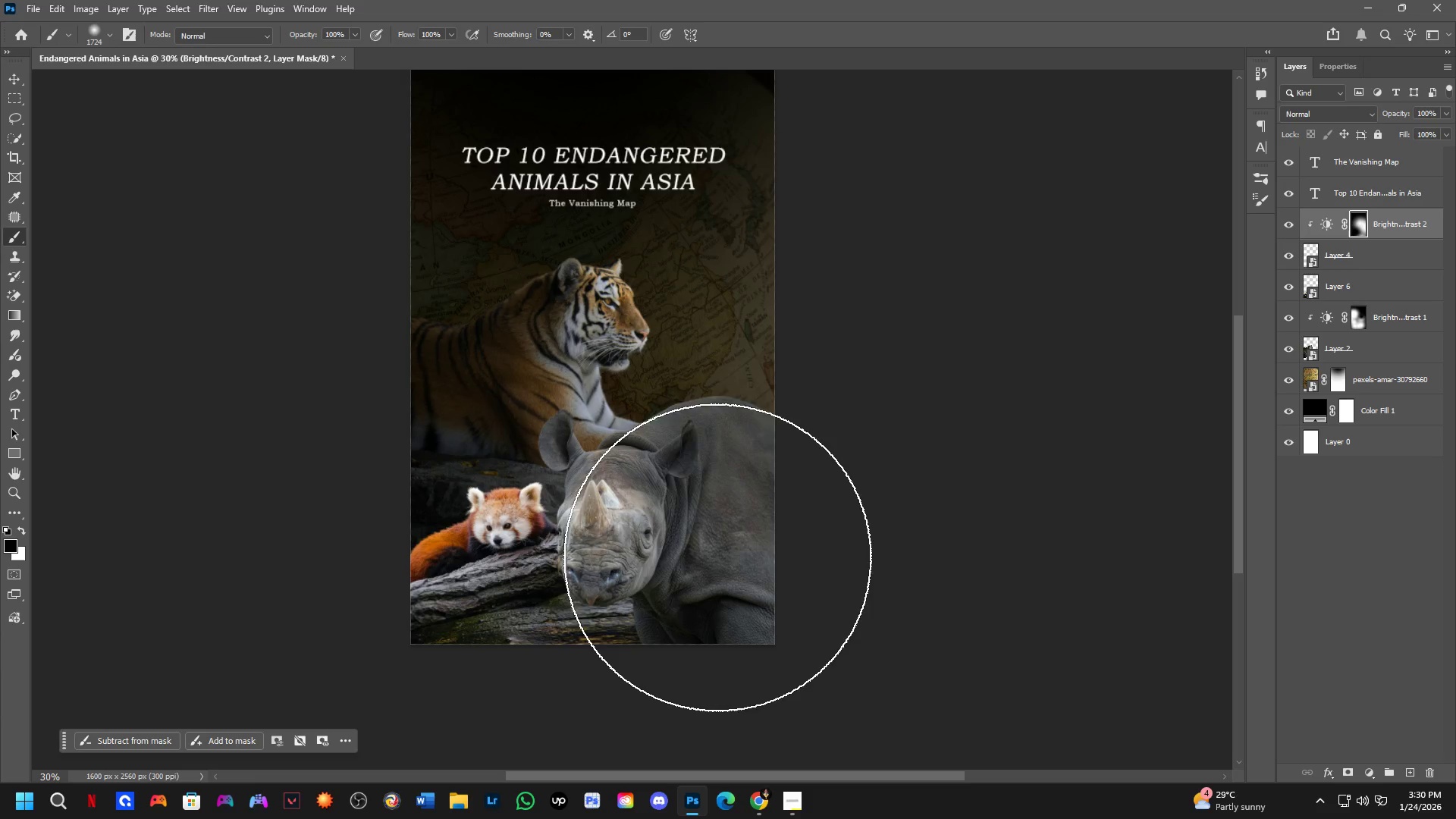 
key(X)
 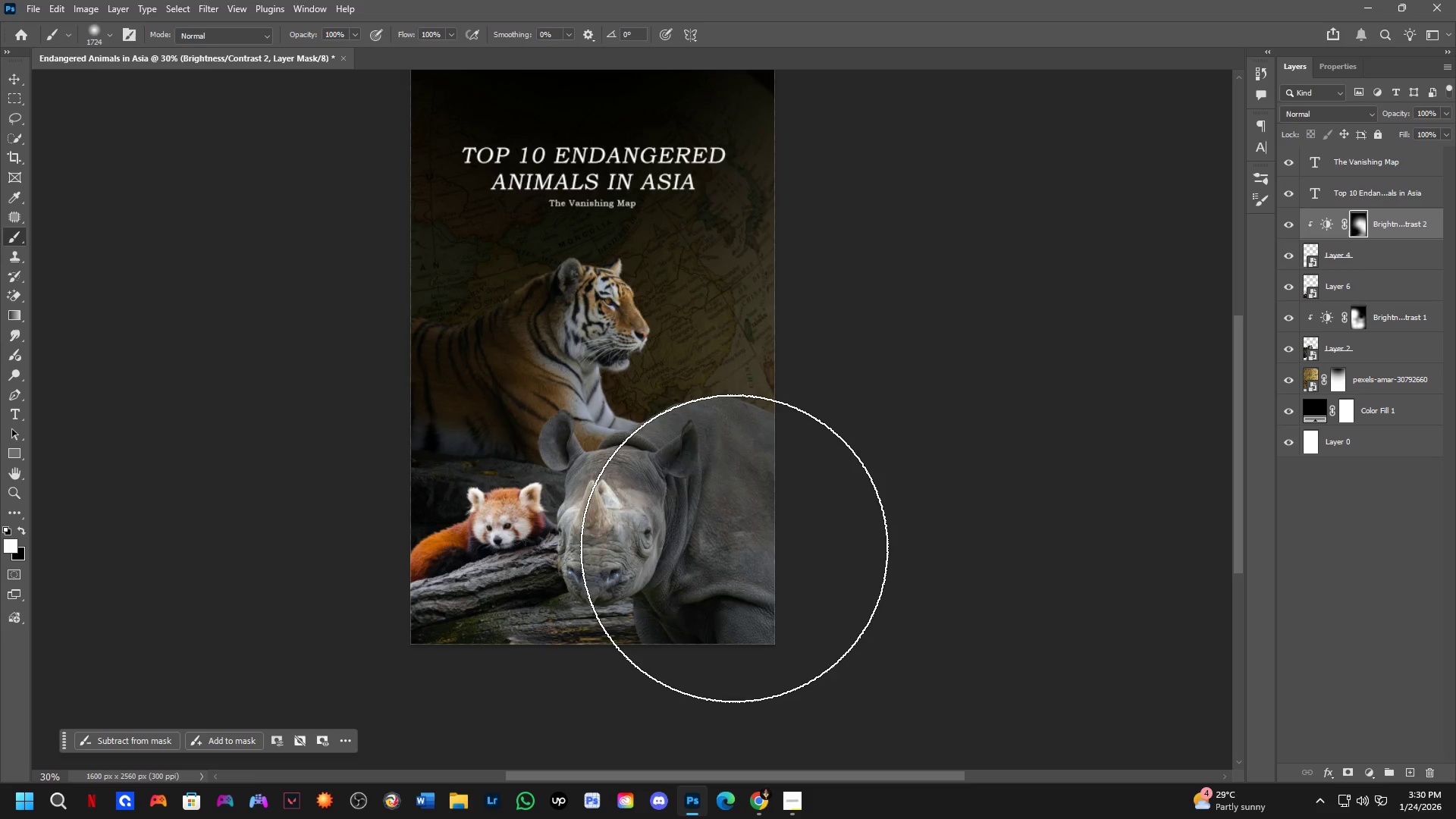 
left_click_drag(start_coordinate=[734, 548], to_coordinate=[743, 551])
 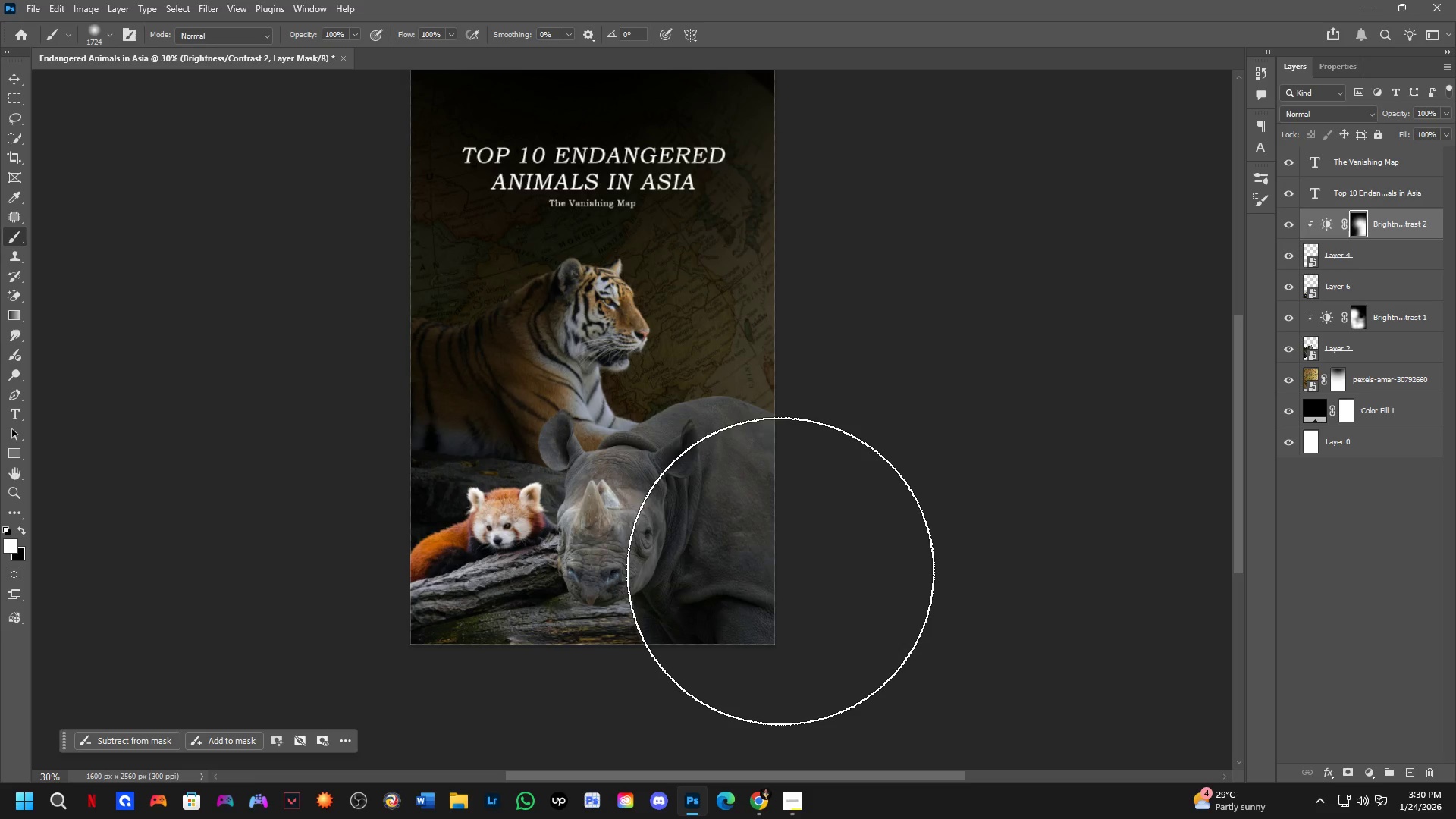 
left_click([780, 571])
 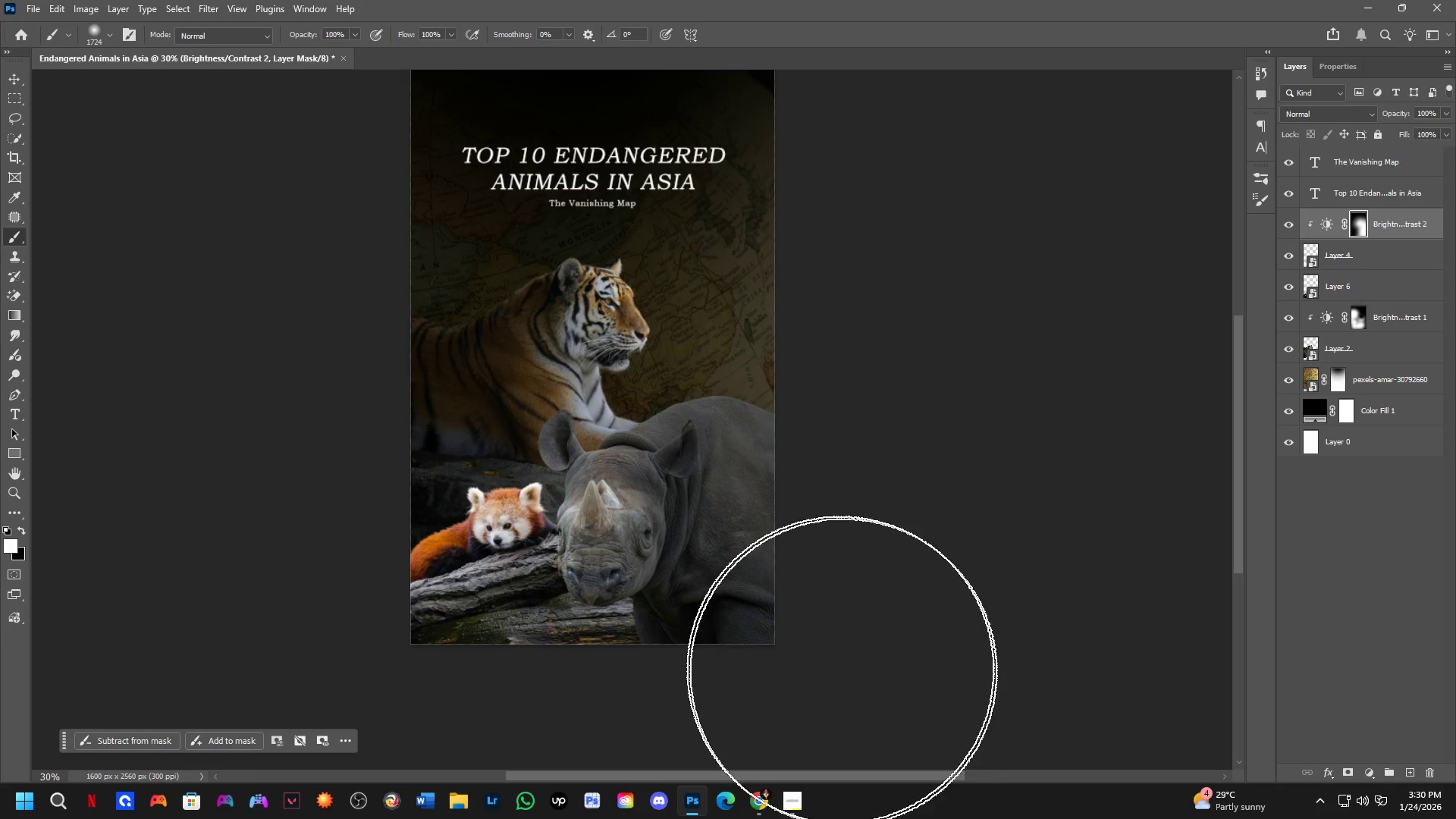 
hold_key(key=Space, duration=0.48)
 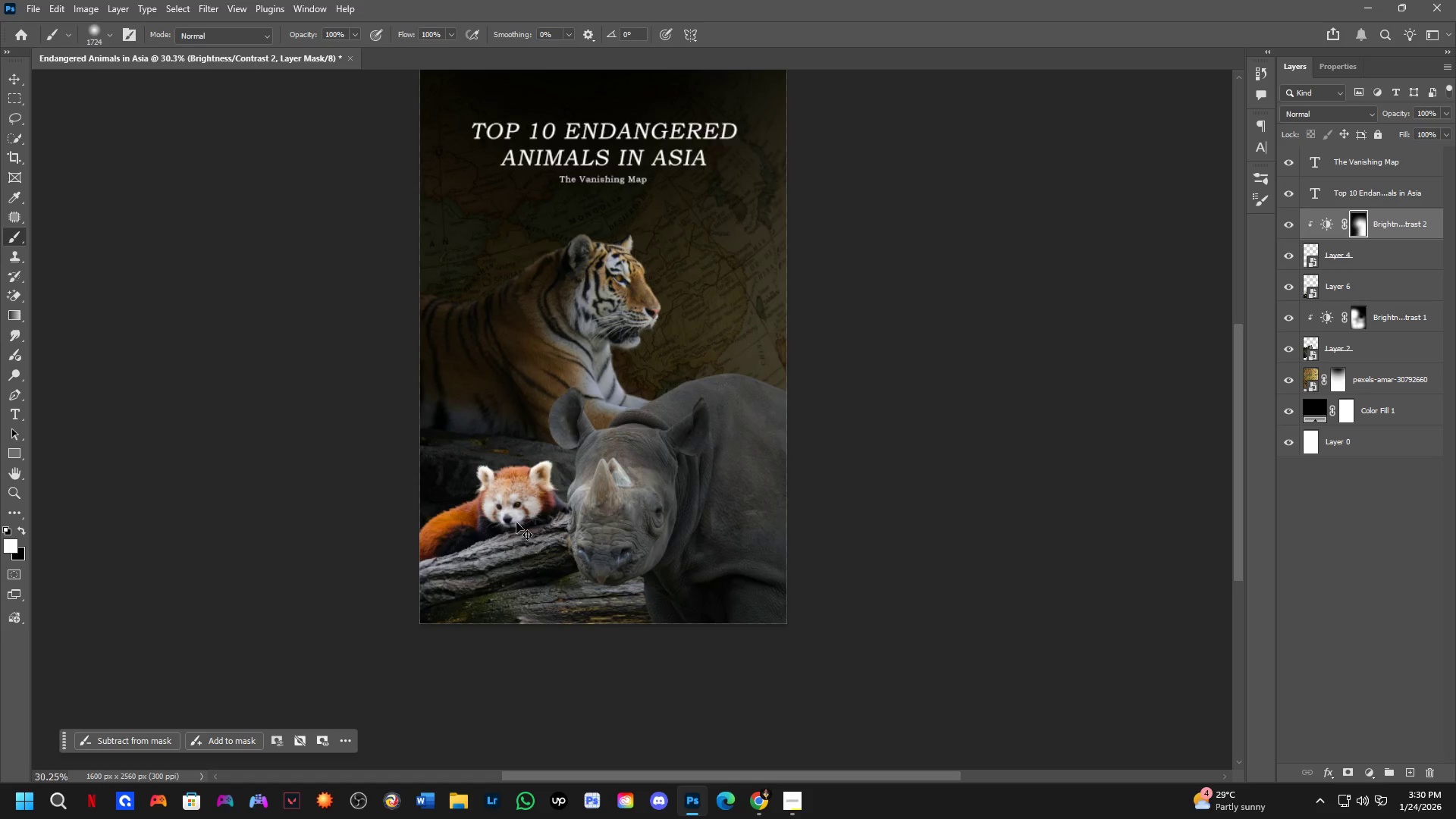 
scroll: coordinate [610, 503], scroll_direction: down, amount: 4.0
 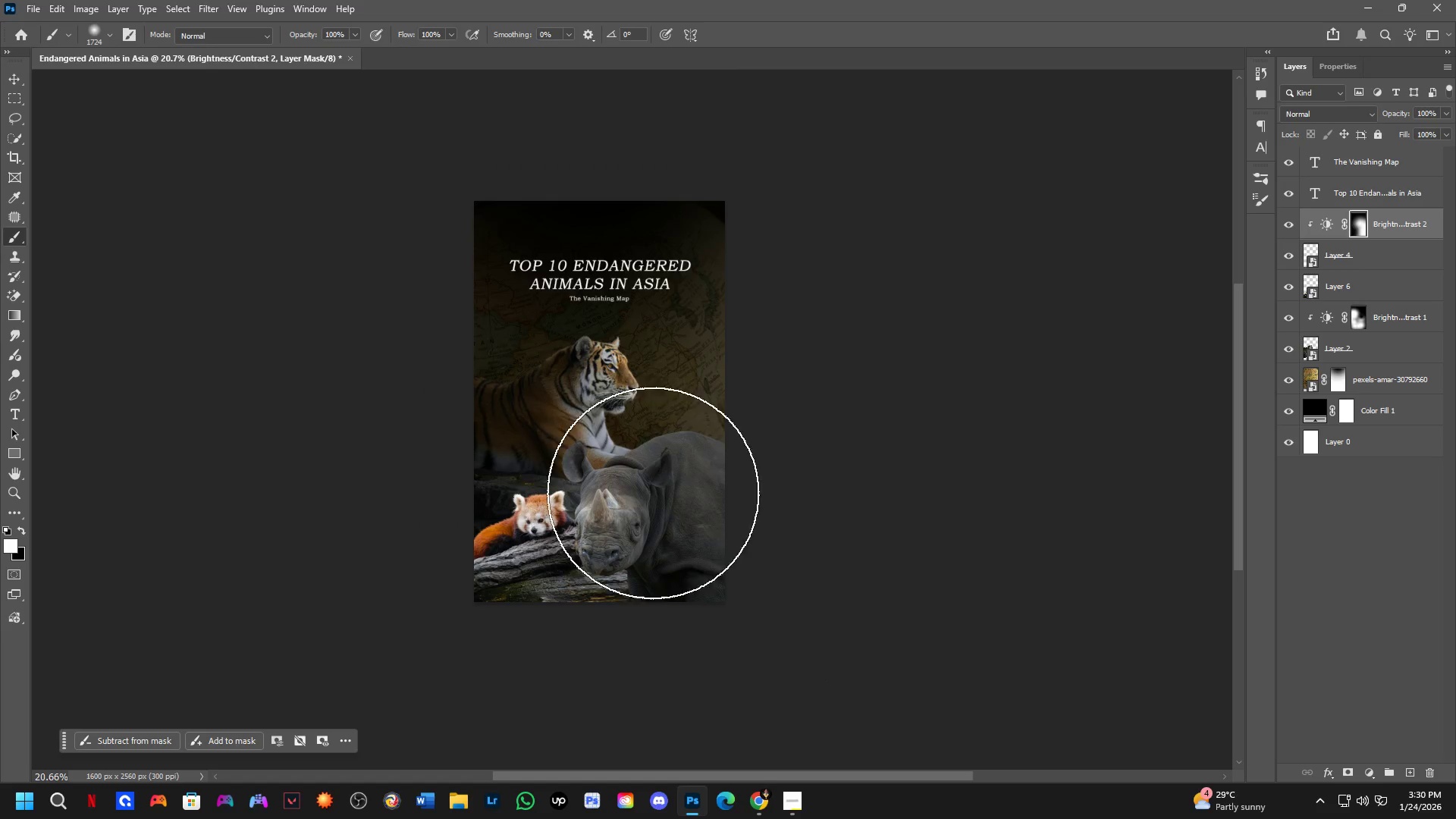 
left_click_drag(start_coordinate=[656, 491], to_coordinate=[656, 475])
 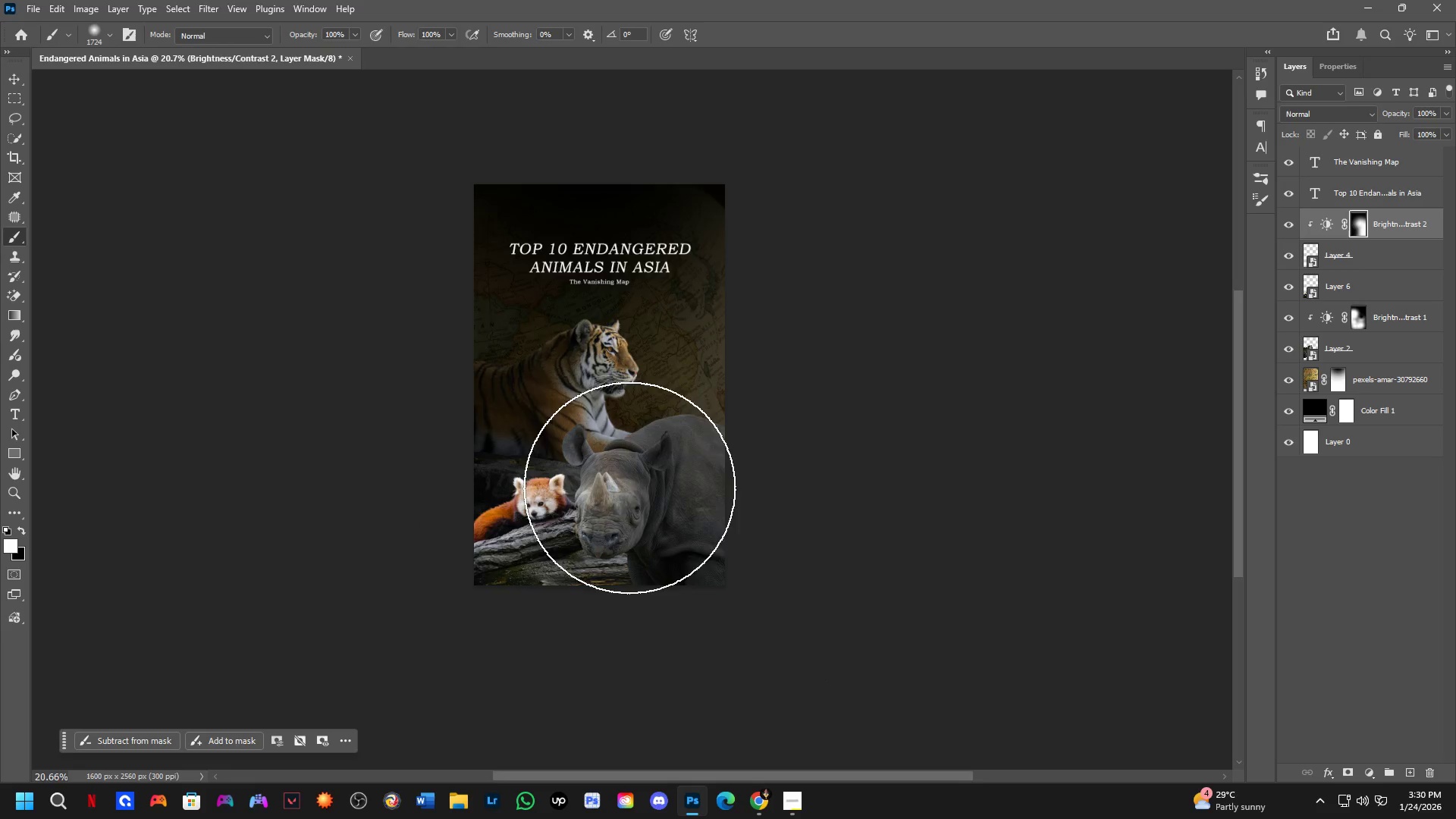 
key(Control+ControlLeft)
 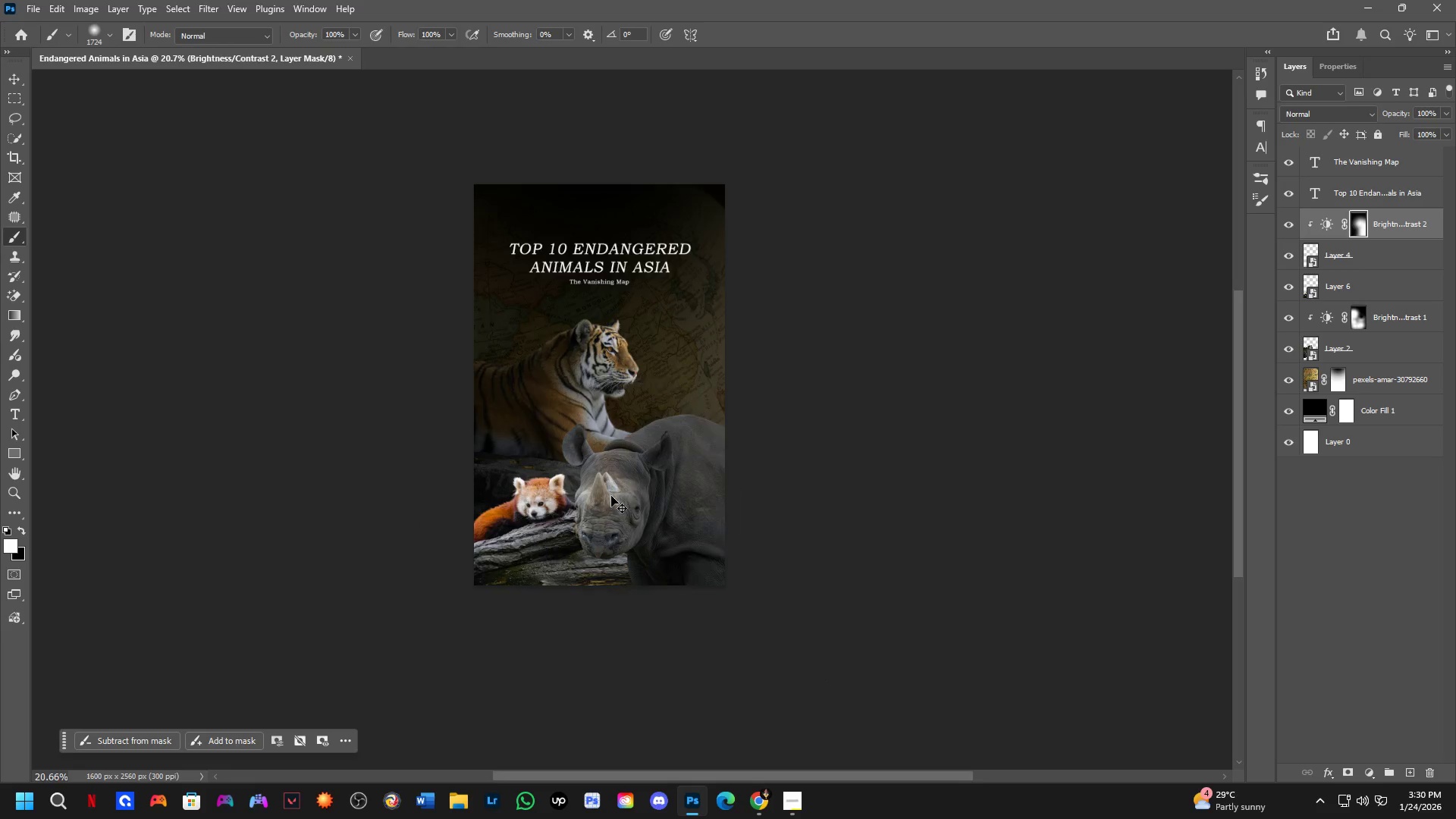 
hold_key(key=ControlLeft, duration=0.42)
 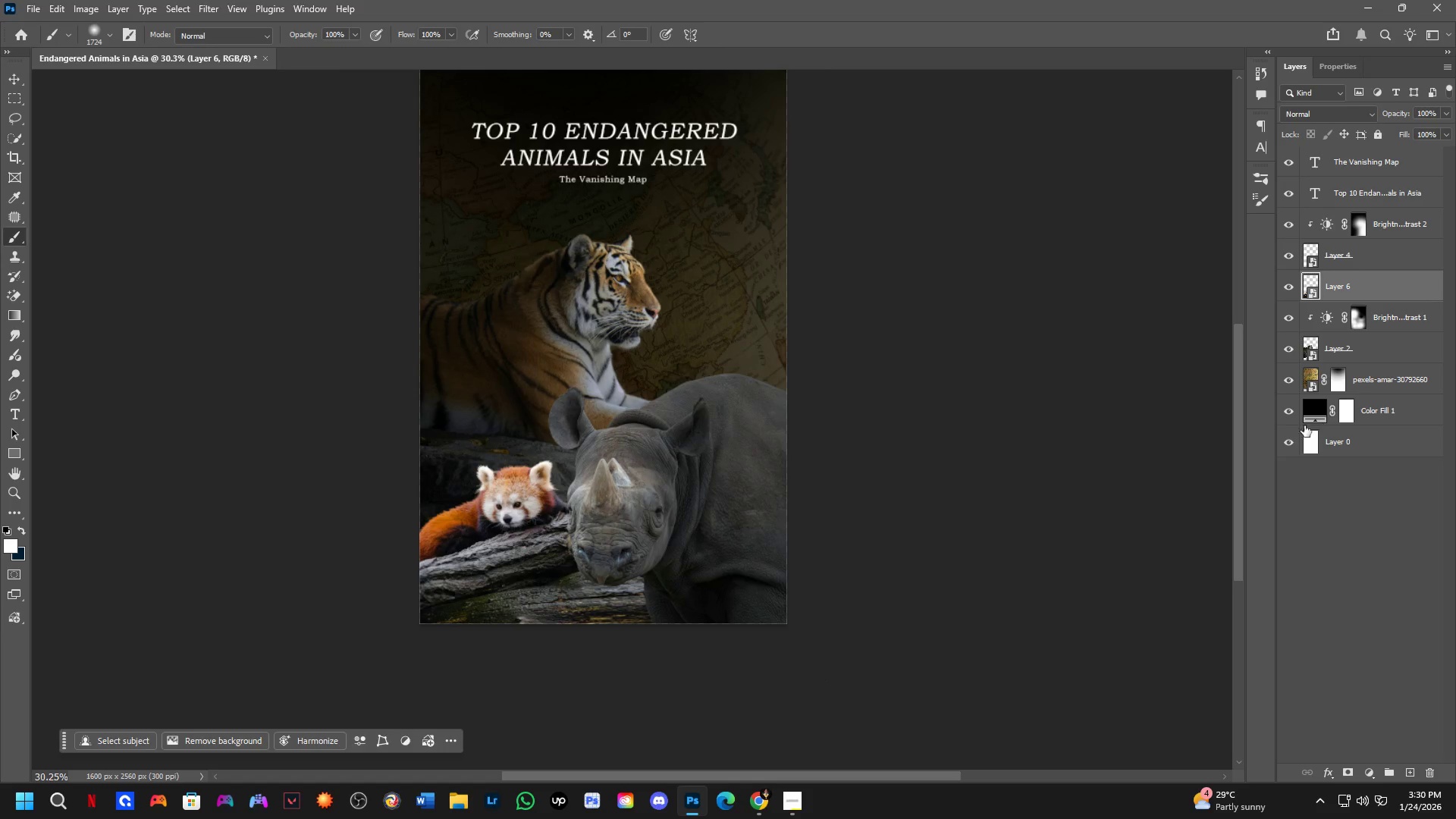 
scroll: coordinate [573, 512], scroll_direction: up, amount: 4.0
 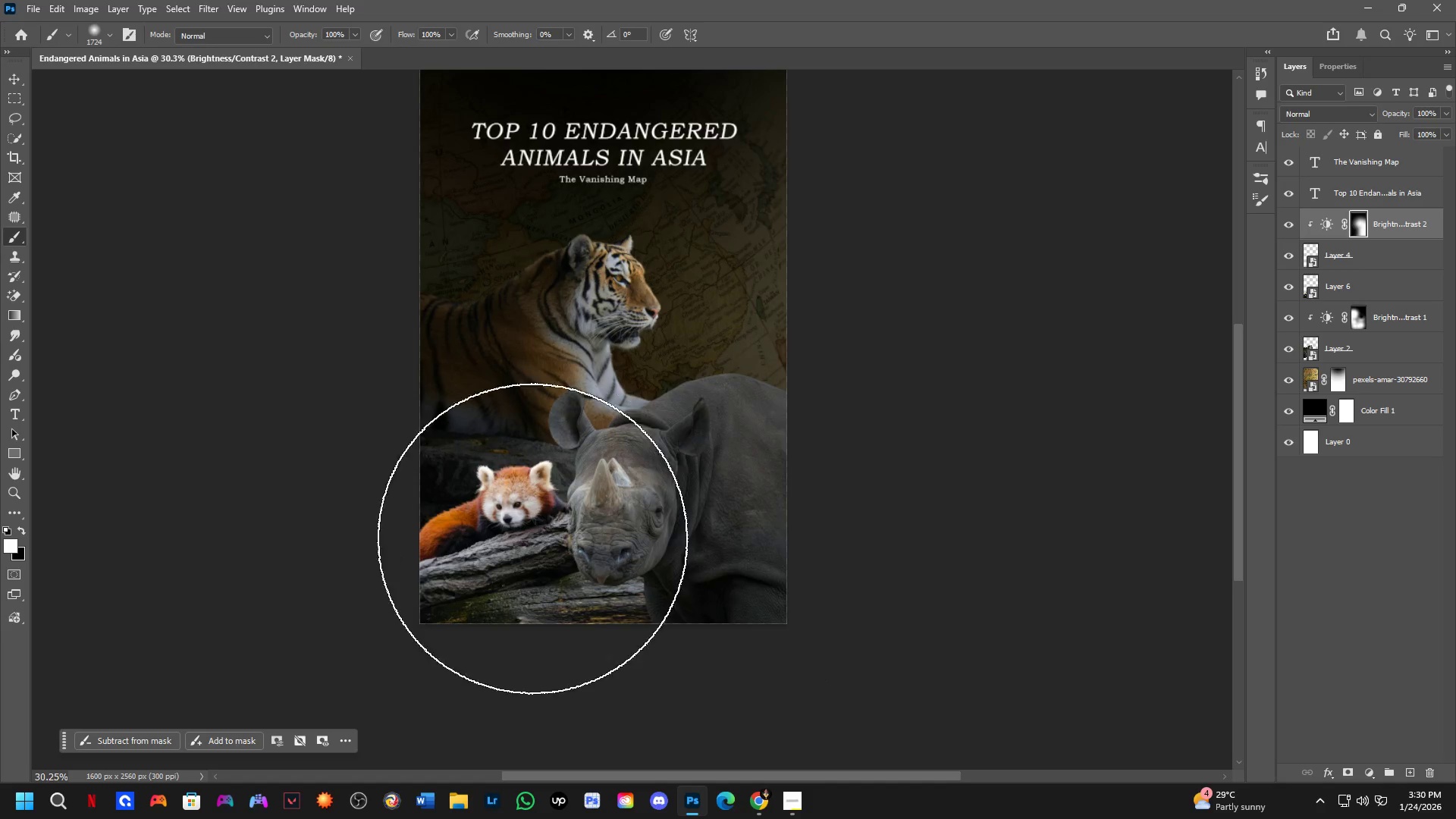 
left_click([497, 539])
 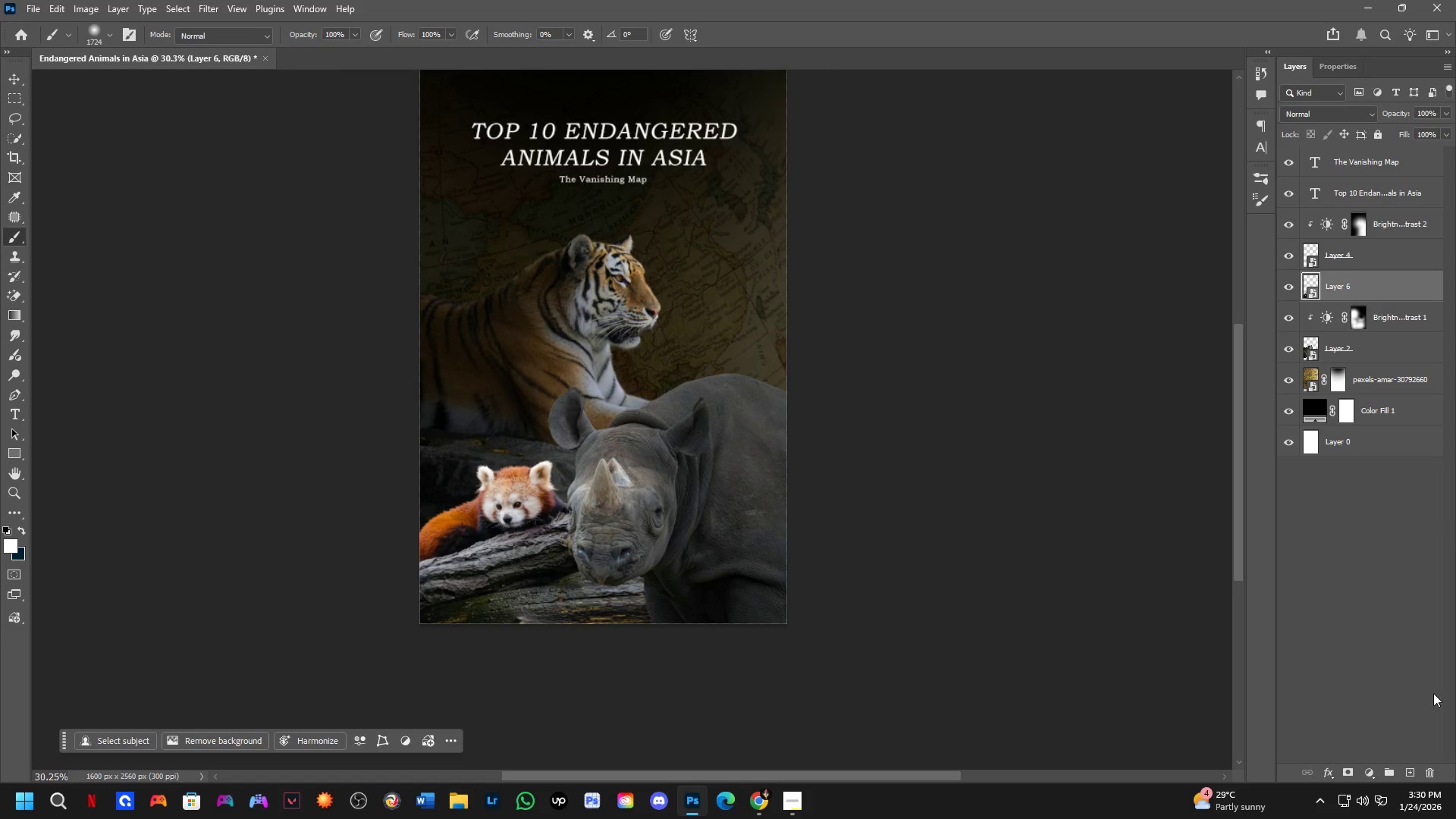 
left_click([1375, 773])
 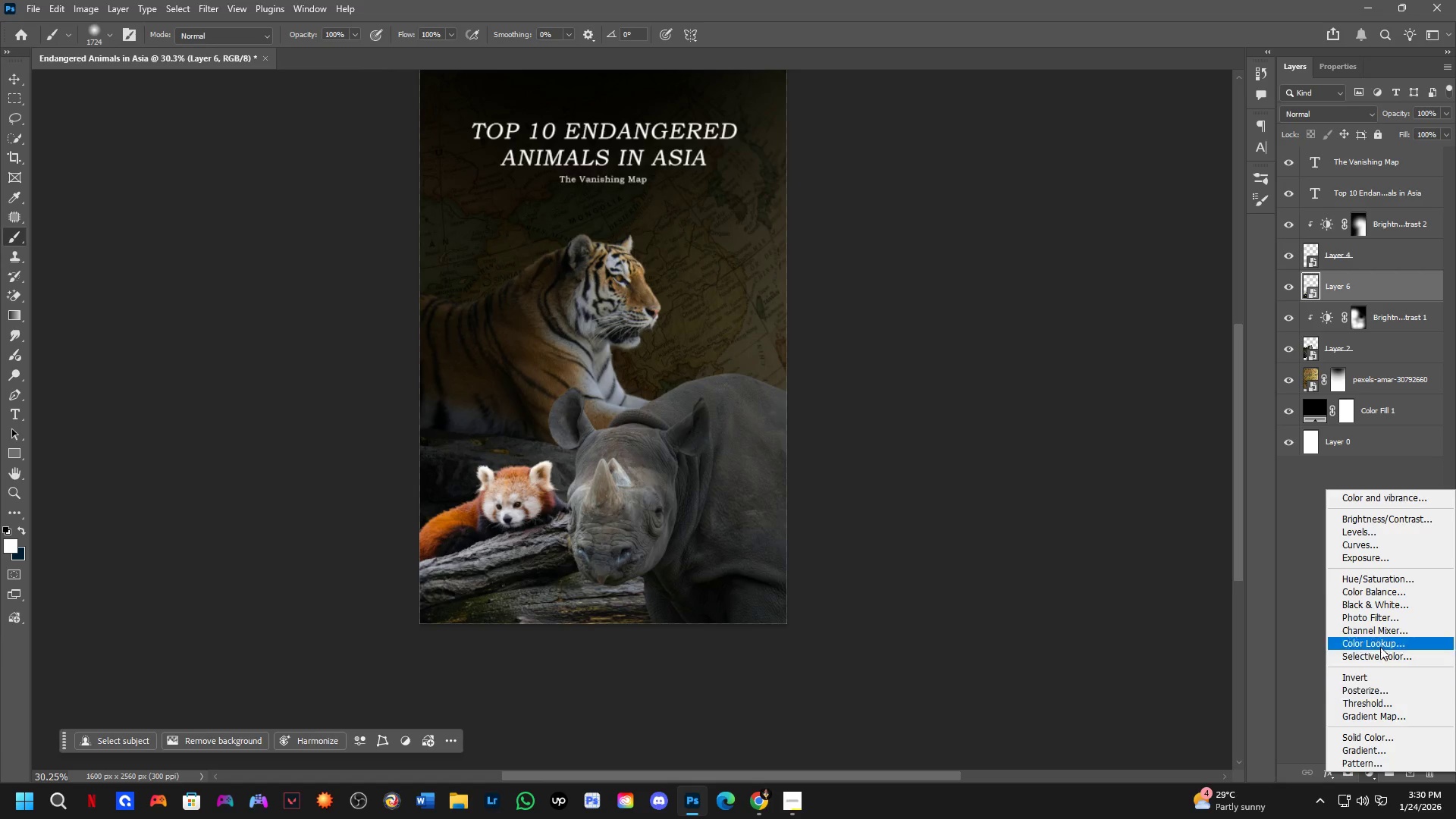 
left_click_drag(start_coordinate=[1381, 625], to_coordinate=[1395, 519])
 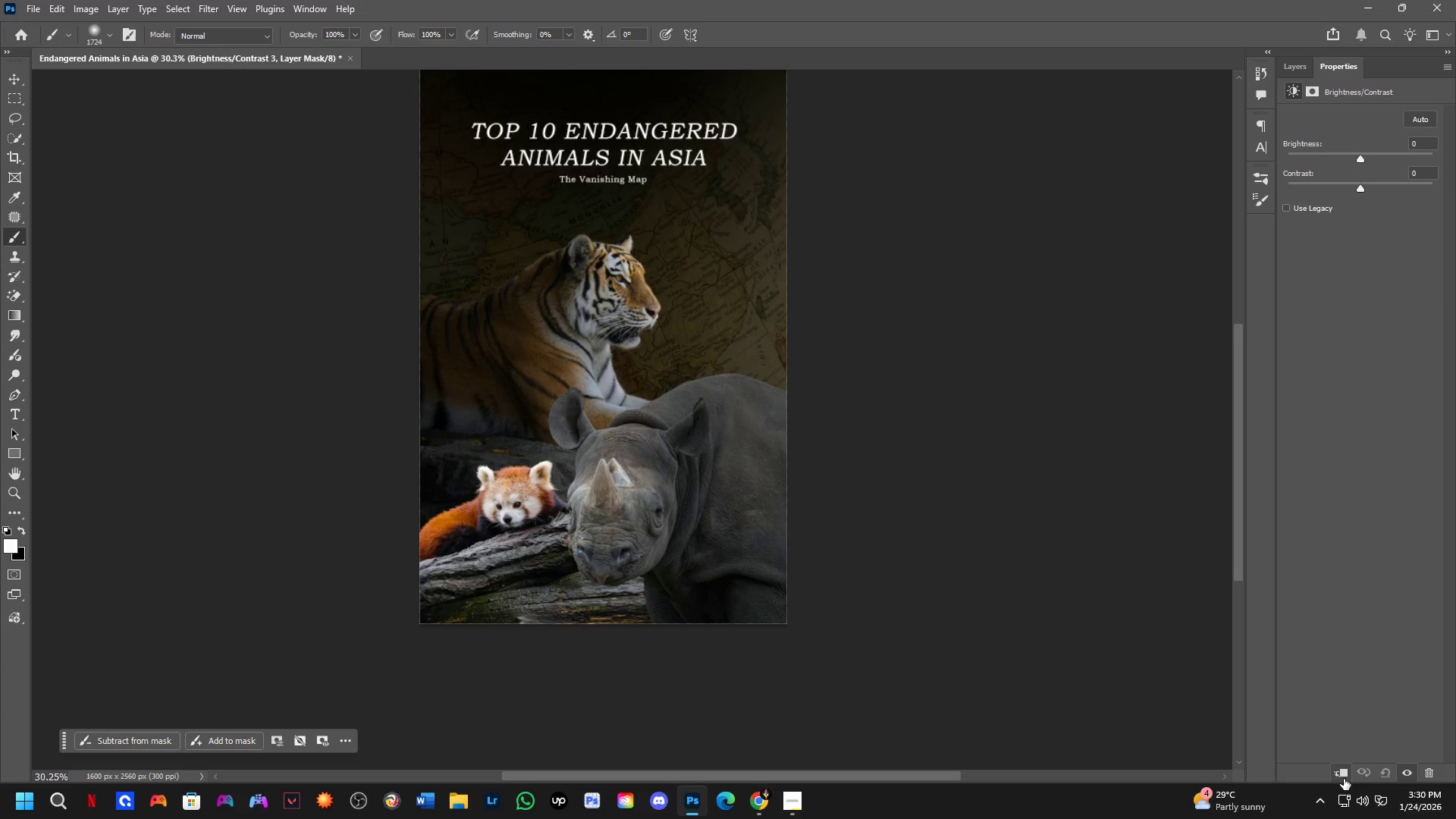 
left_click([1344, 779])
 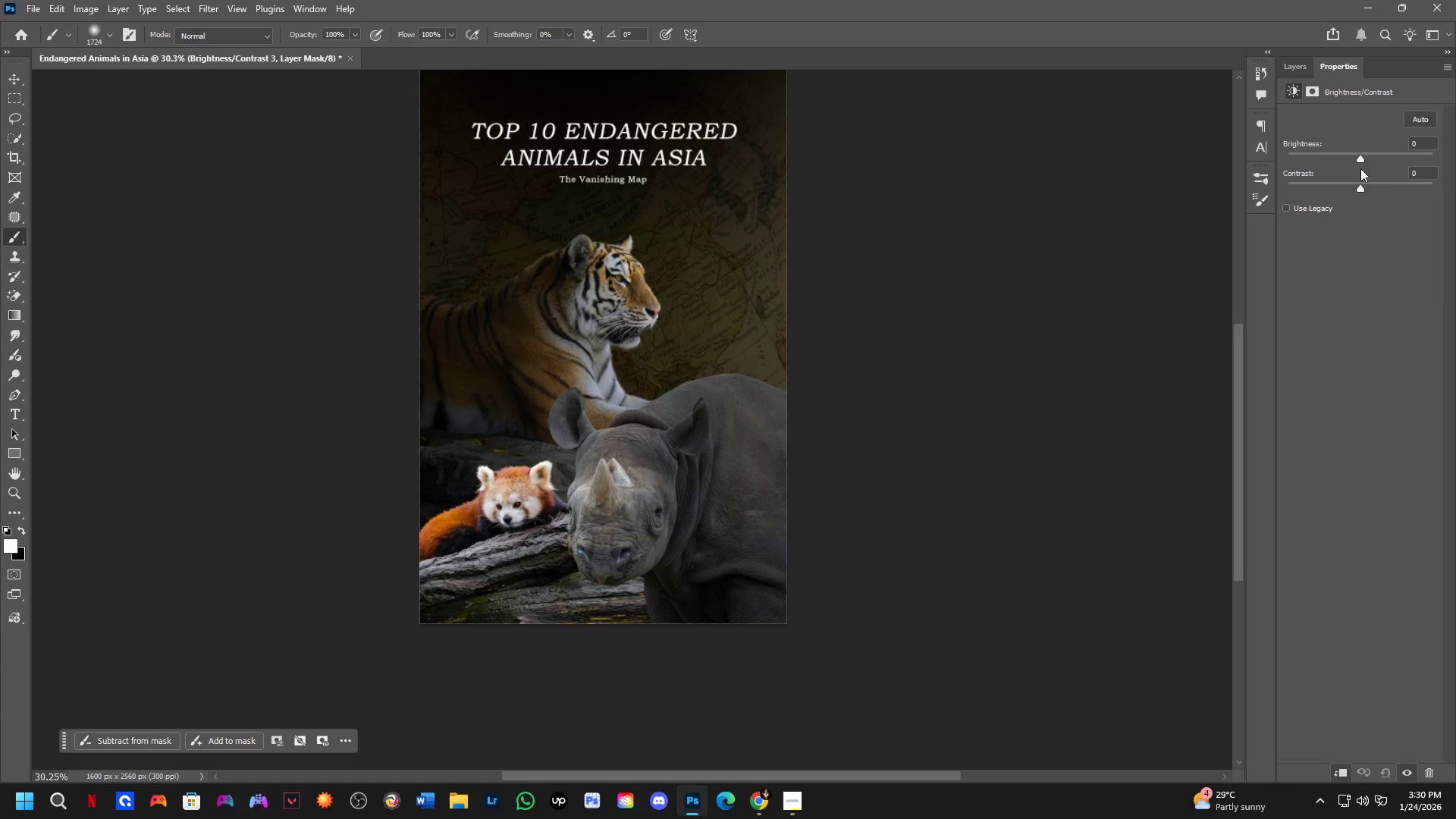 
left_click_drag(start_coordinate=[1360, 145], to_coordinate=[1308, 162])
 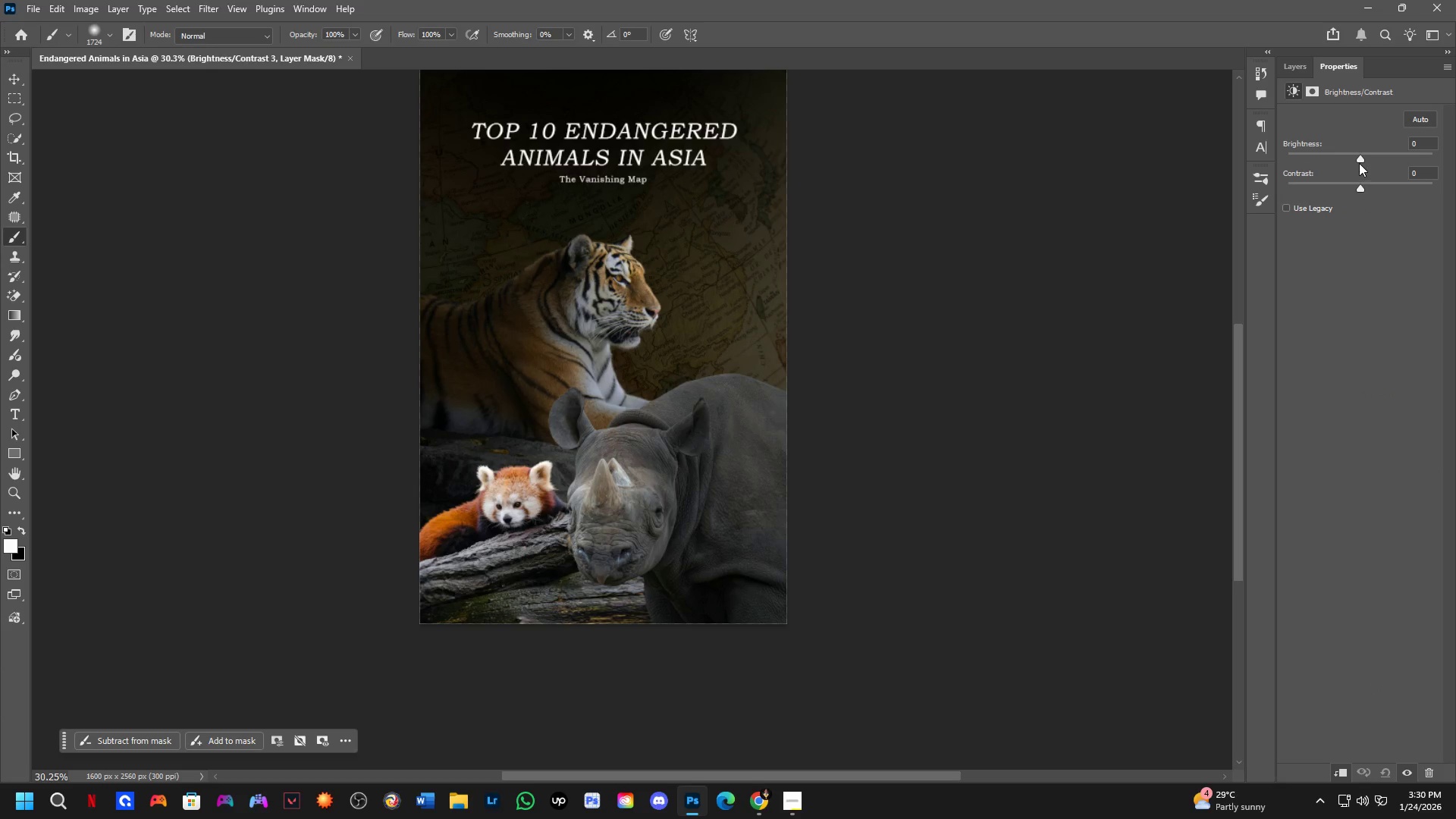 
left_click_drag(start_coordinate=[1359, 162], to_coordinate=[1175, 155])
 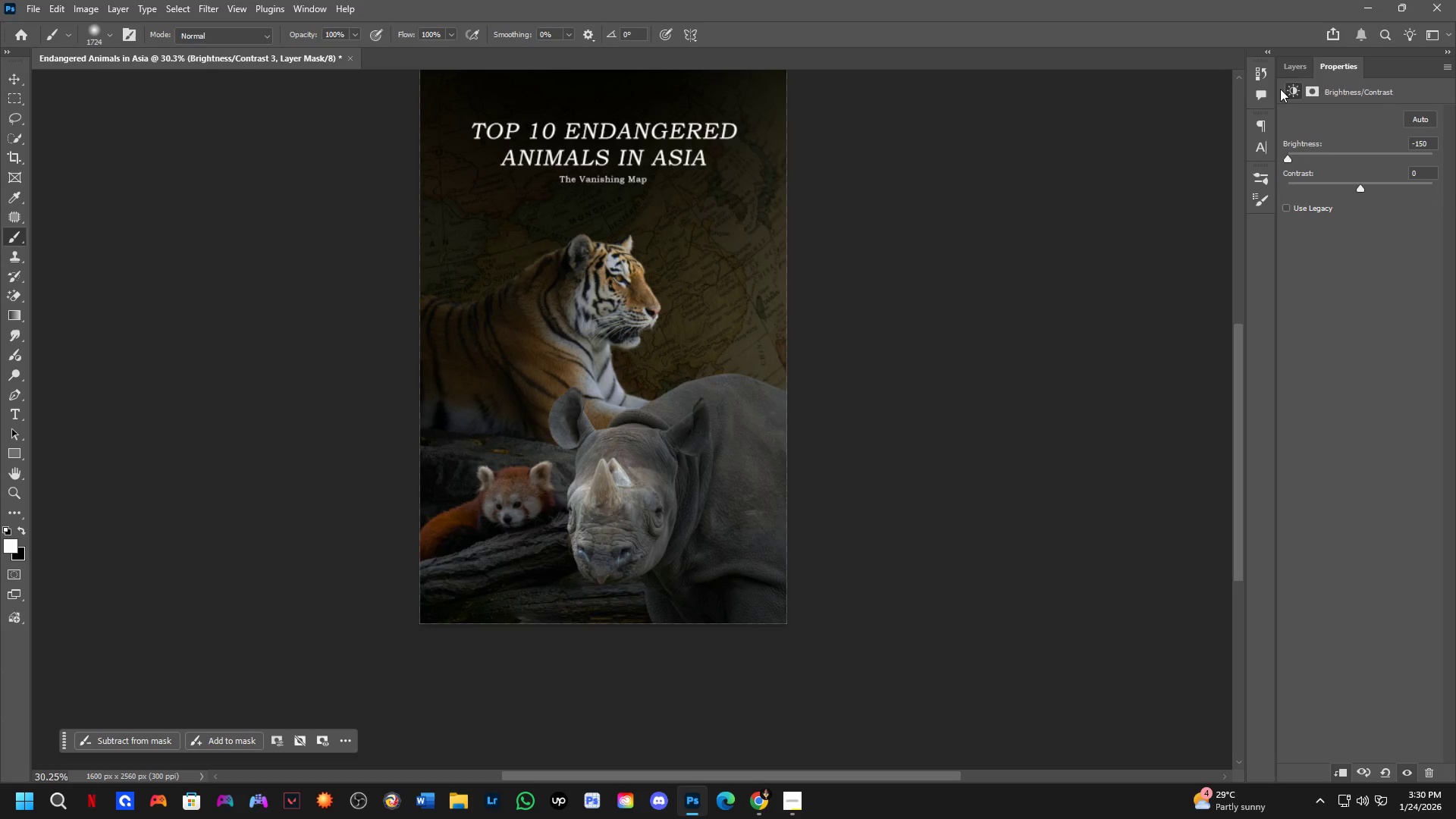 
left_click([1309, 56])
 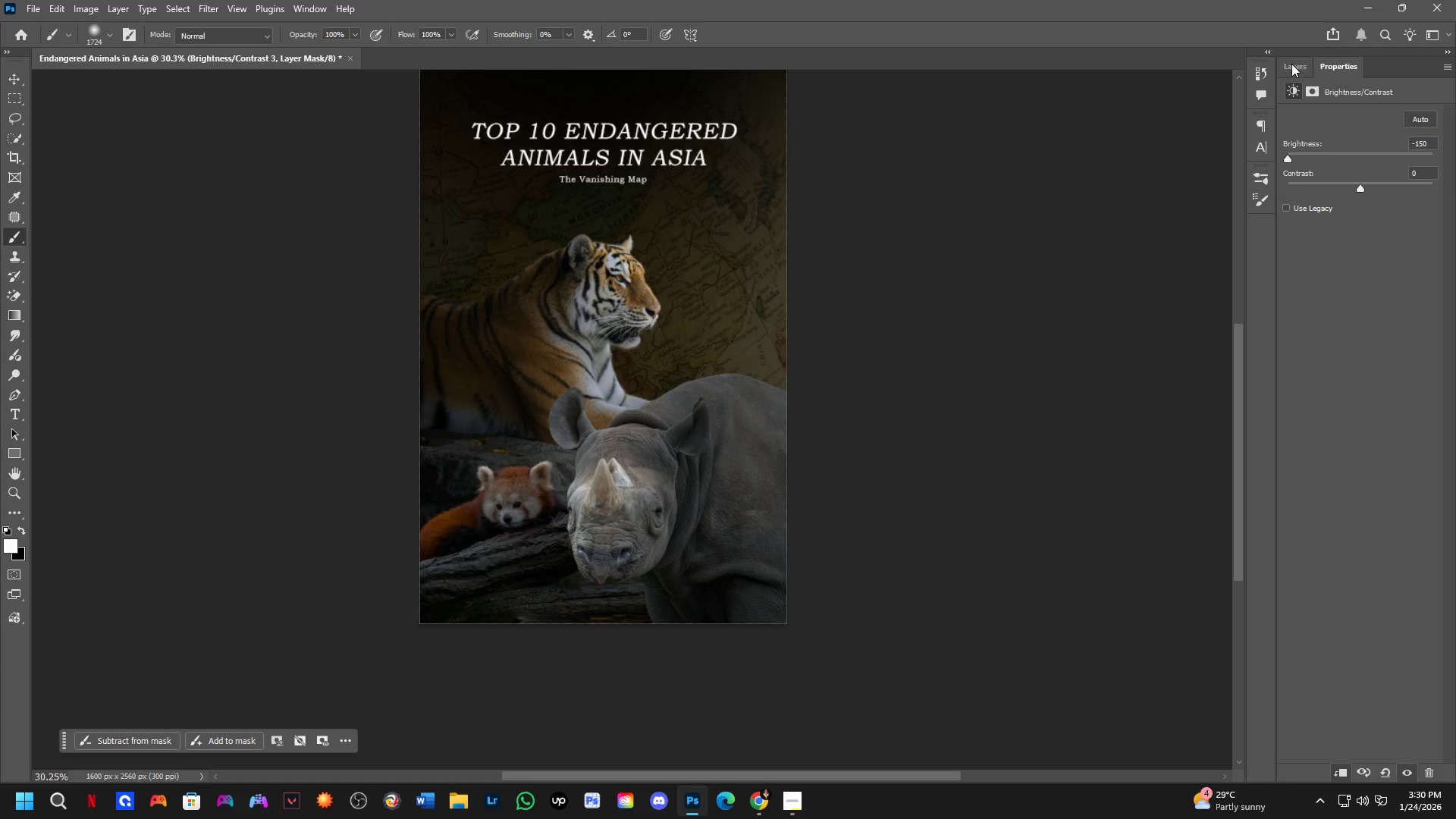 
left_click([1289, 64])
 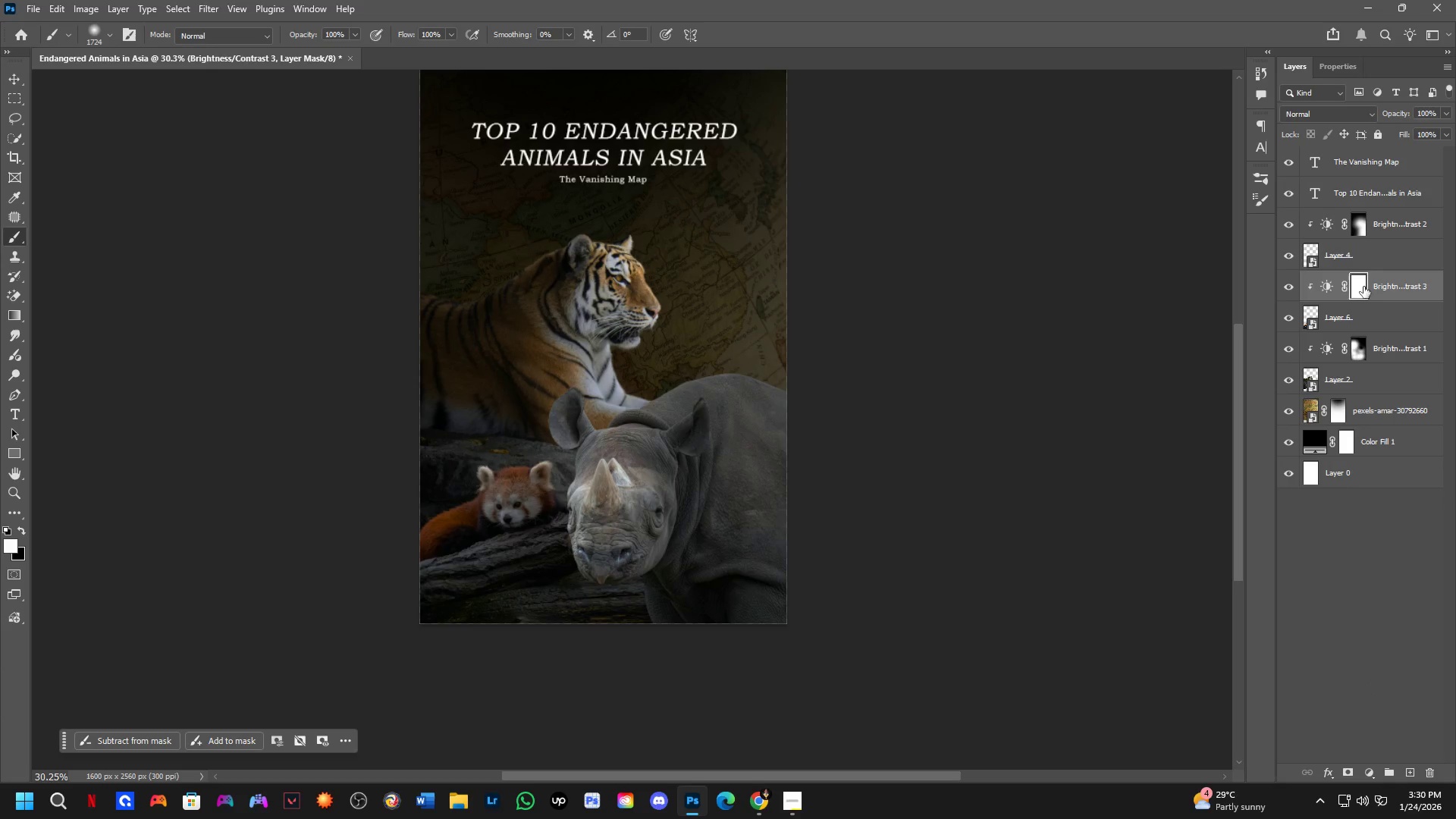 
key(Control+I)
 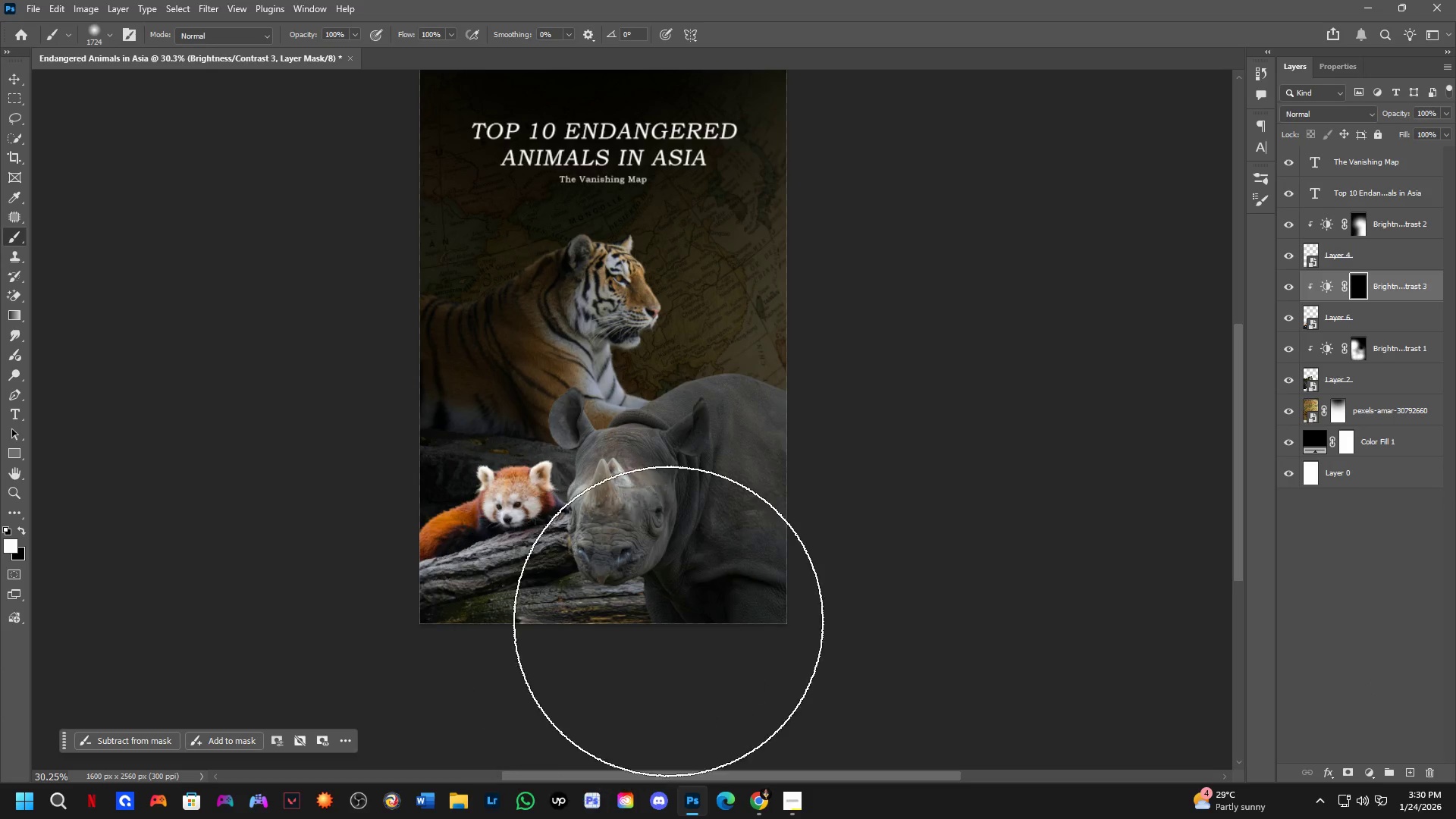 
left_click_drag(start_coordinate=[693, 653], to_coordinate=[401, 722])
 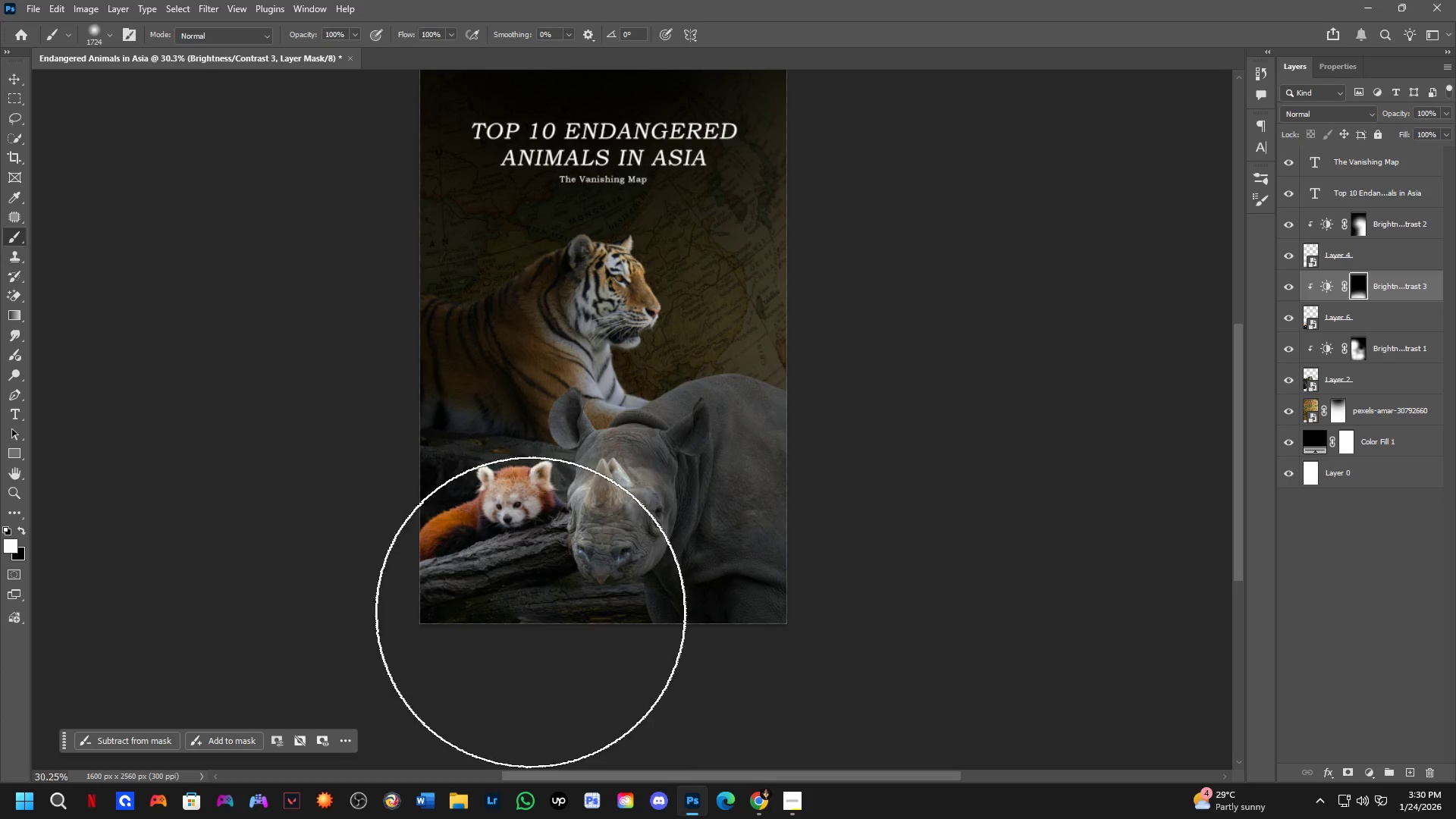 
left_click_drag(start_coordinate=[345, 596], to_coordinate=[328, 582])
 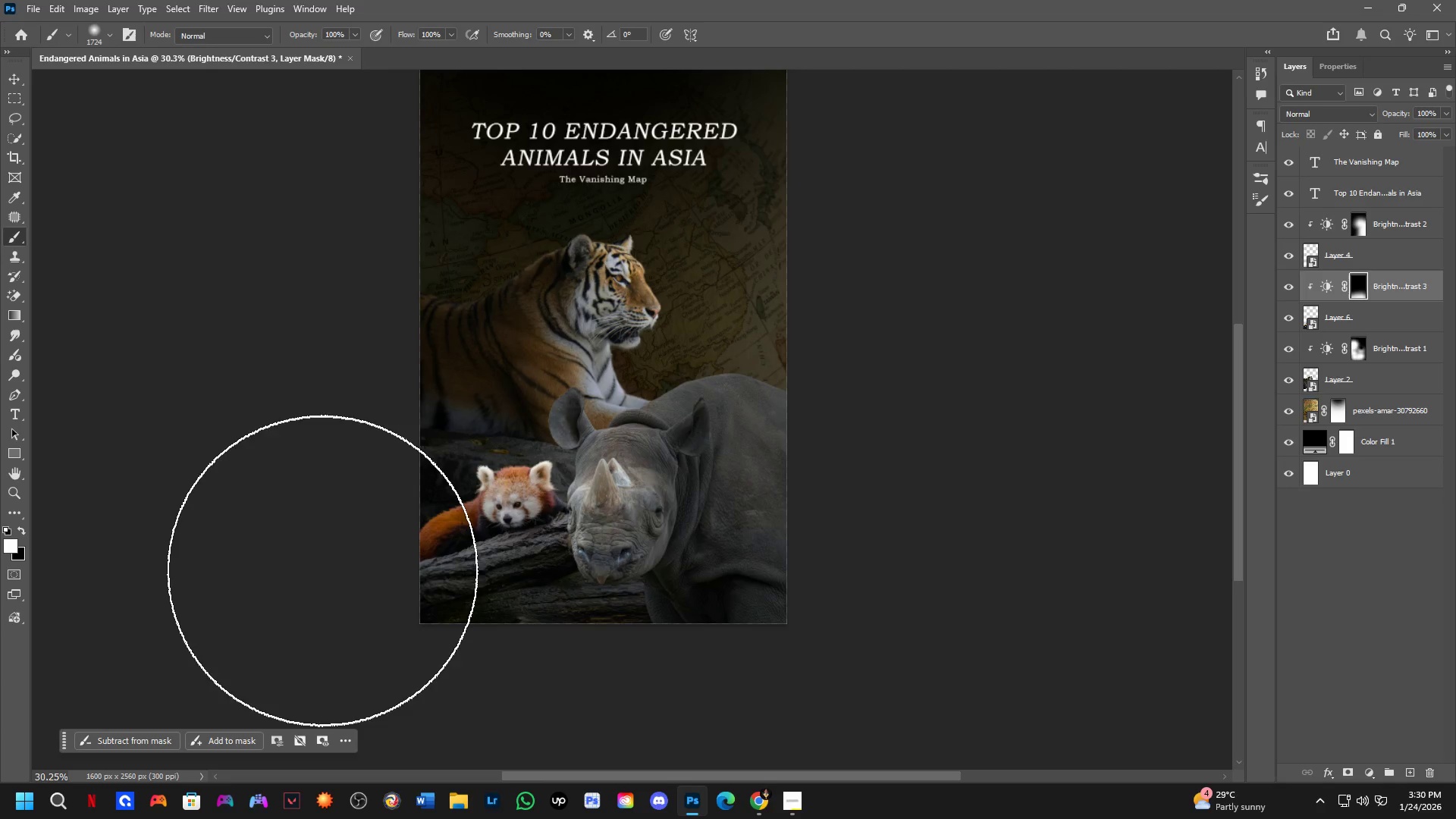 
left_click_drag(start_coordinate=[321, 558], to_coordinate=[320, 553])
 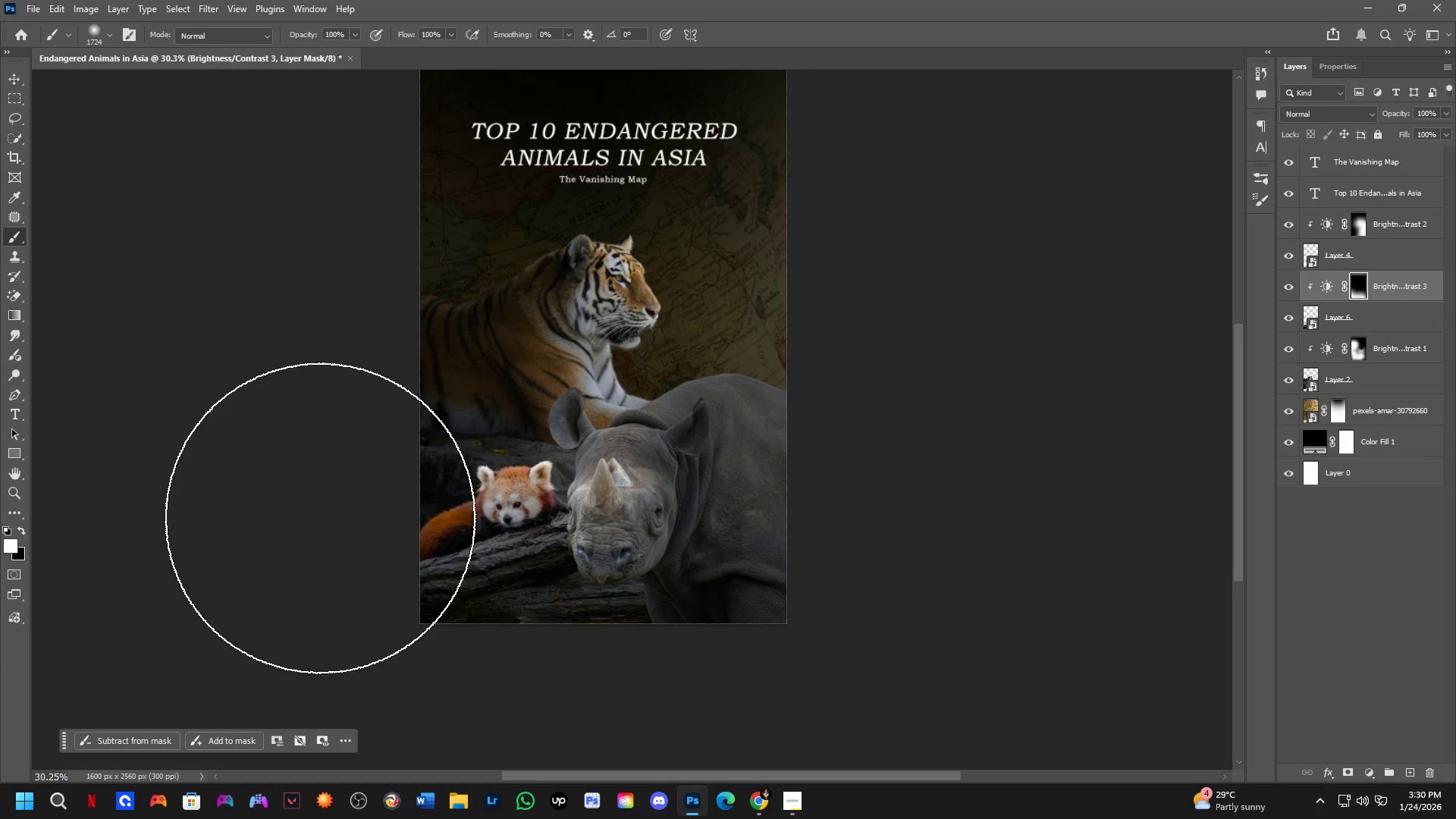 
left_click_drag(start_coordinate=[320, 518], to_coordinate=[318, 505])
 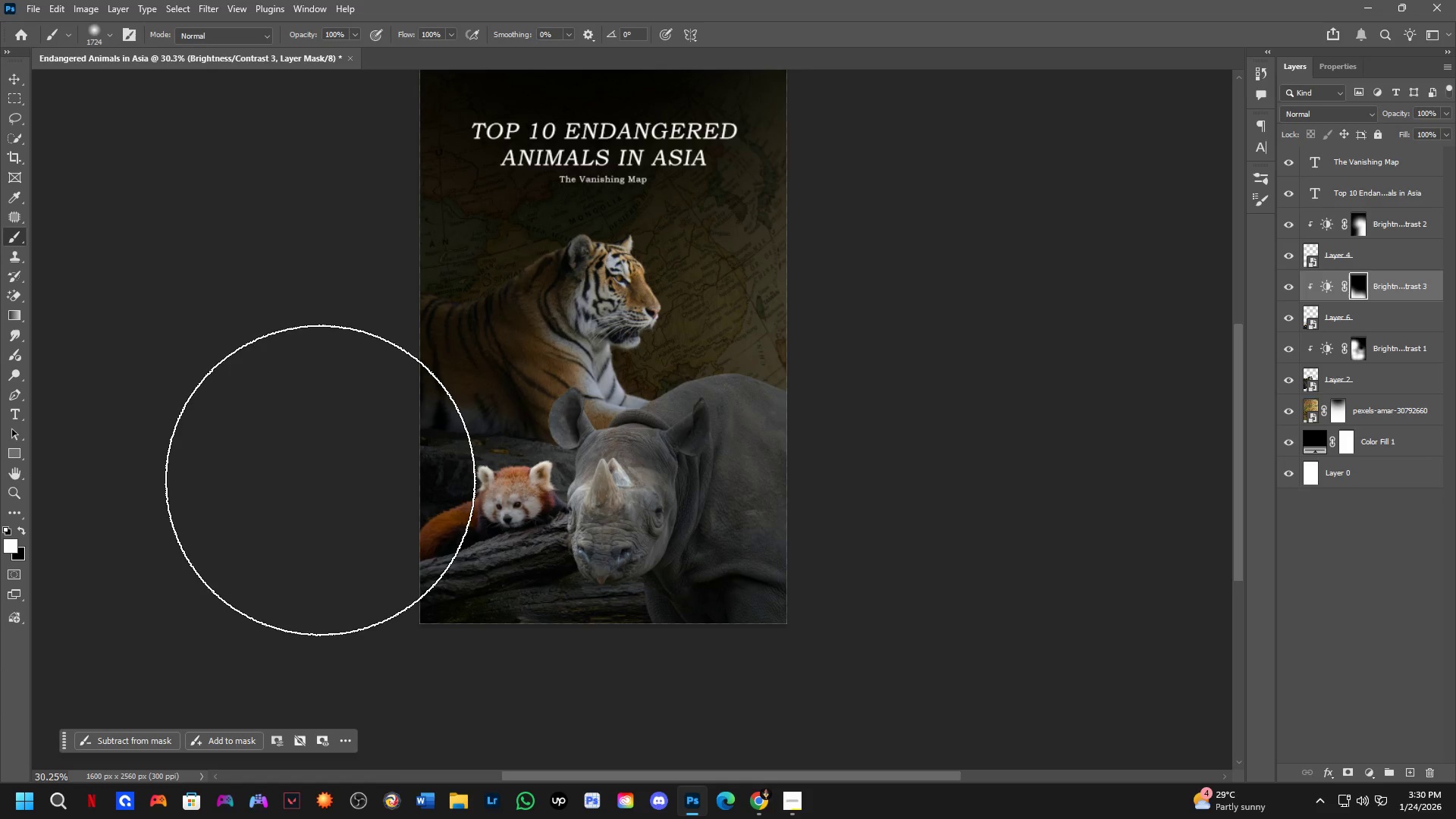 
triple_click([321, 479])
 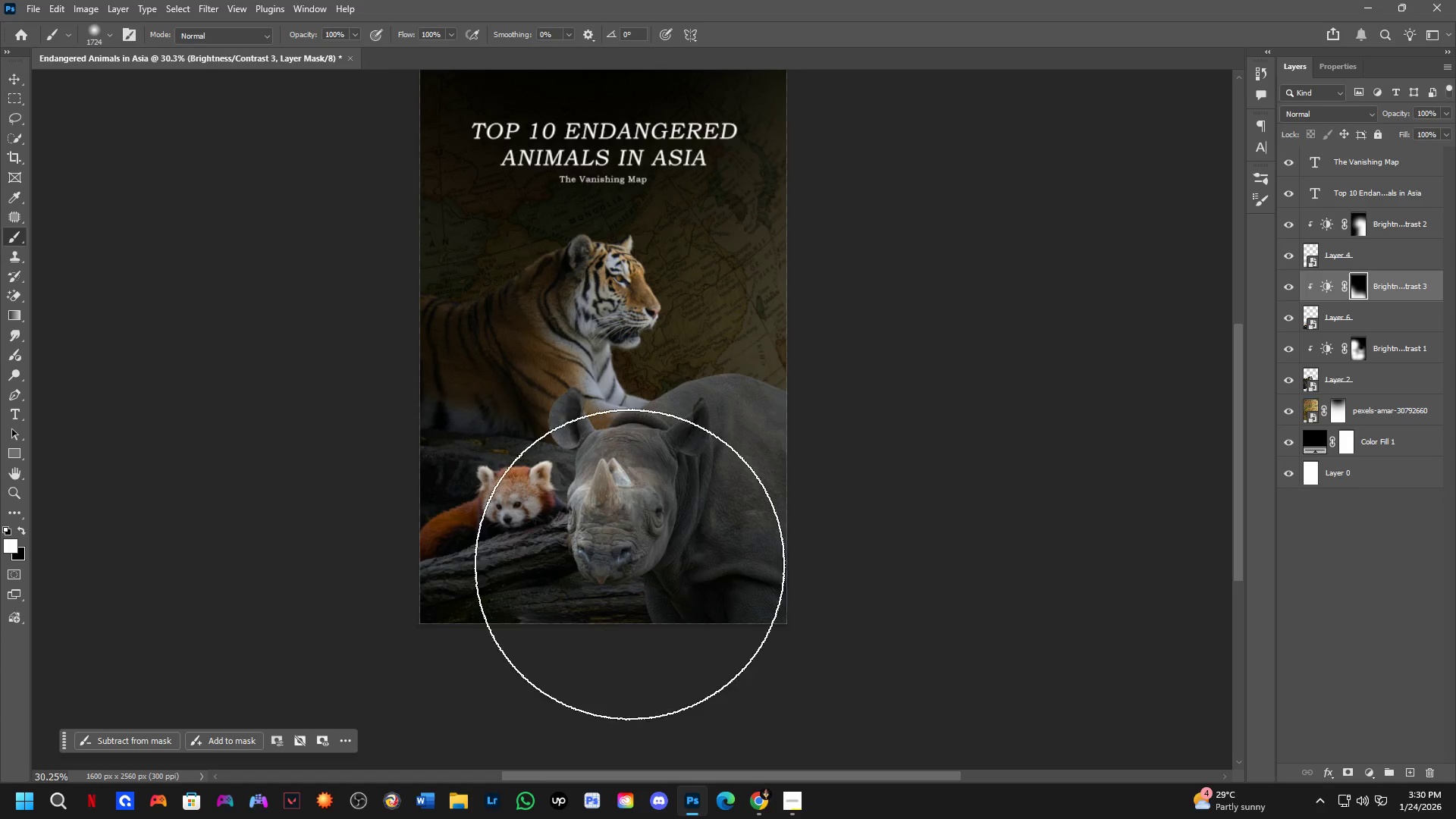 
hold_key(key=Space, duration=0.55)
 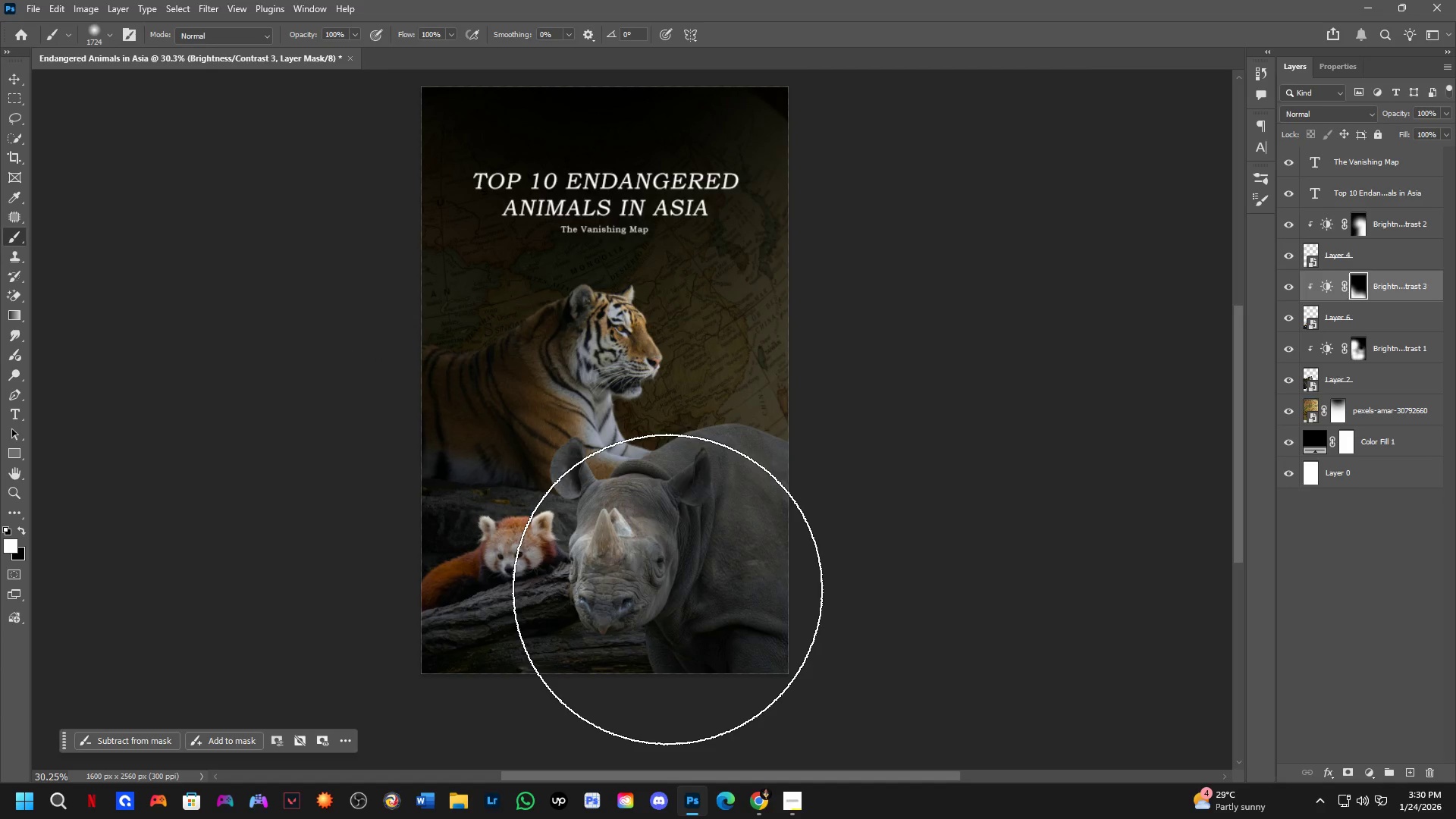 
left_click_drag(start_coordinate=[672, 535], to_coordinate=[673, 585])
 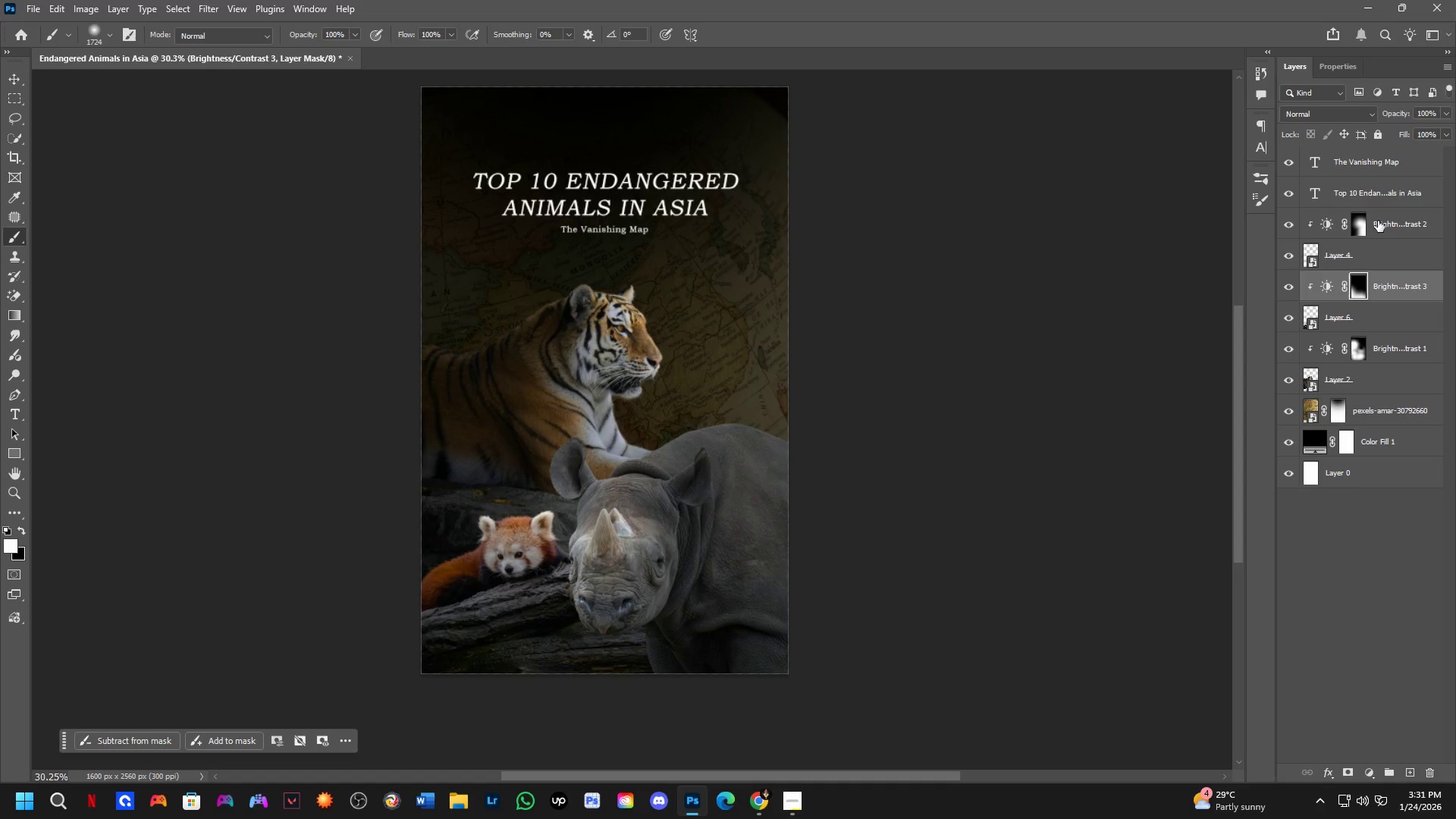 
wait(6.91)
 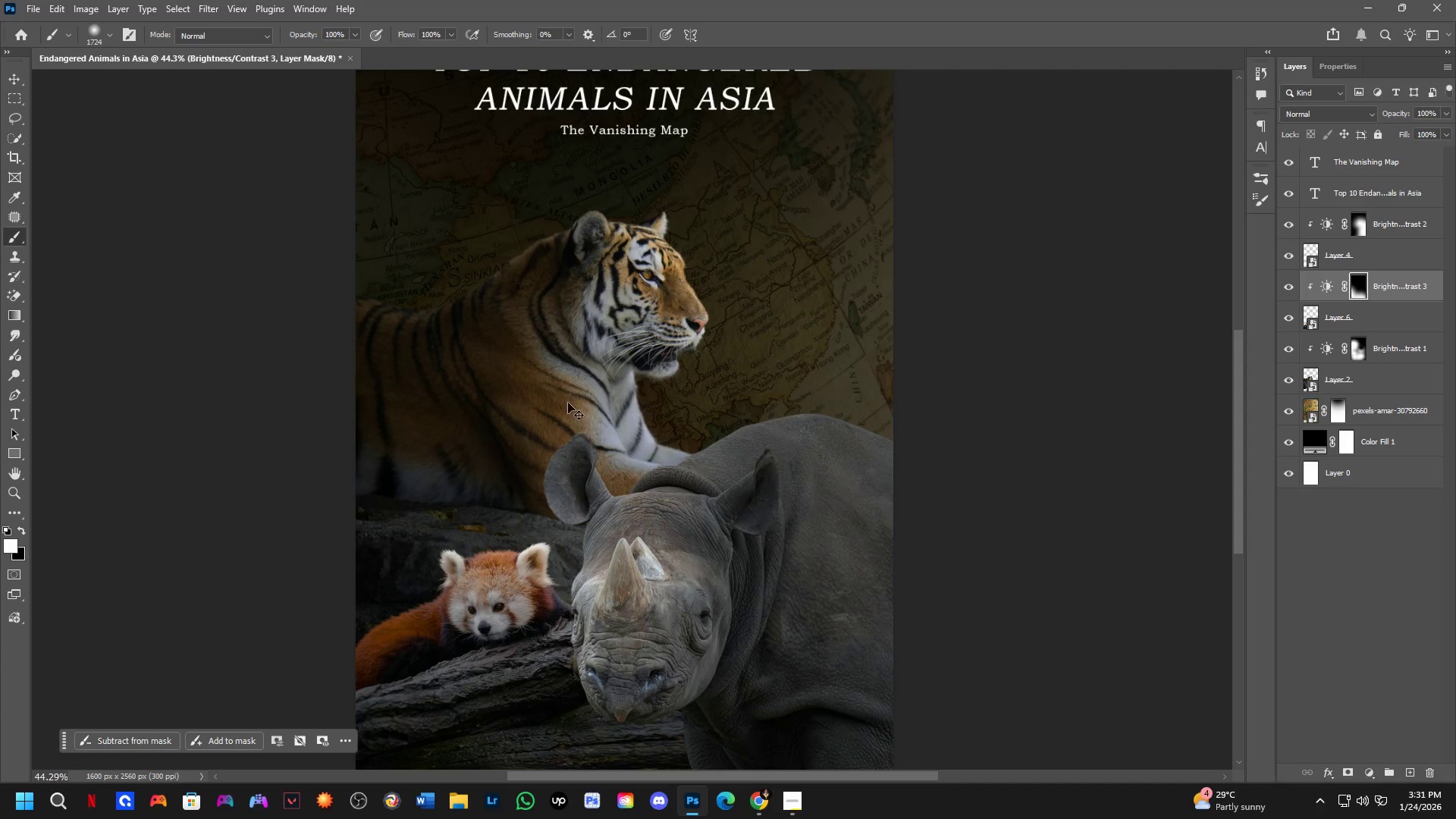 
hold_key(key=ControlLeft, duration=0.86)
 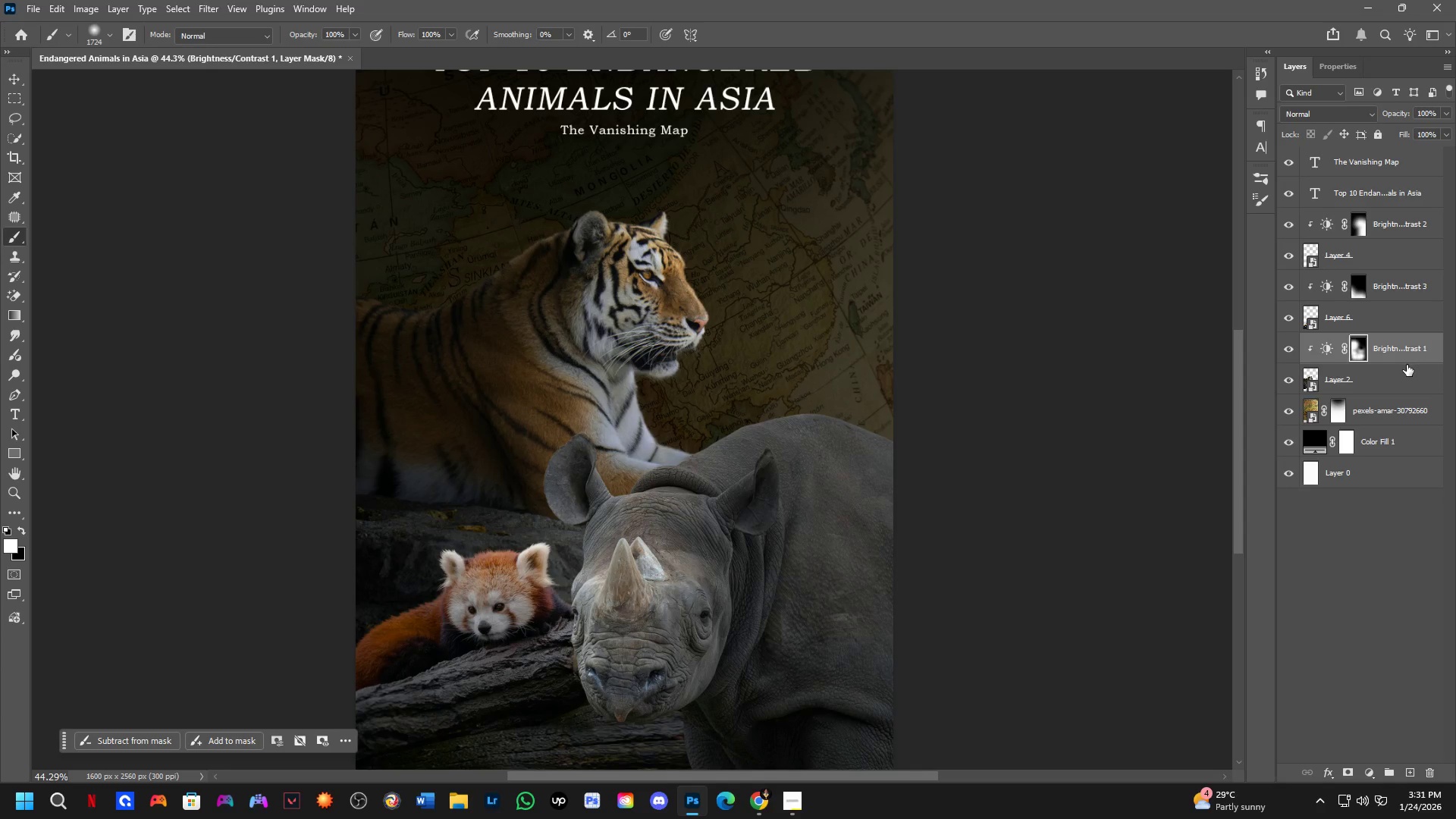 
scroll: coordinate [560, 443], scroll_direction: up, amount: 4.0
 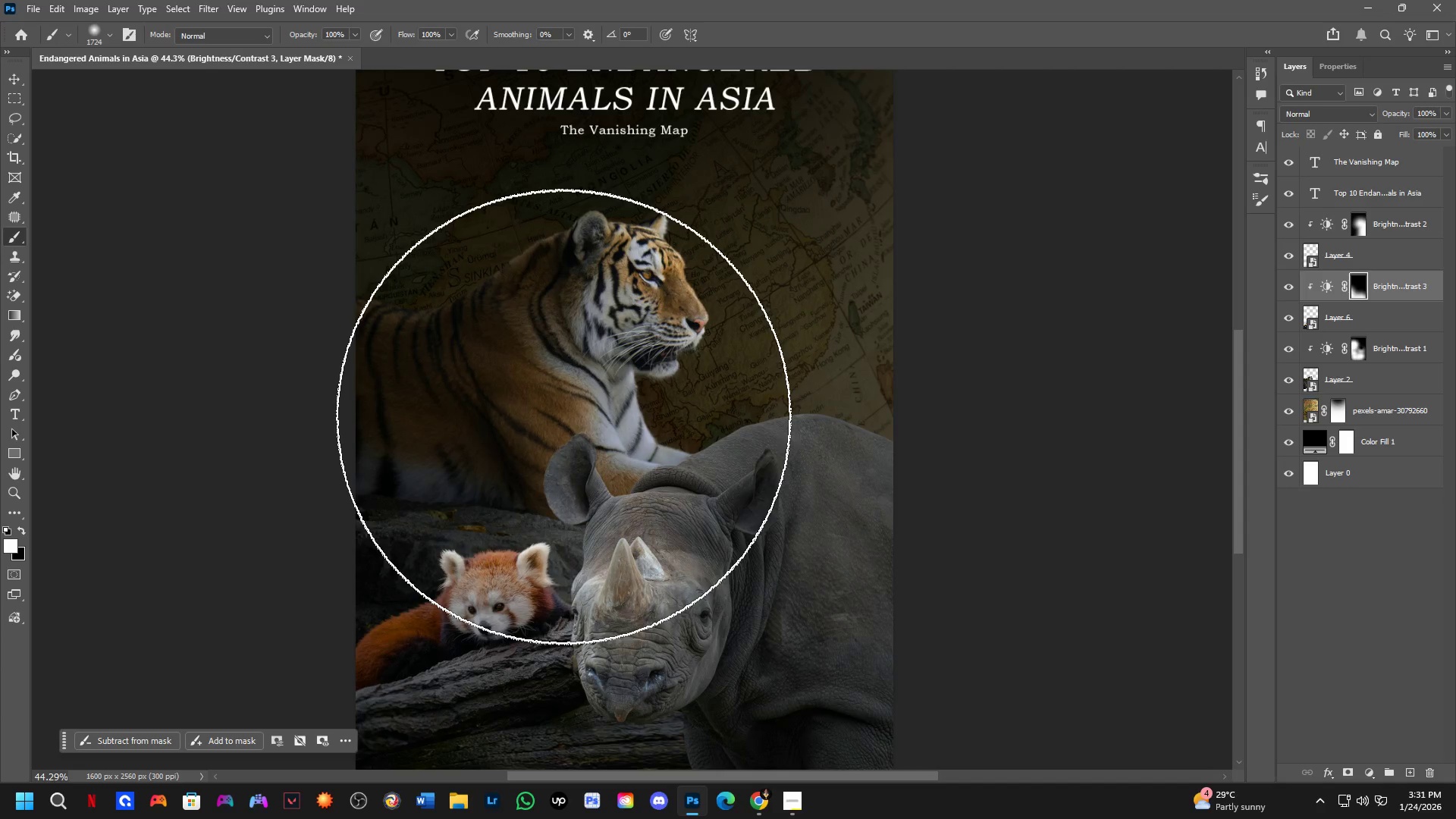 
left_click([580, 365])
 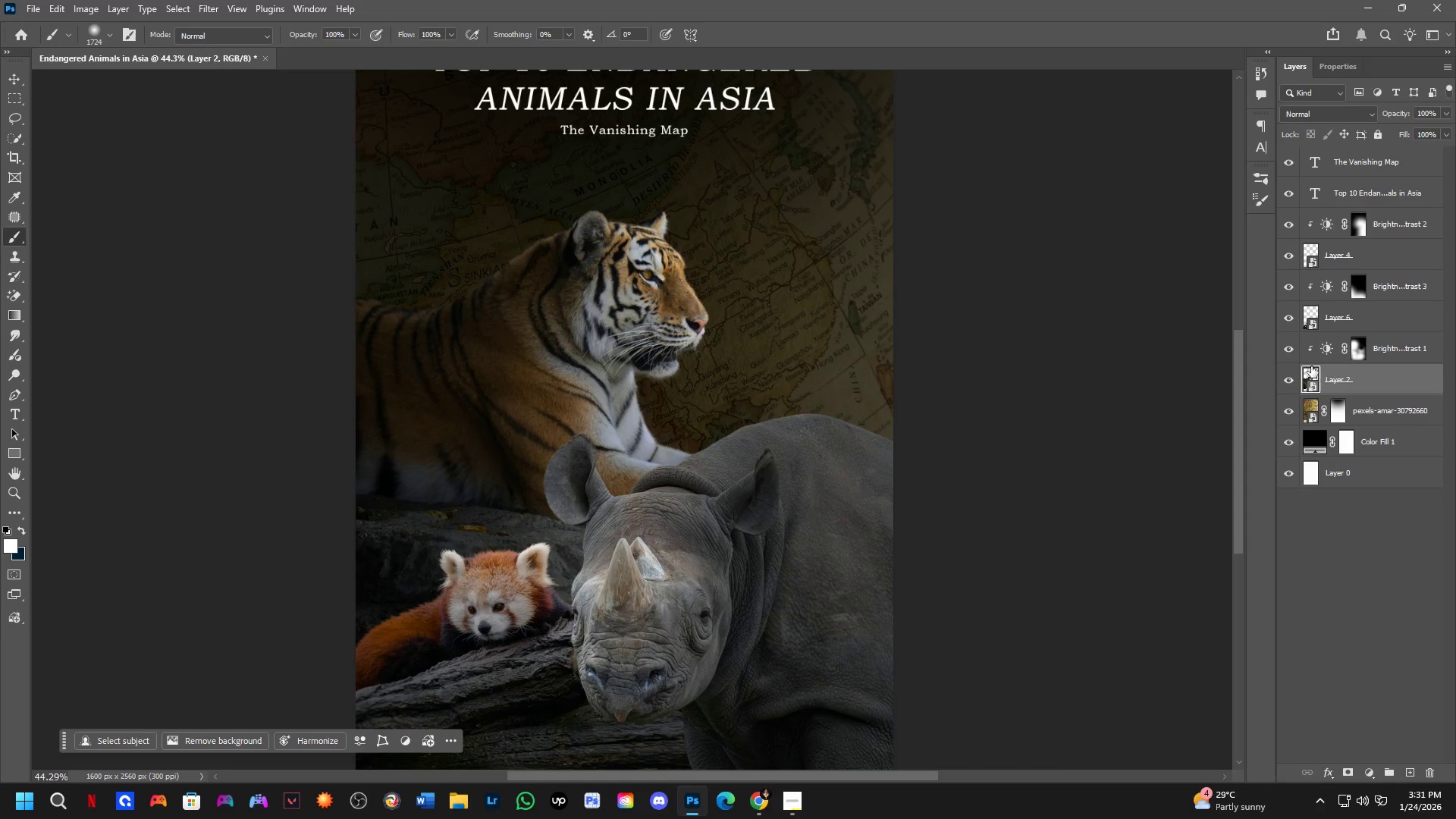 
double_click([1291, 375])
 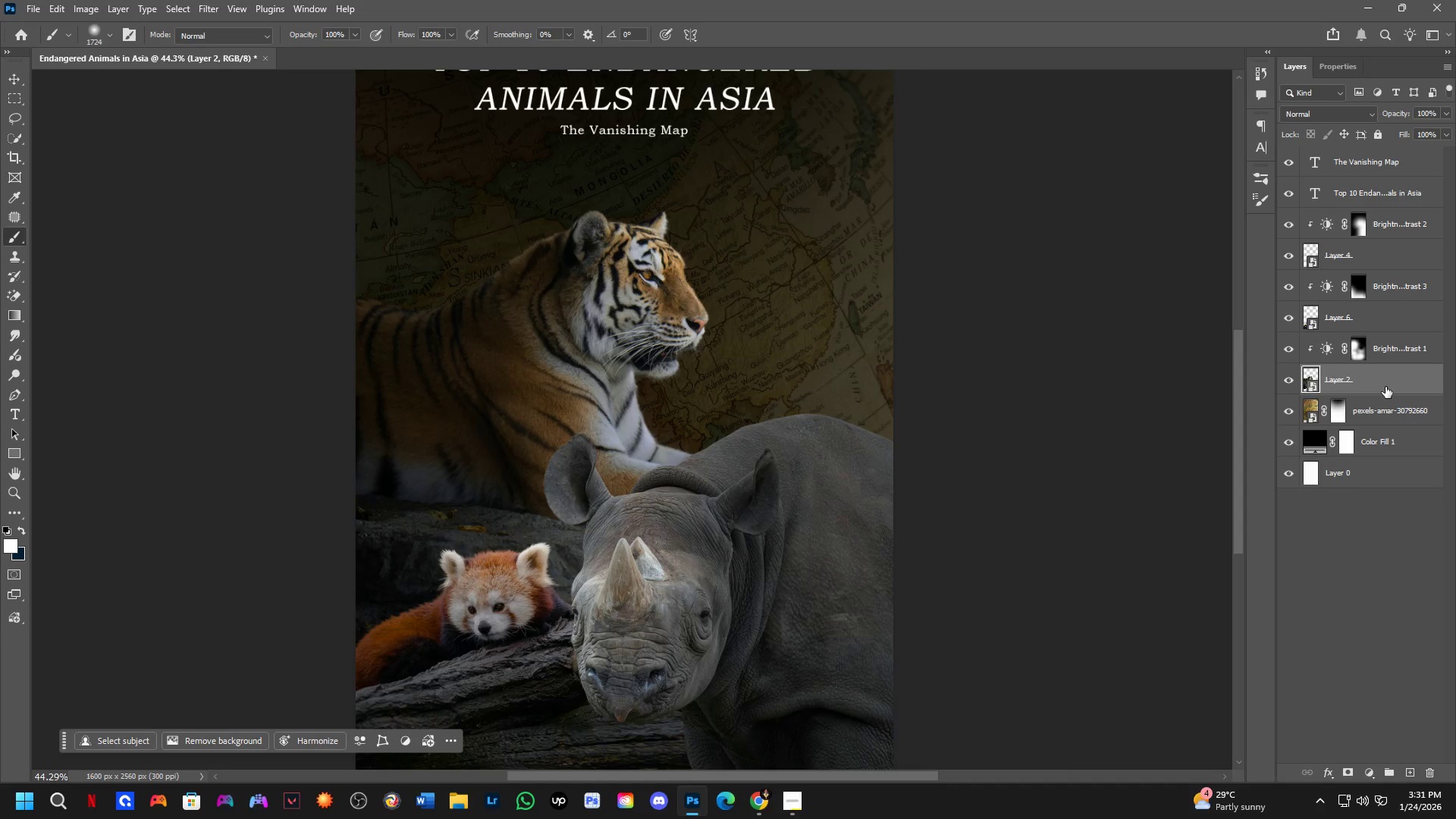 
key(Control+Shift+A)
 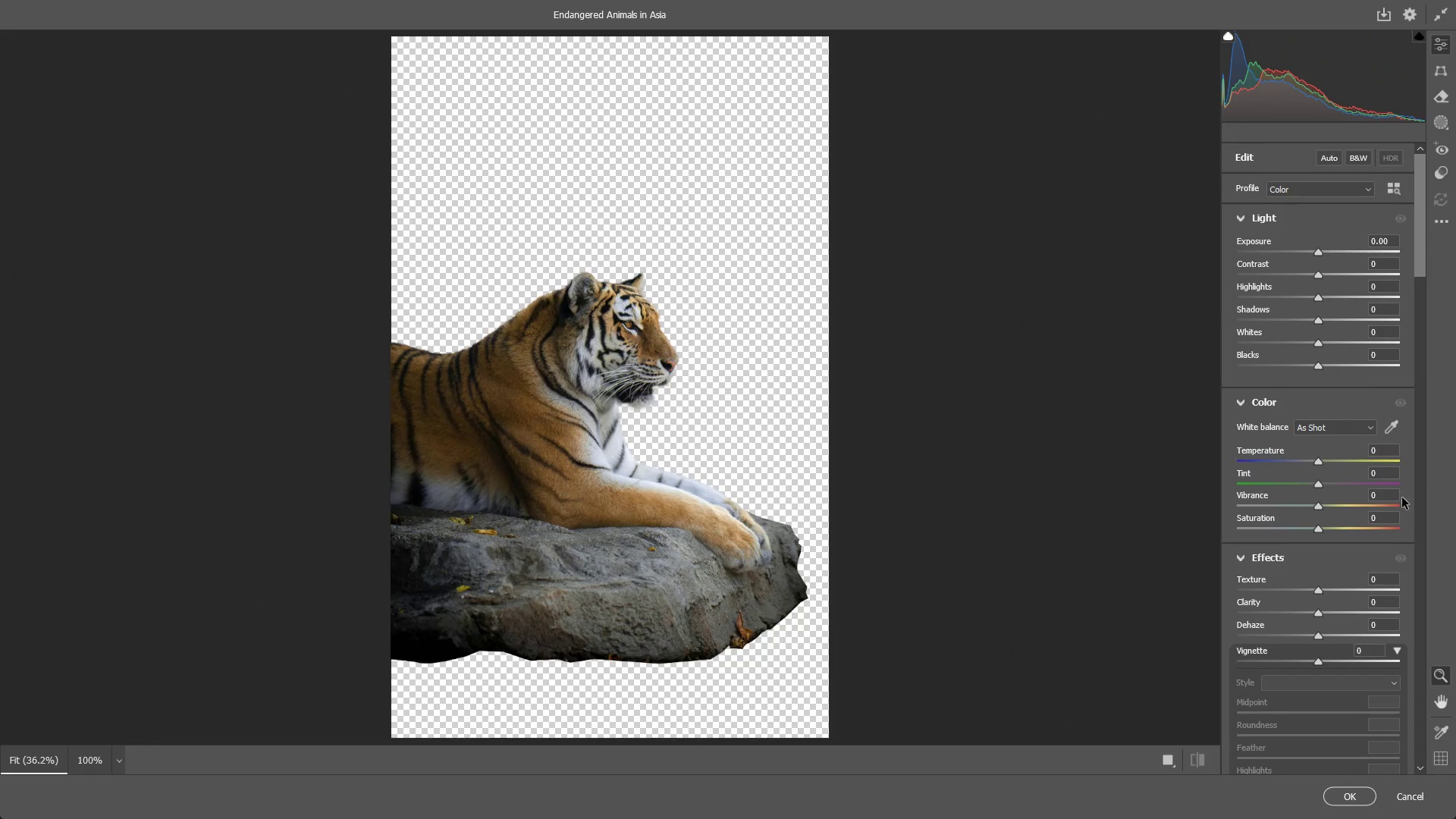 
left_click_drag(start_coordinate=[1320, 460], to_coordinate=[1315, 458])
 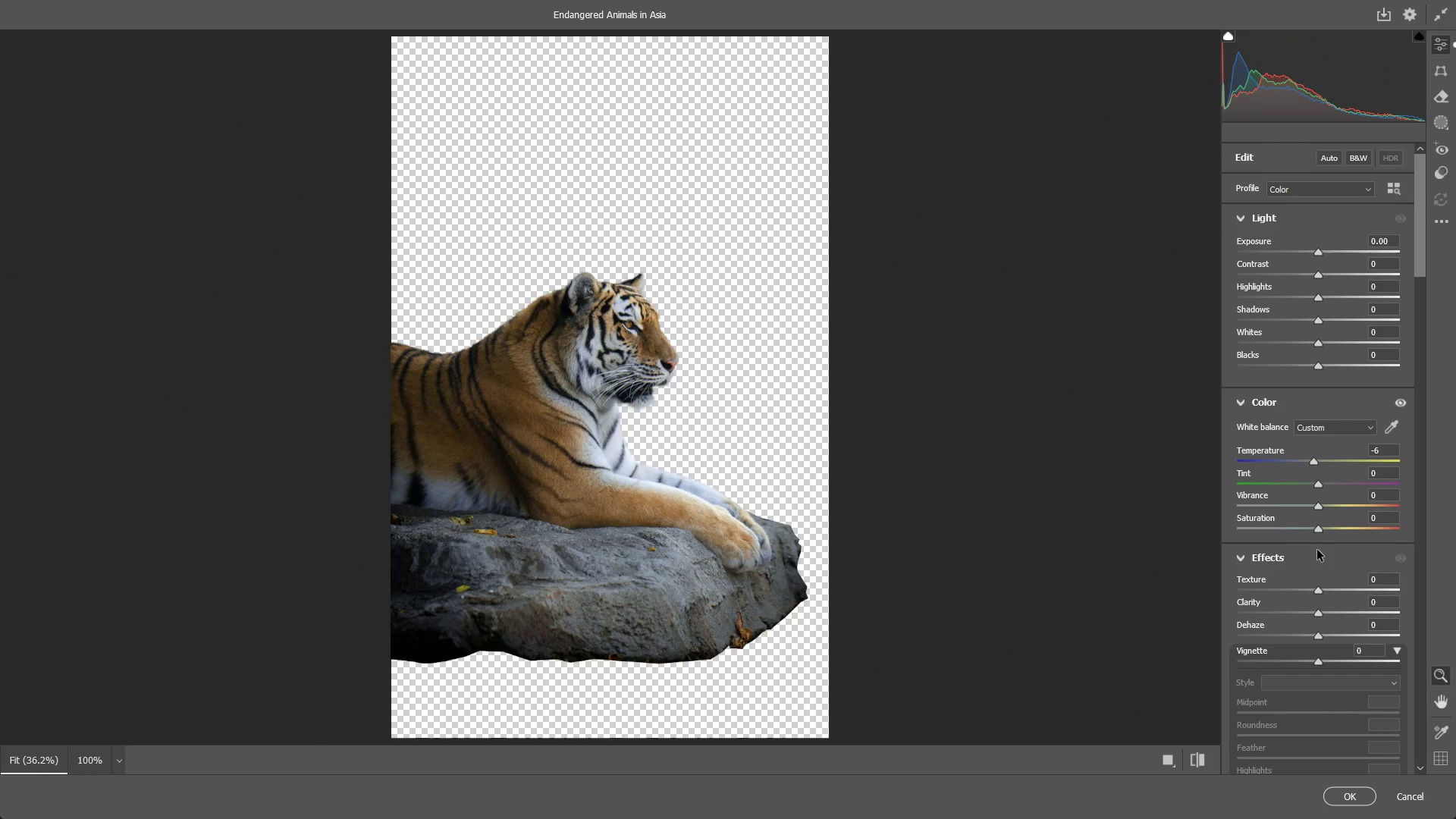 
left_click_drag(start_coordinate=[1321, 529], to_coordinate=[1301, 523])
 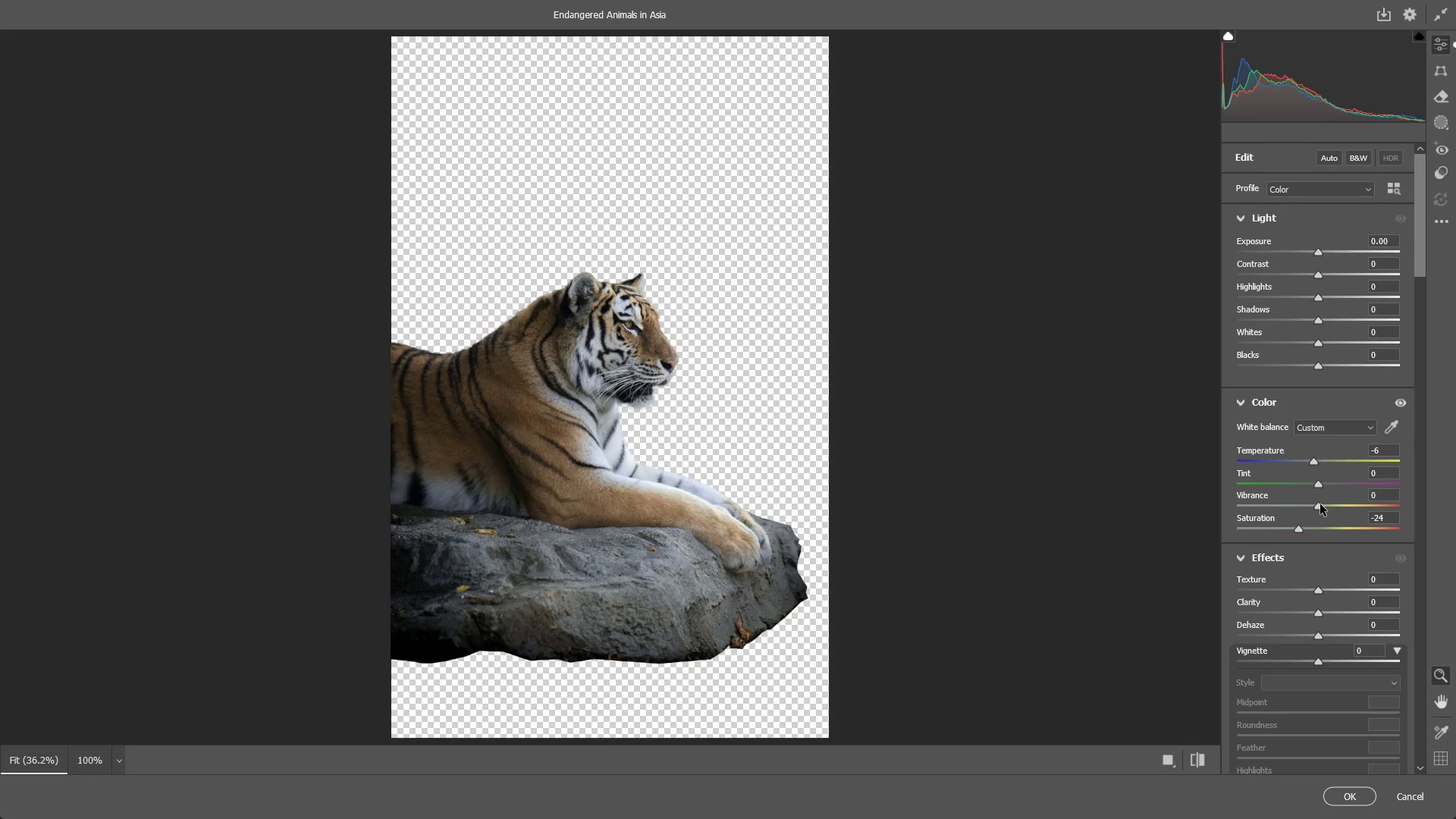 
left_click_drag(start_coordinate=[1320, 504], to_coordinate=[1305, 513])
 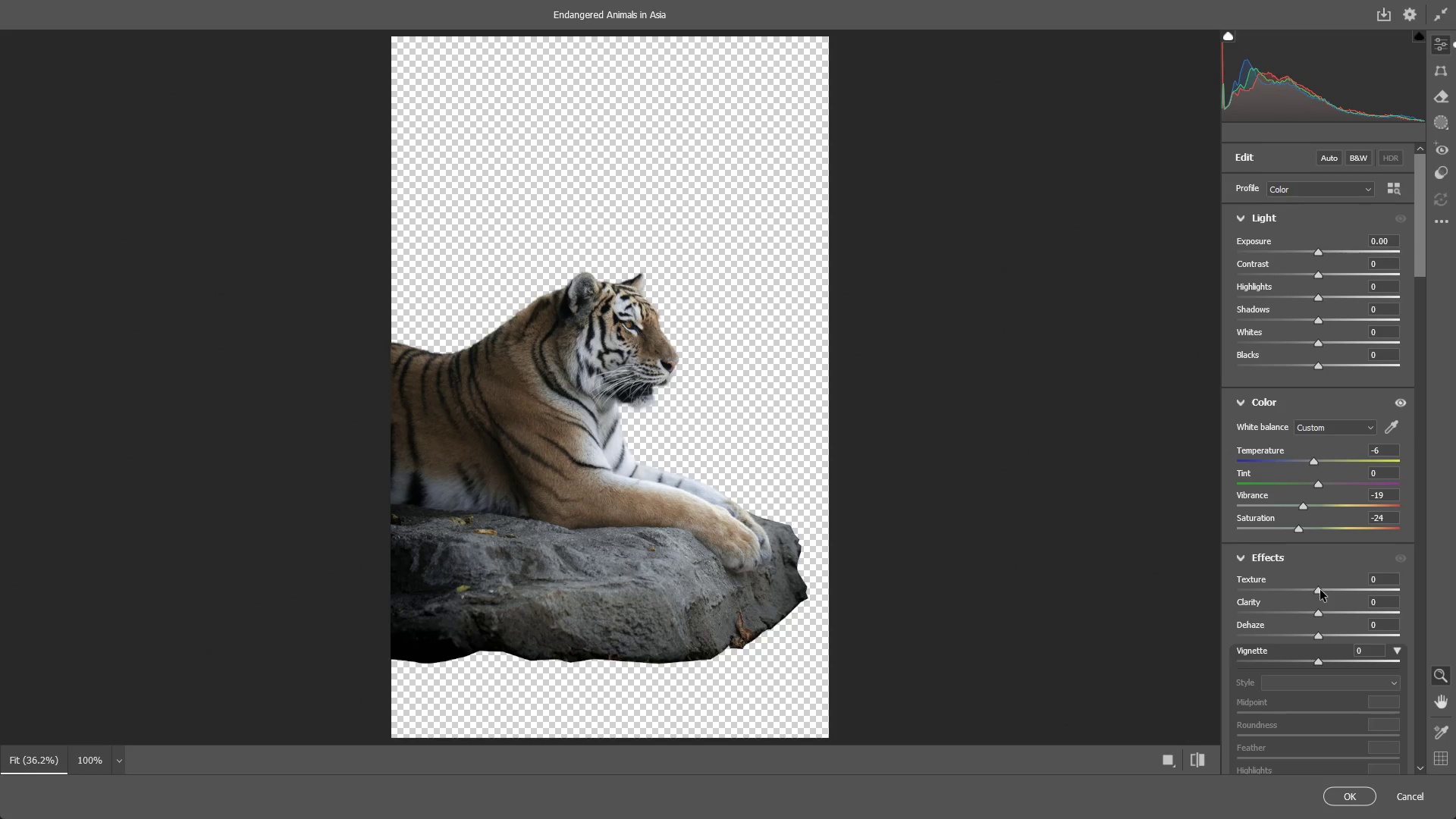 
left_click_drag(start_coordinate=[1326, 592], to_coordinate=[1452, 600])
 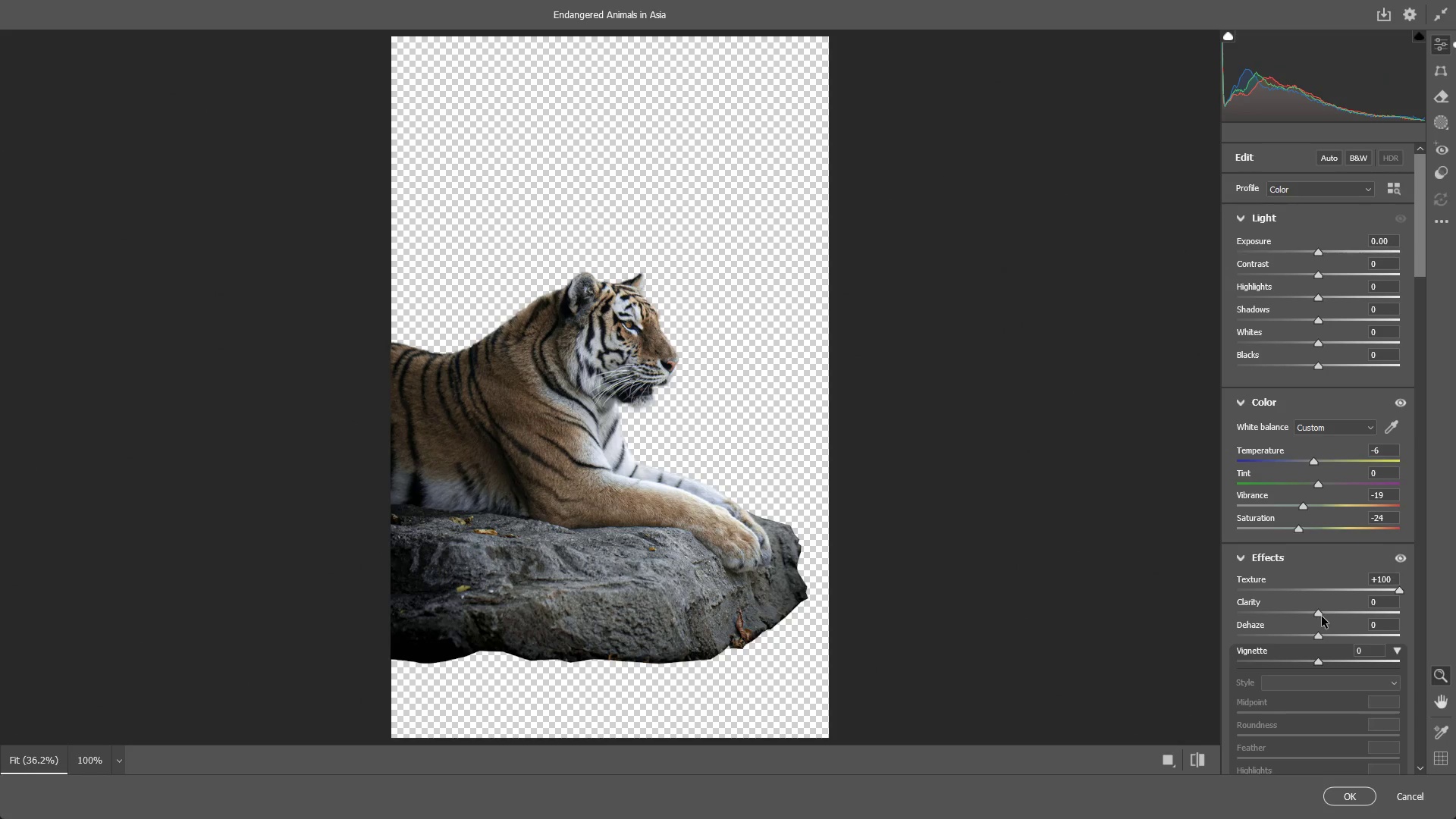 
left_click_drag(start_coordinate=[1320, 614], to_coordinate=[1349, 614])
 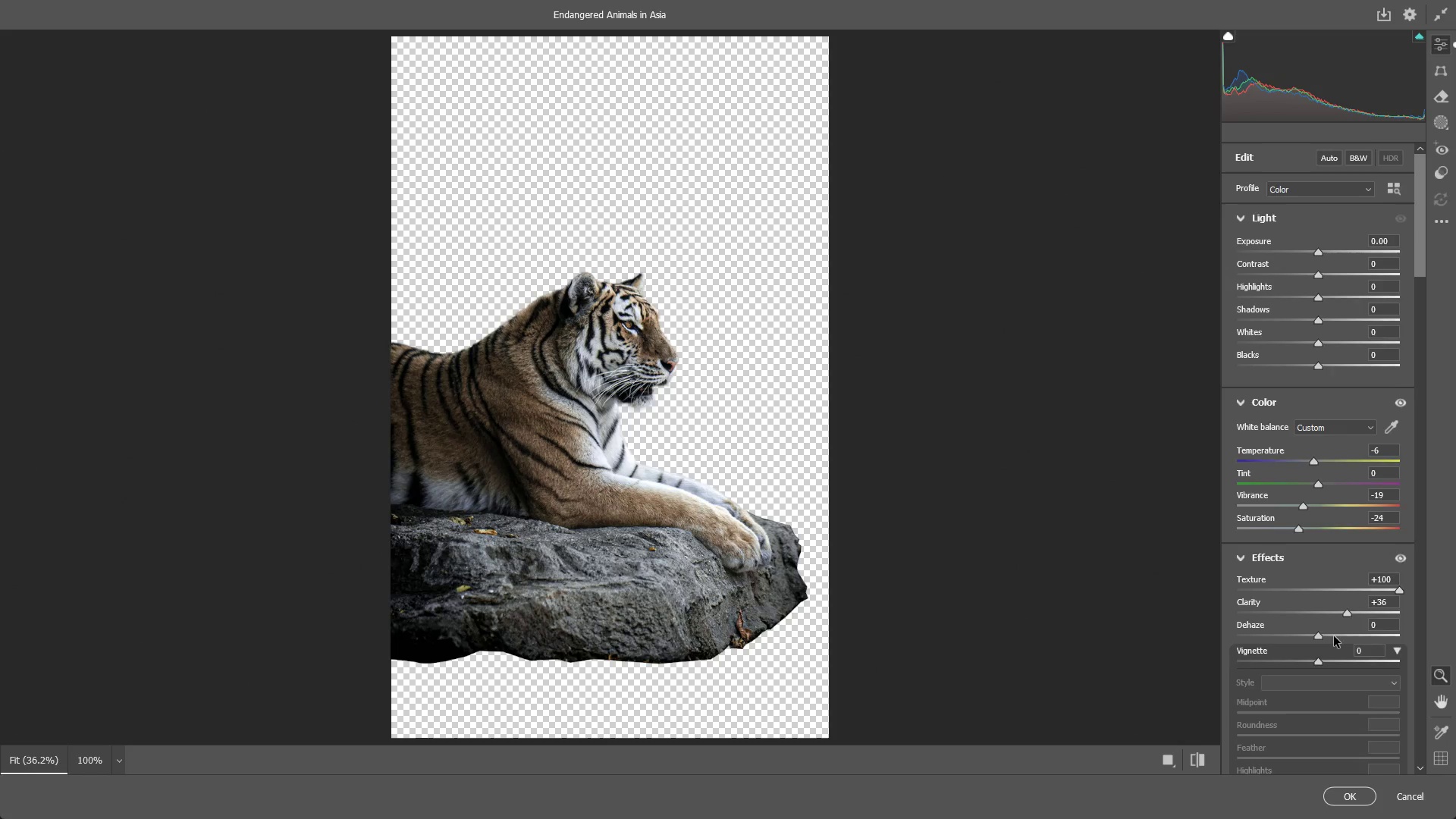 
scroll: coordinate [1274, 632], scroll_direction: down, amount: 5.0
 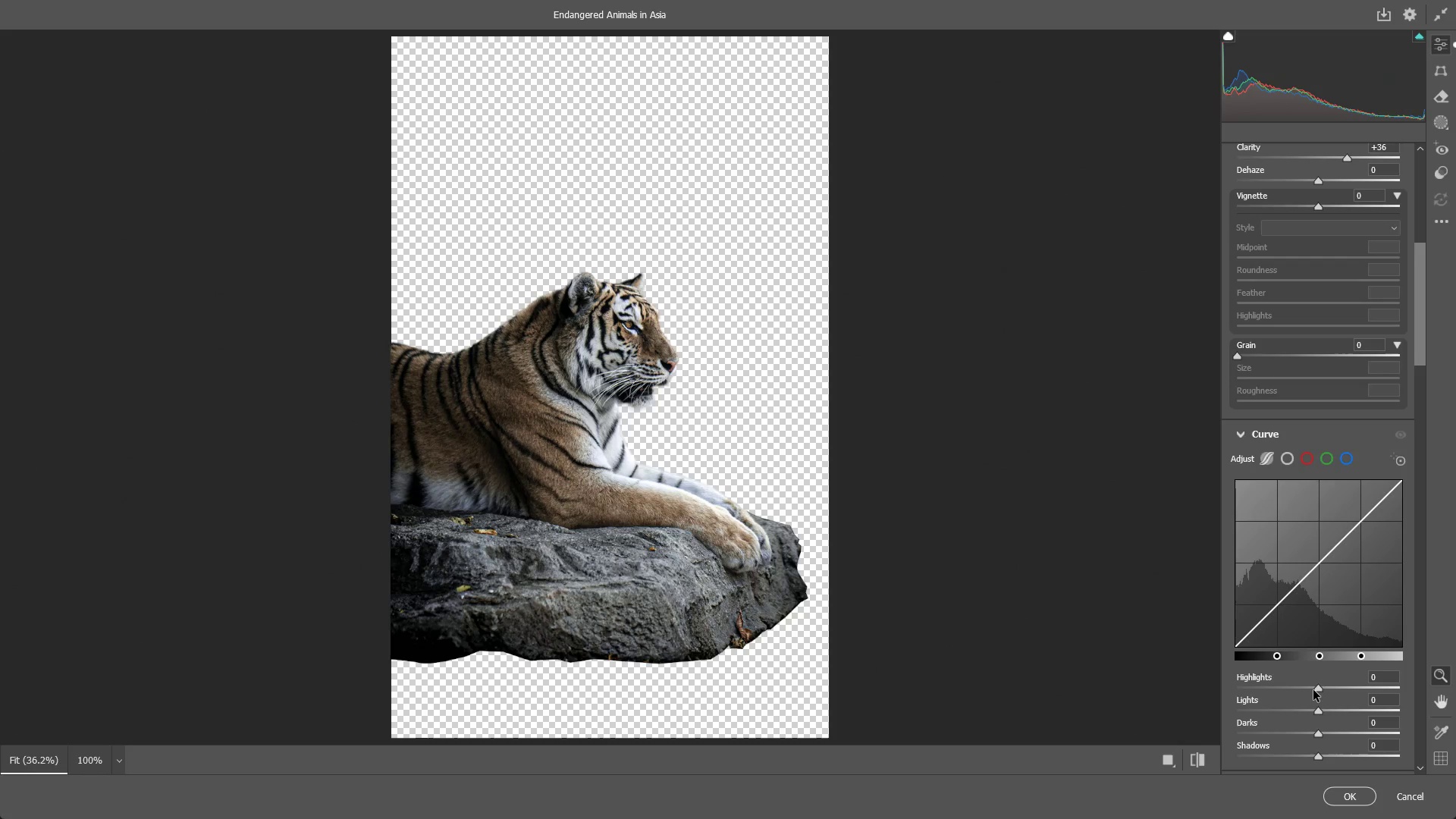 
left_click_drag(start_coordinate=[1319, 689], to_coordinate=[1338, 689])
 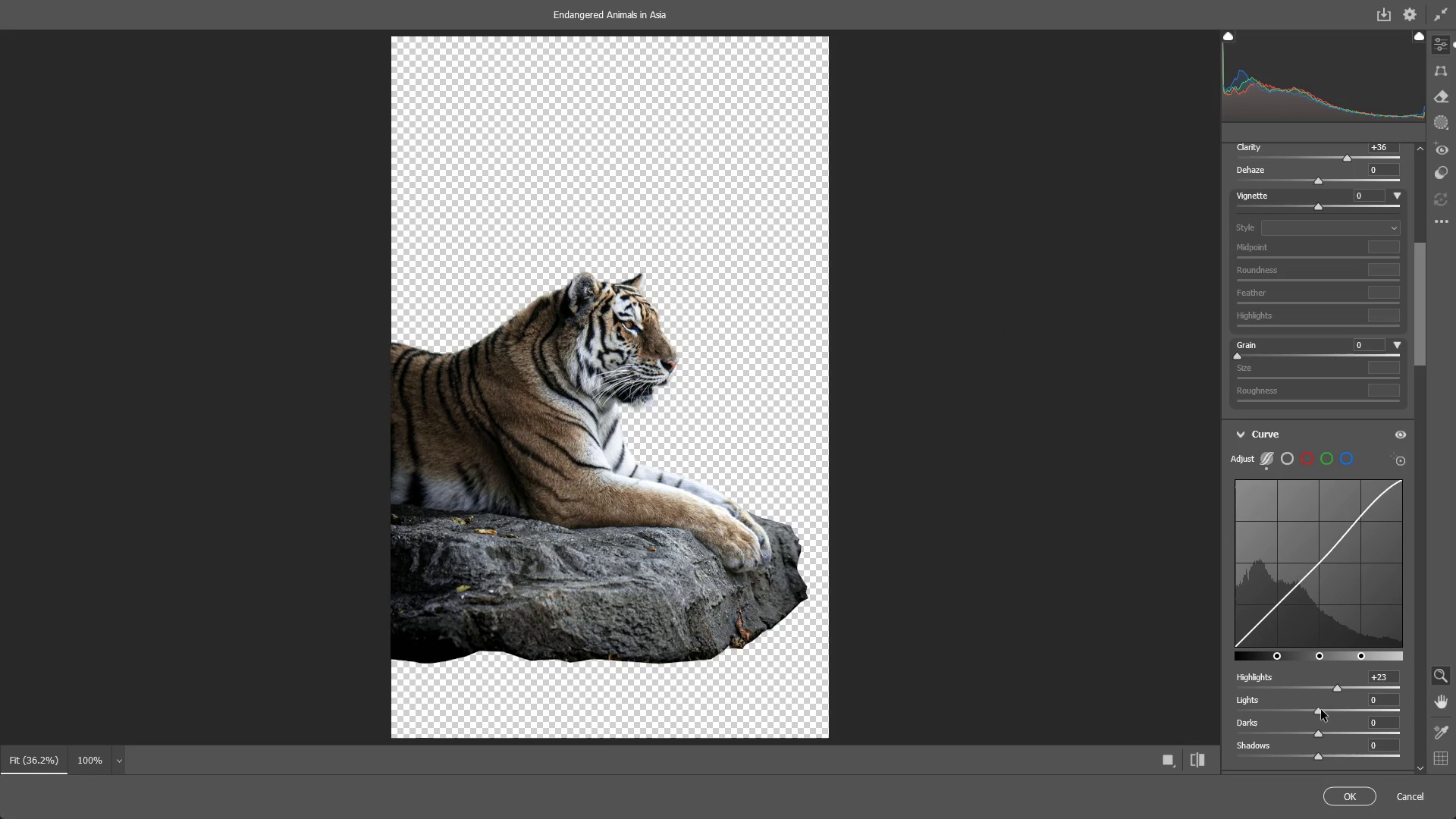 
left_click_drag(start_coordinate=[1326, 708], to_coordinate=[1348, 701])
 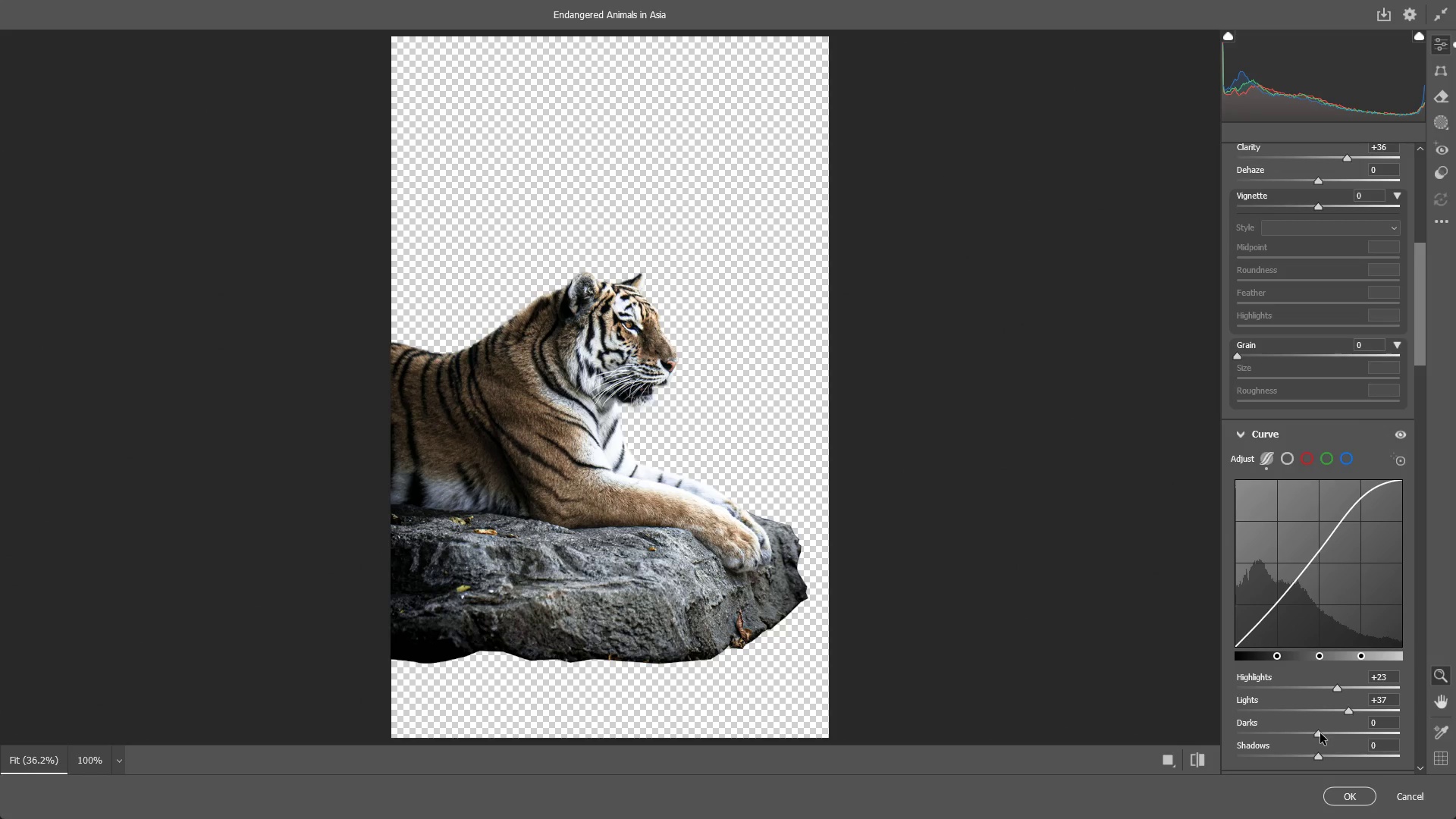 
left_click_drag(start_coordinate=[1320, 733], to_coordinate=[1265, 760])
 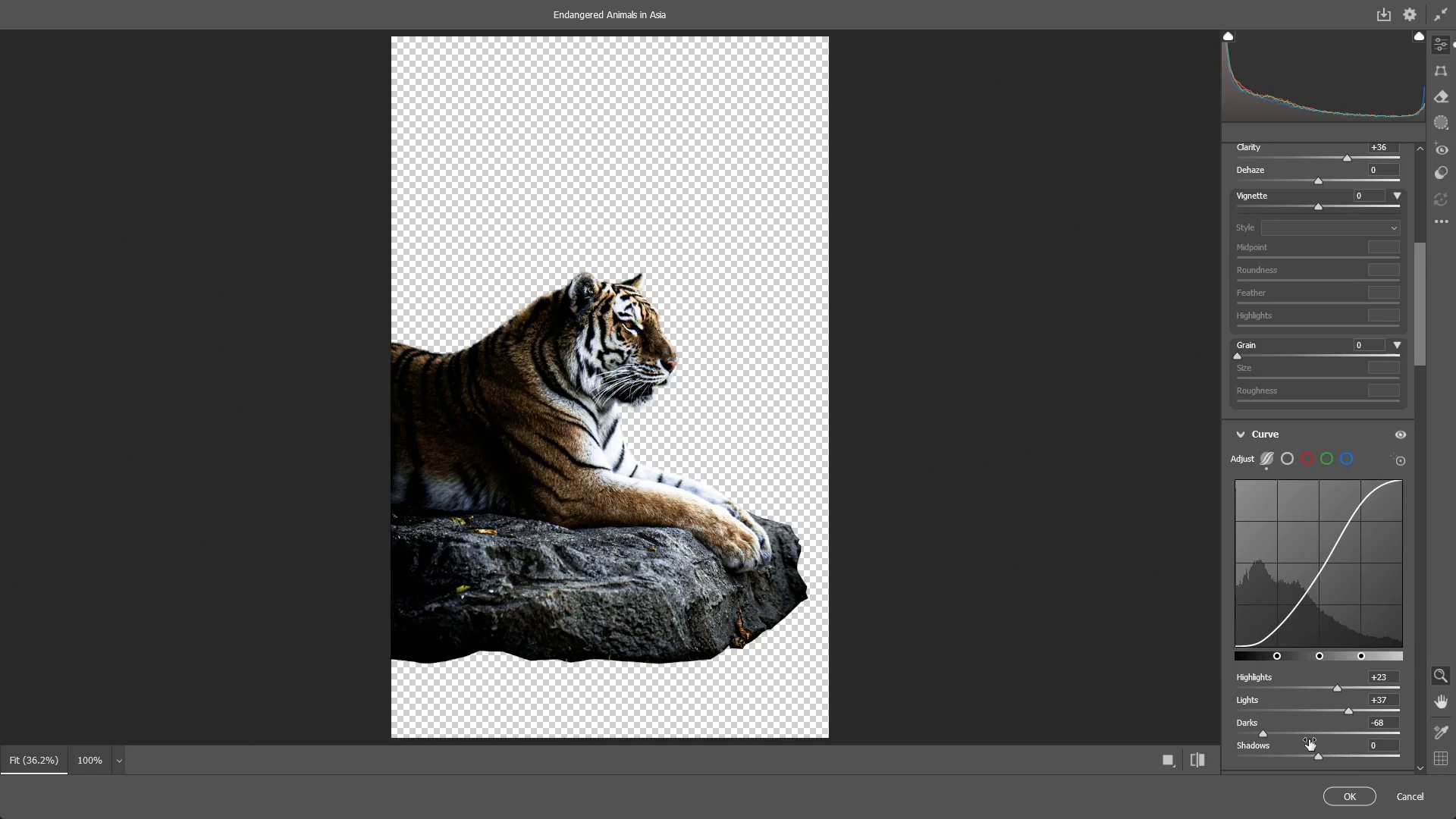 
scroll: coordinate [1309, 739], scroll_direction: down, amount: 1.0
 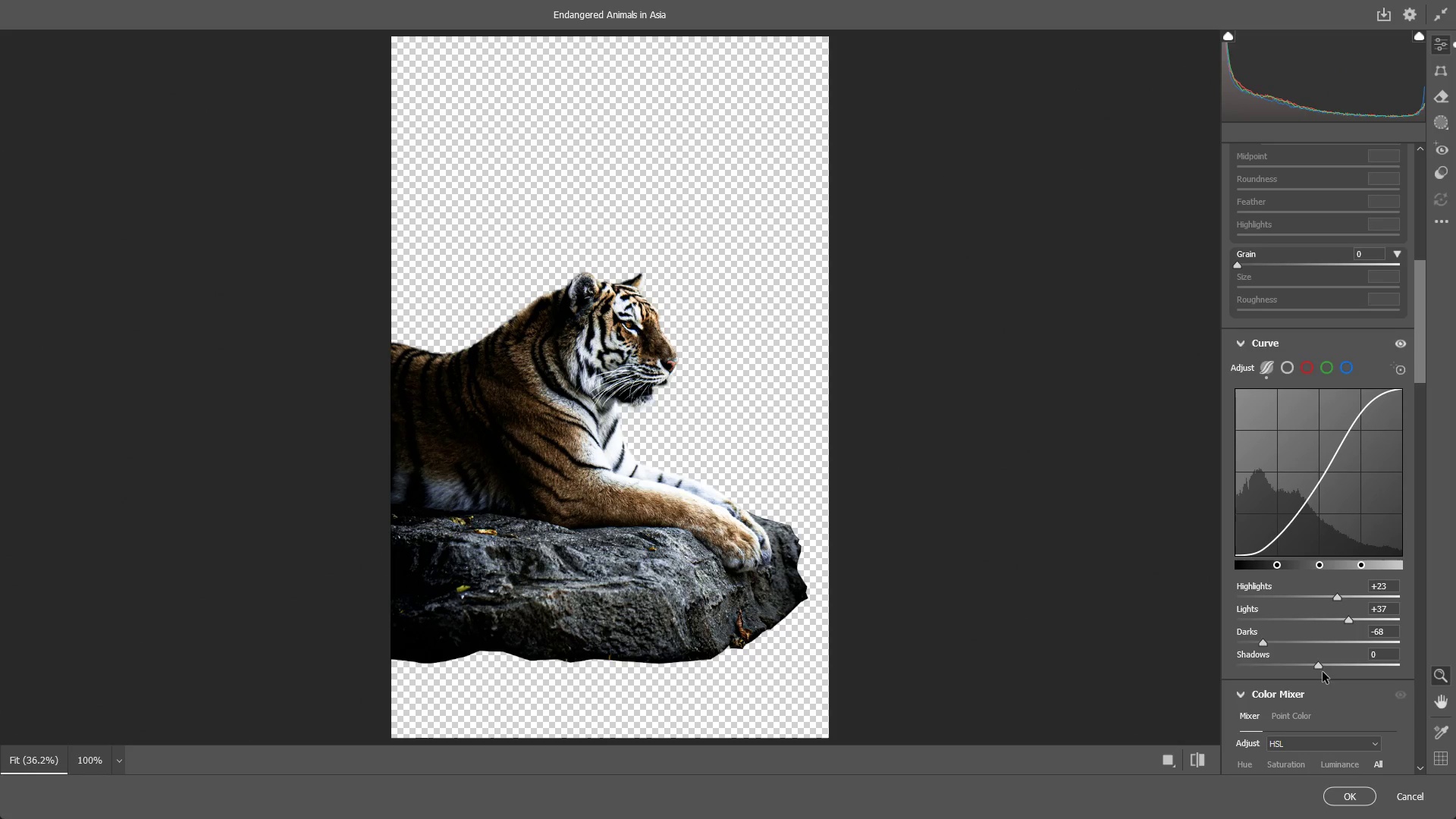 
left_click_drag(start_coordinate=[1319, 667], to_coordinate=[1284, 696])
 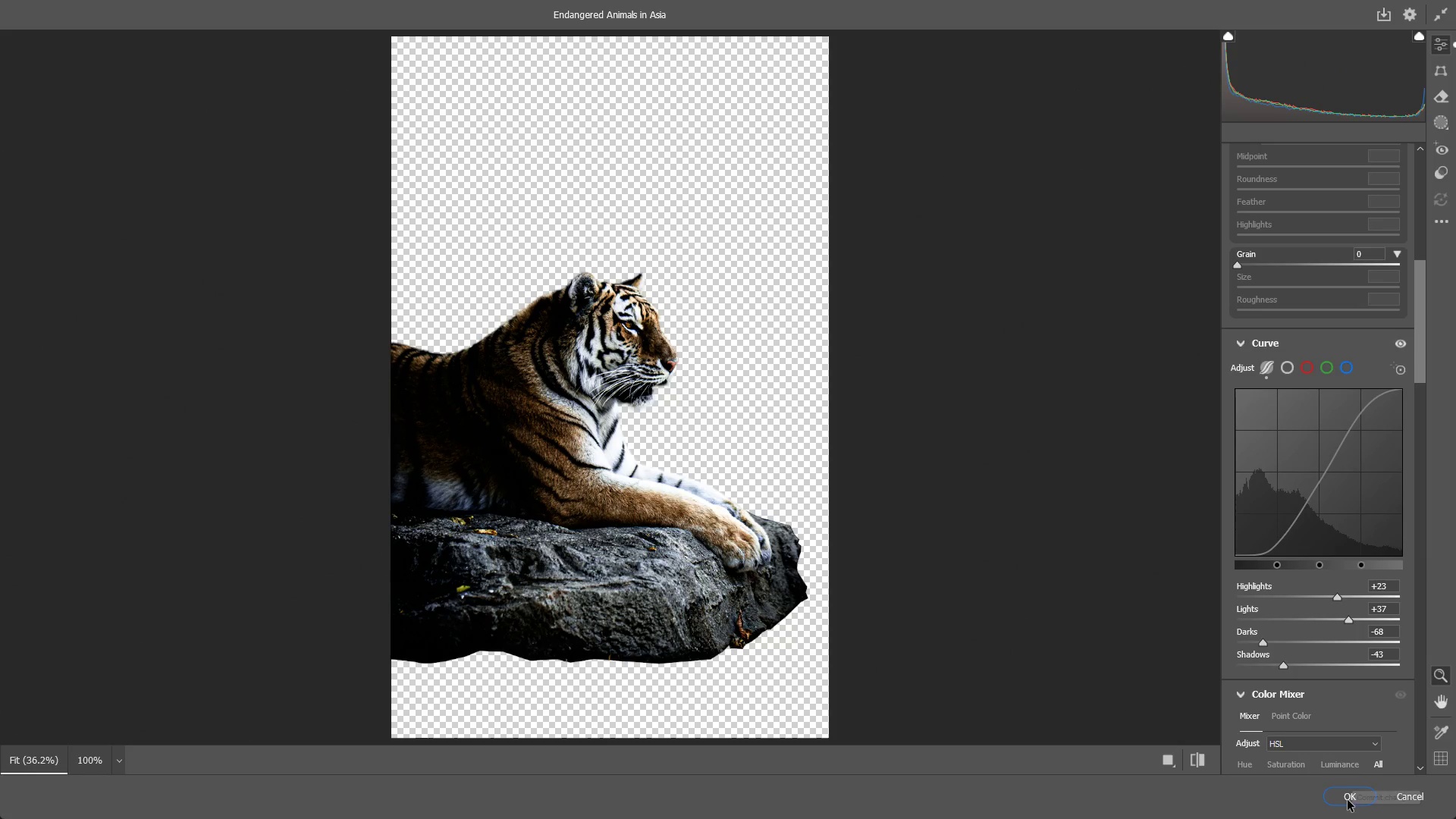 
left_click([1343, 789])
 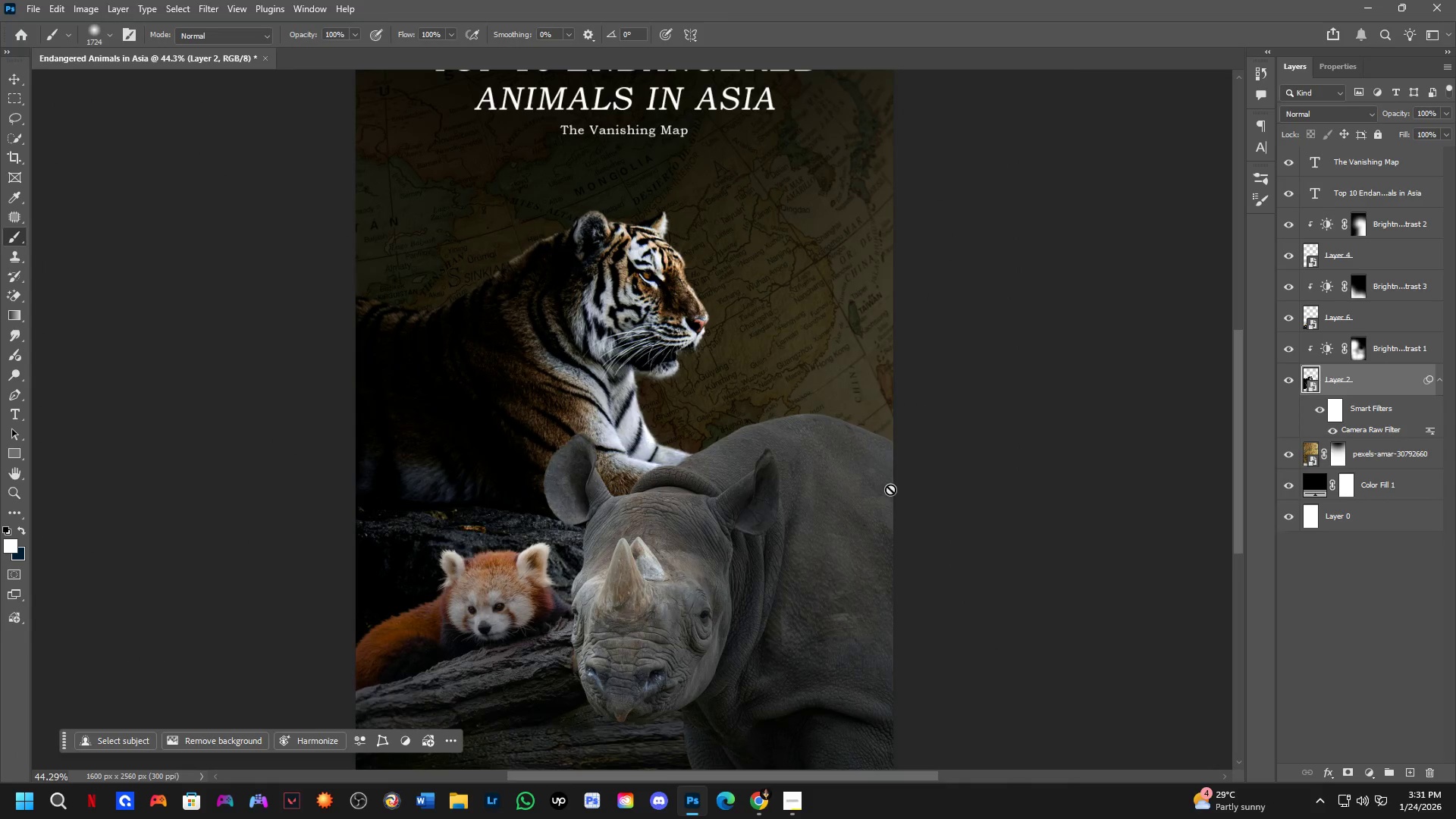 
hold_key(key=Space, duration=0.77)
 